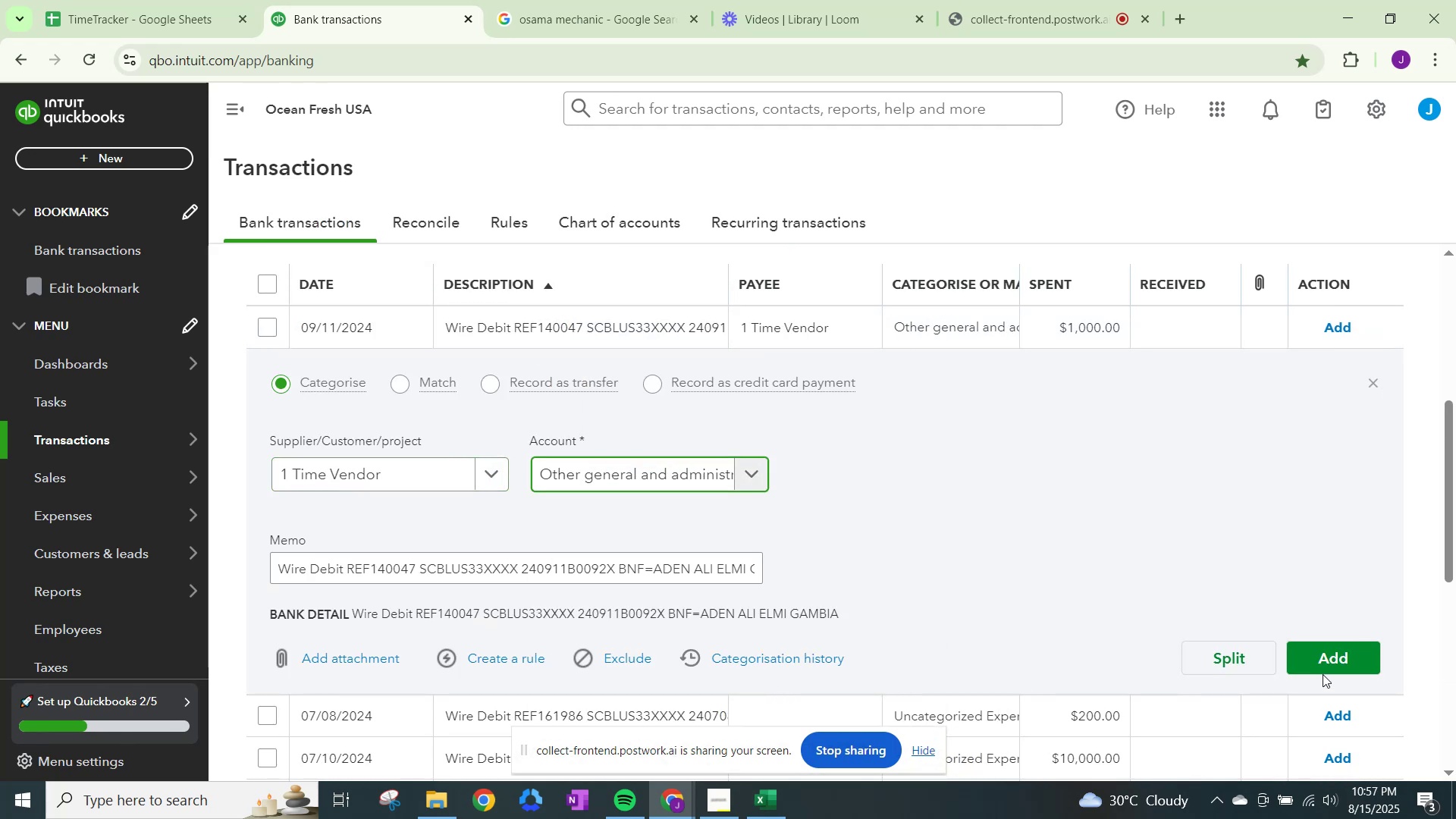 
left_click([1333, 640])
 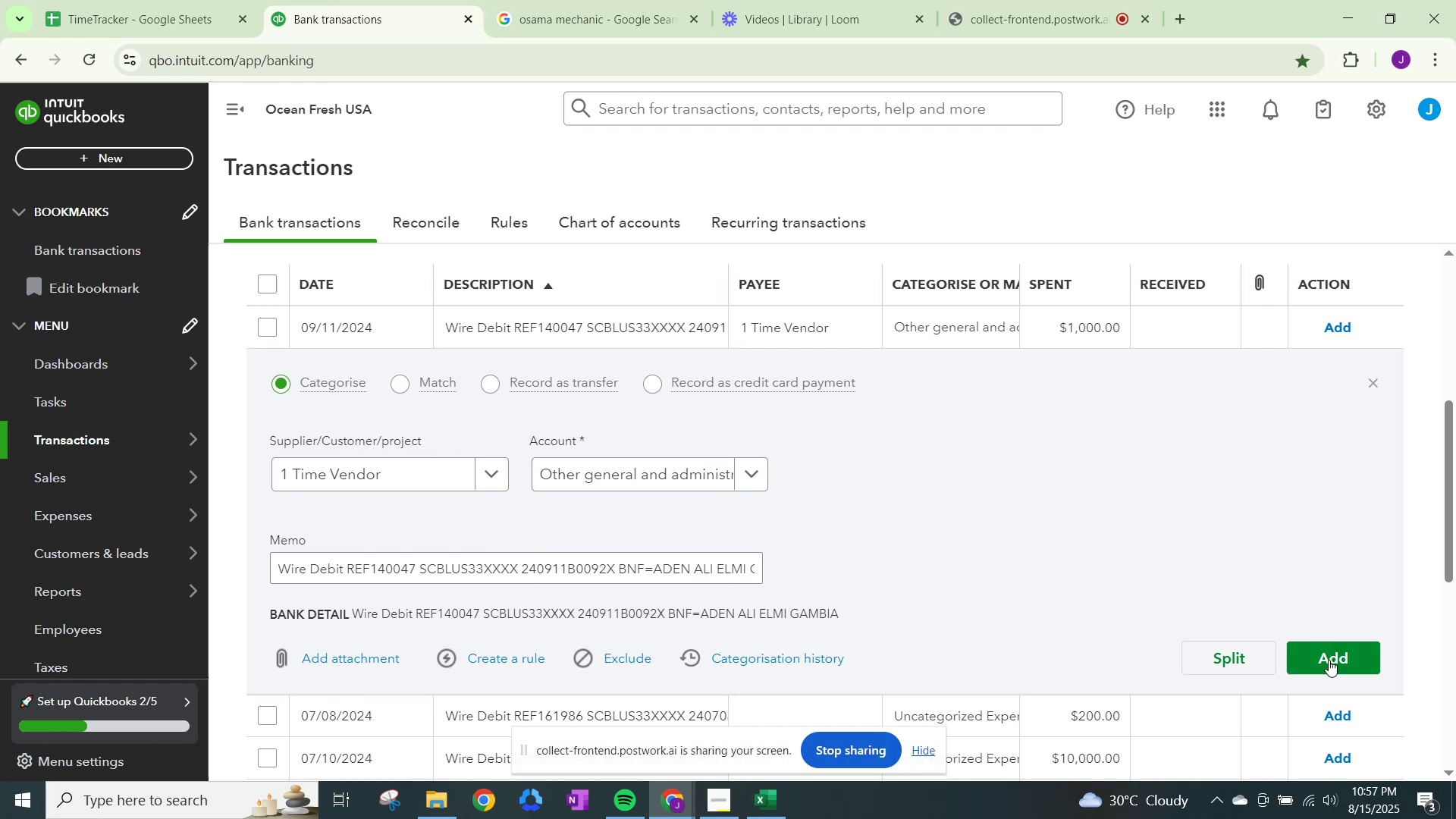 
left_click([1327, 666])
 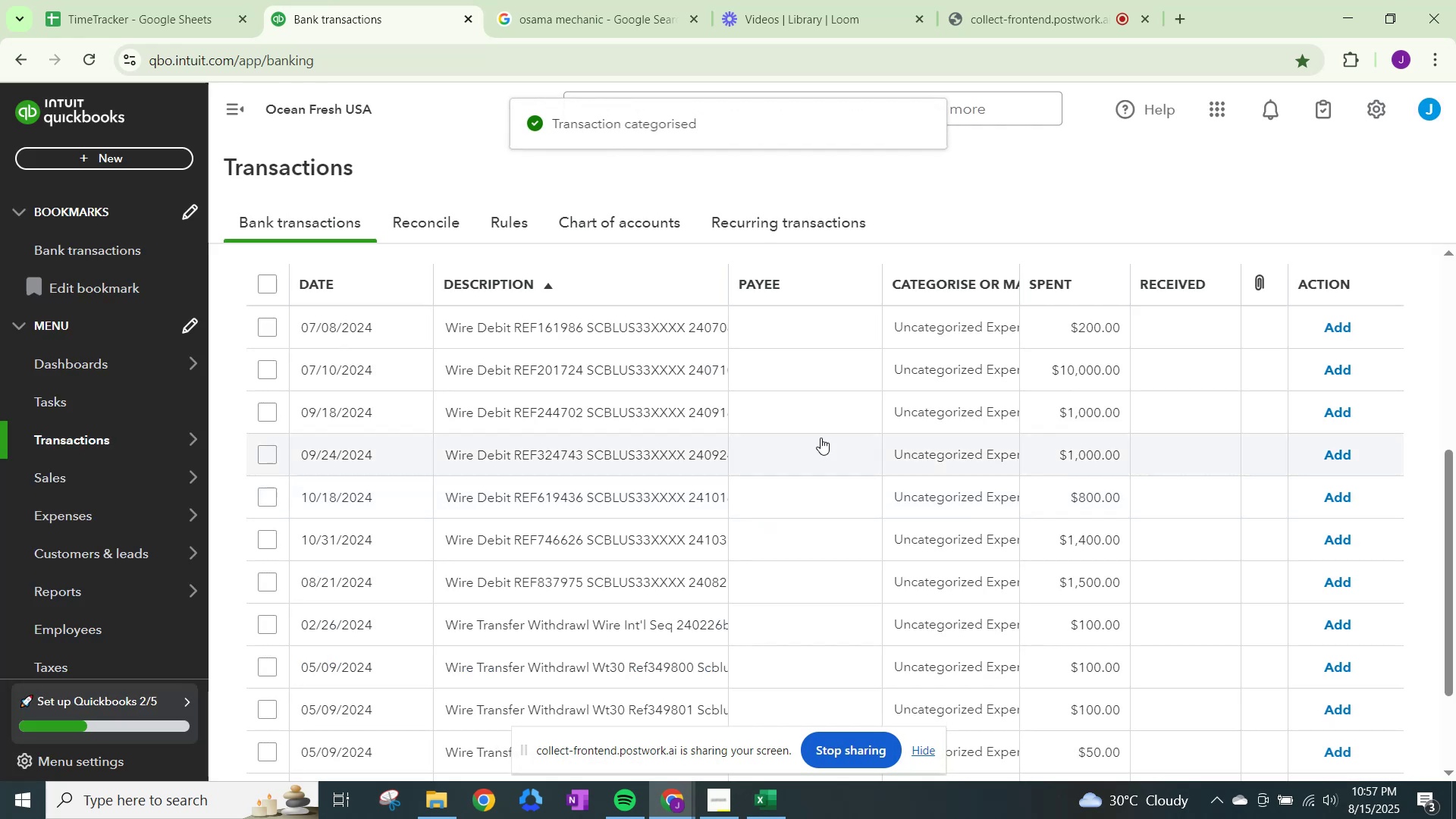 
left_click([937, 325])
 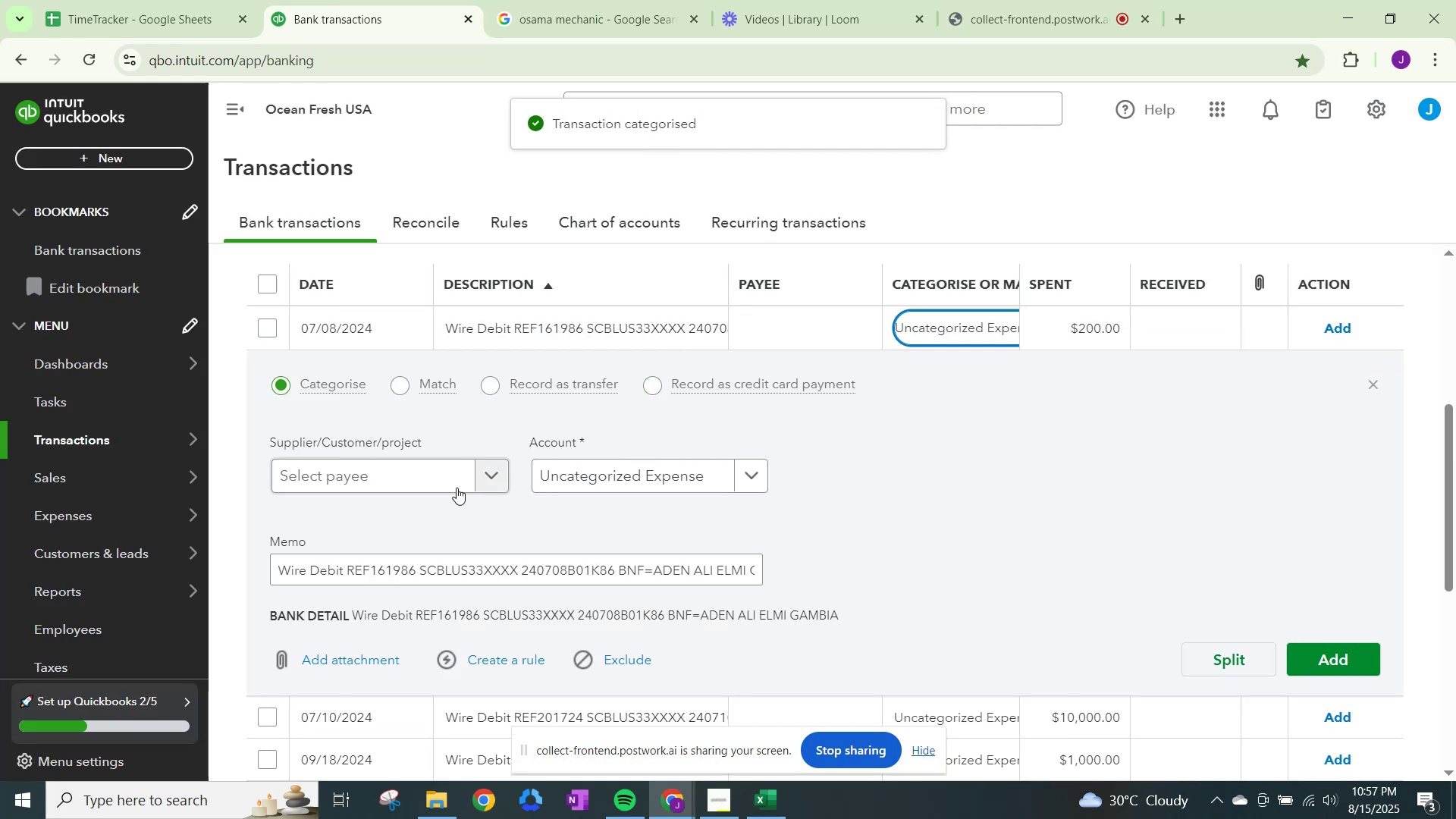 
left_click([466, 470])
 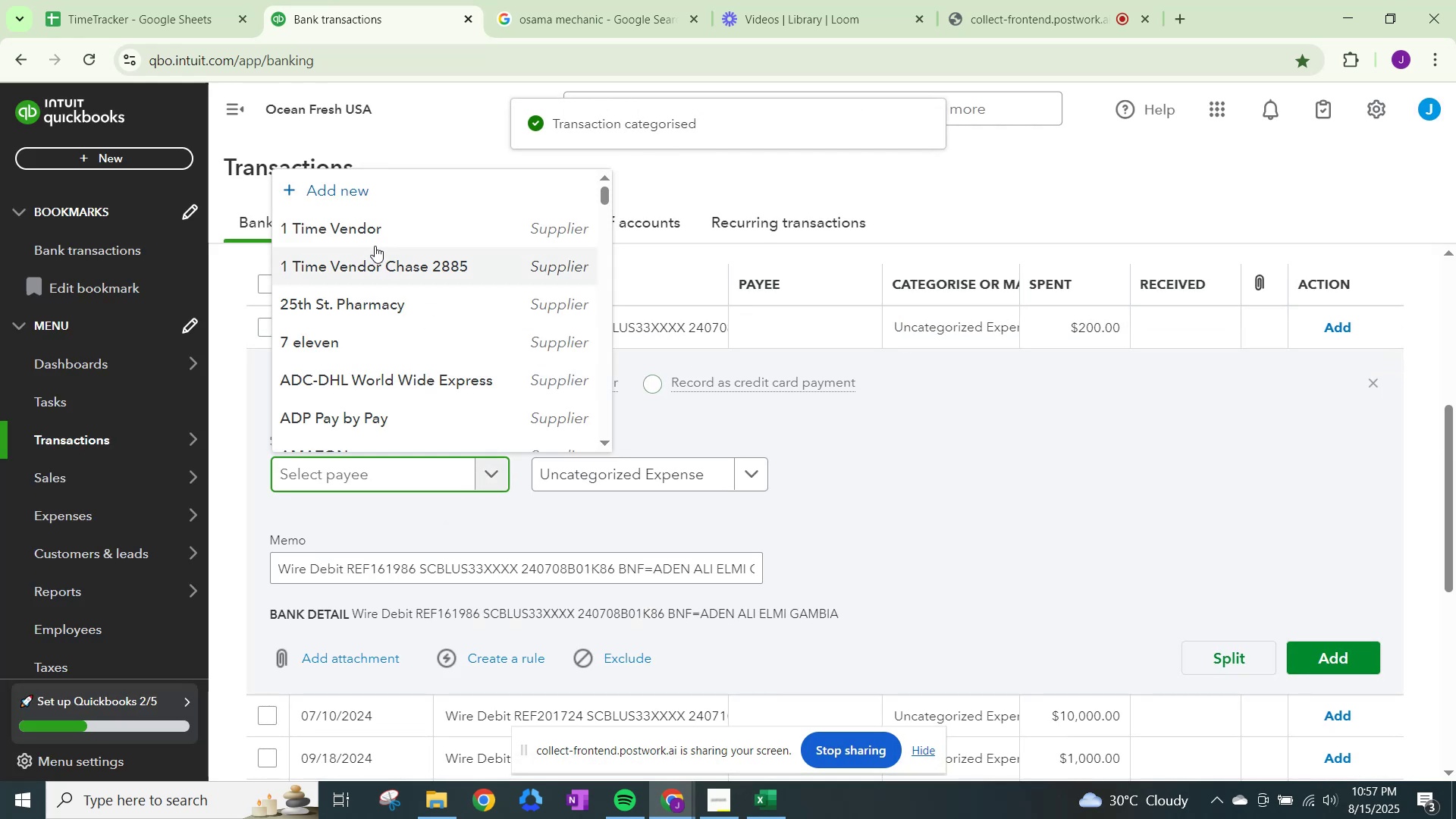 
left_click([374, 243])
 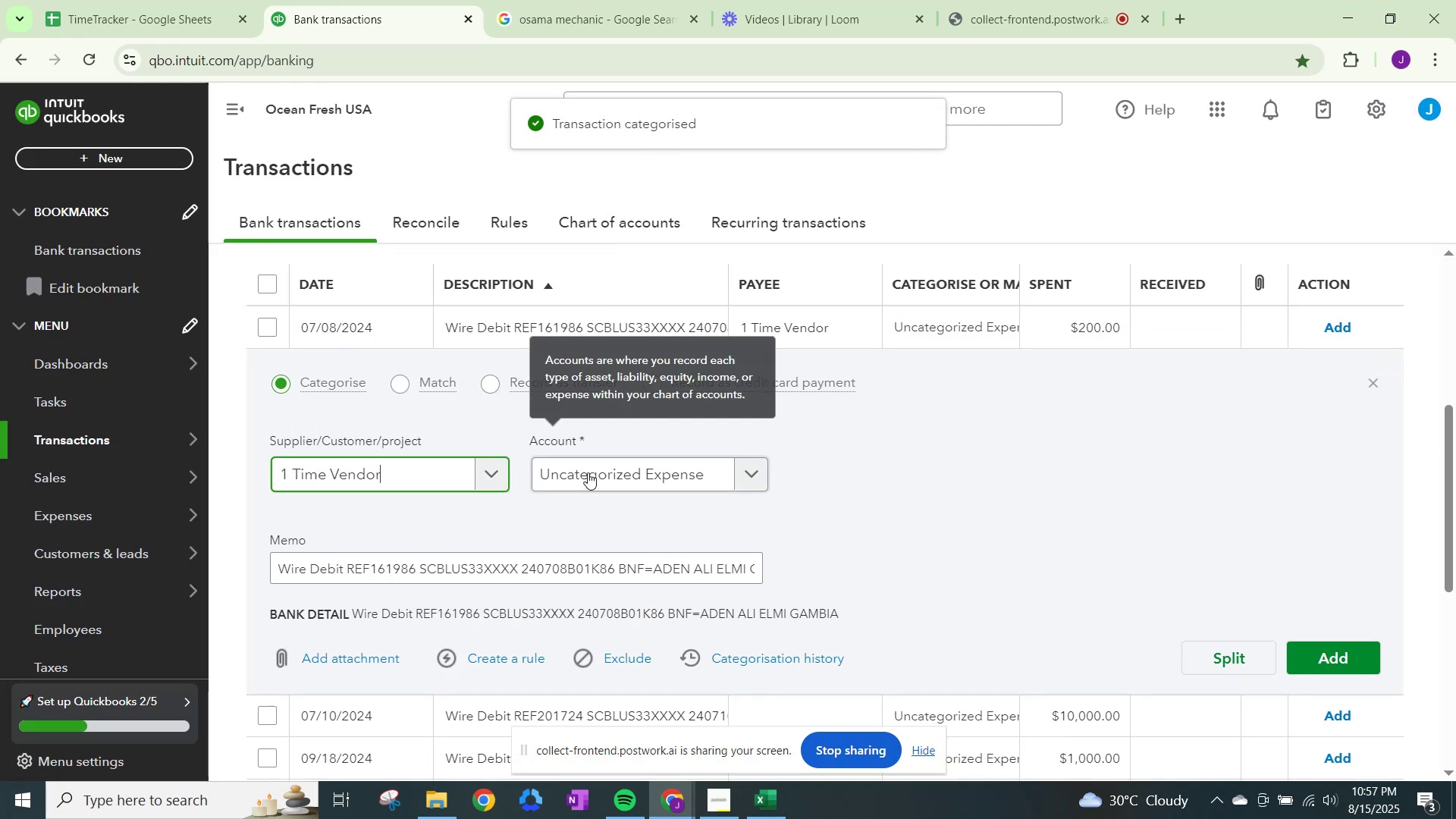 
left_click([594, 480])
 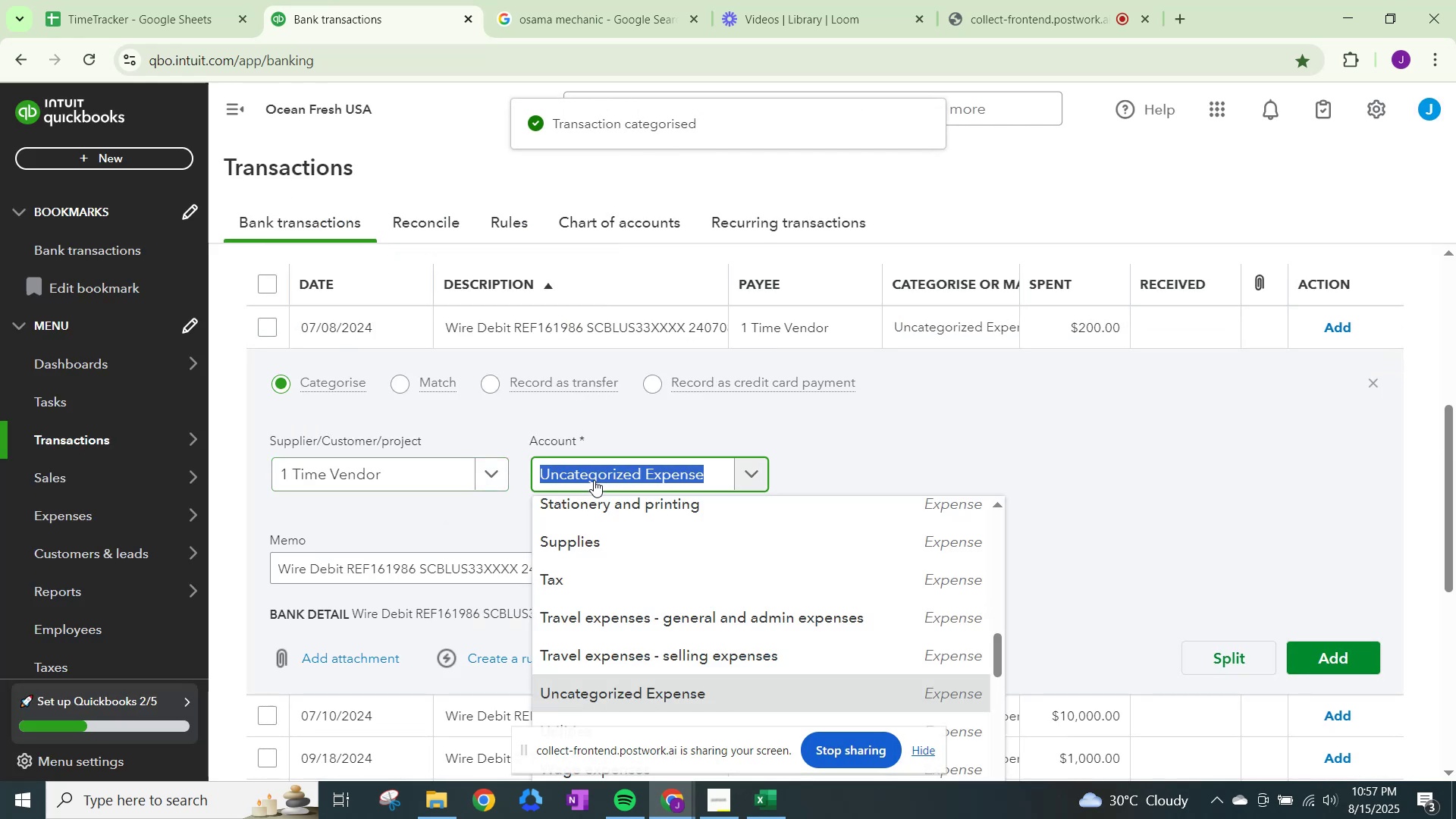 
type(other)
 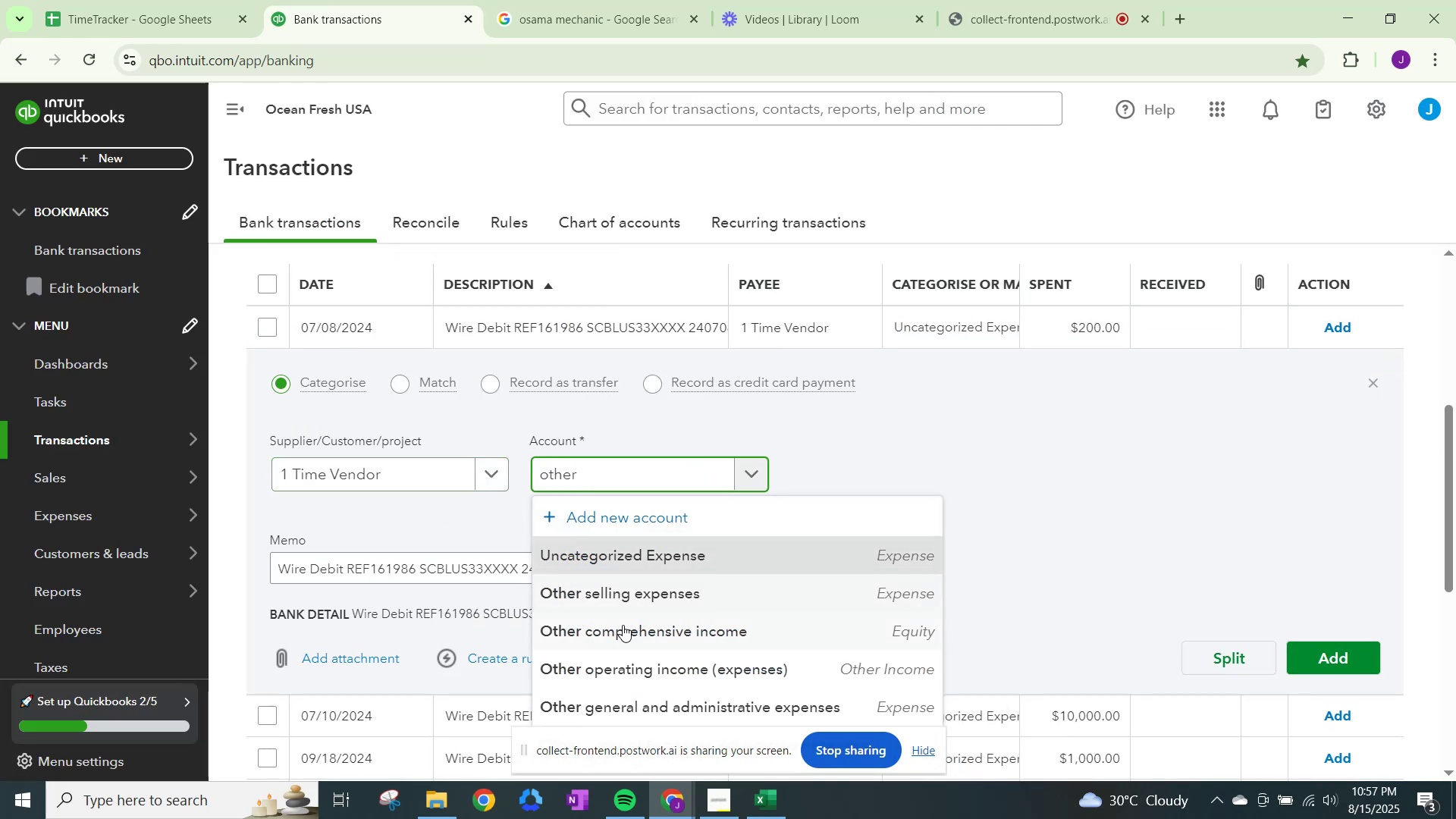 
left_click([630, 705])
 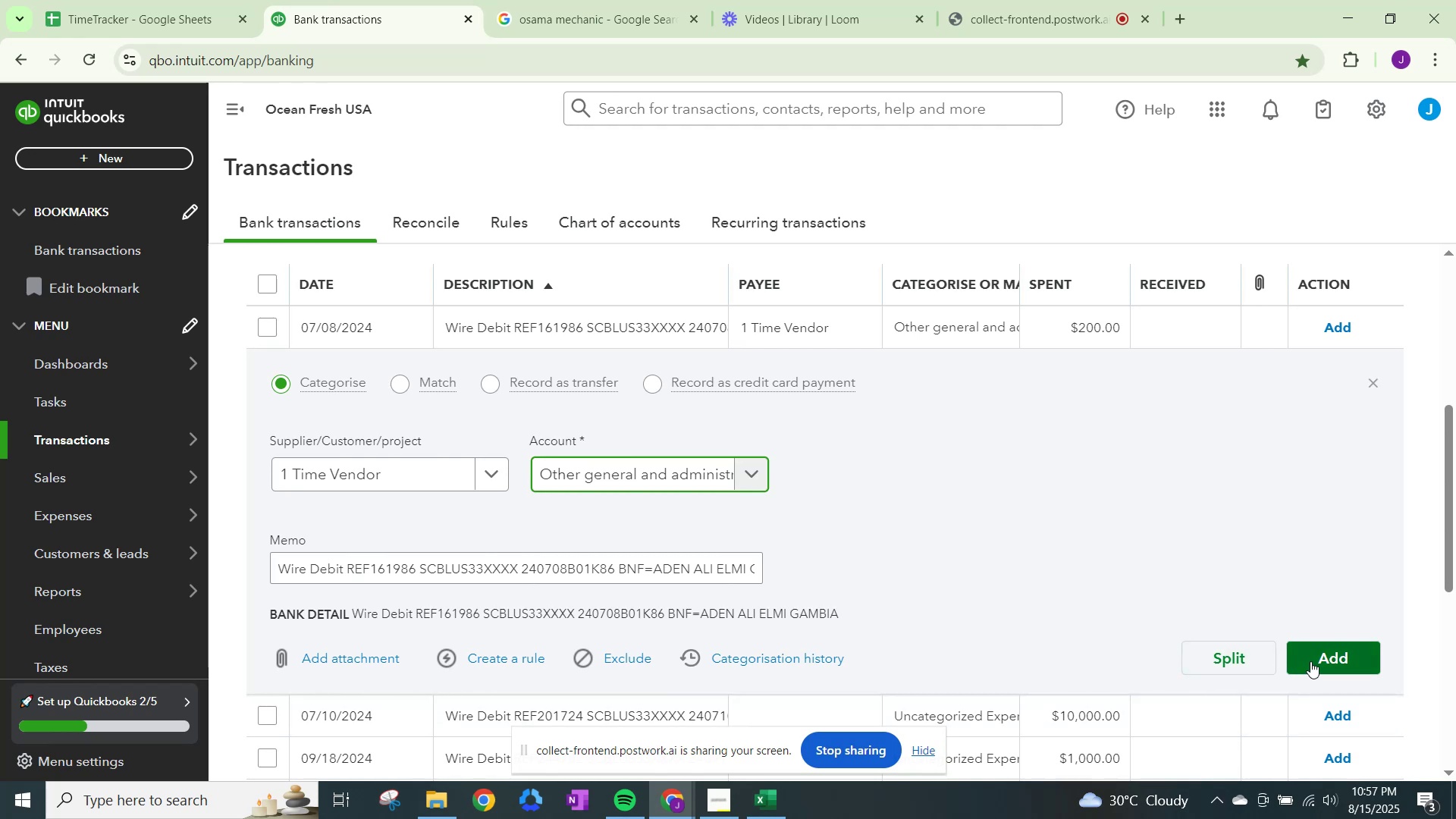 
left_click([1310, 661])
 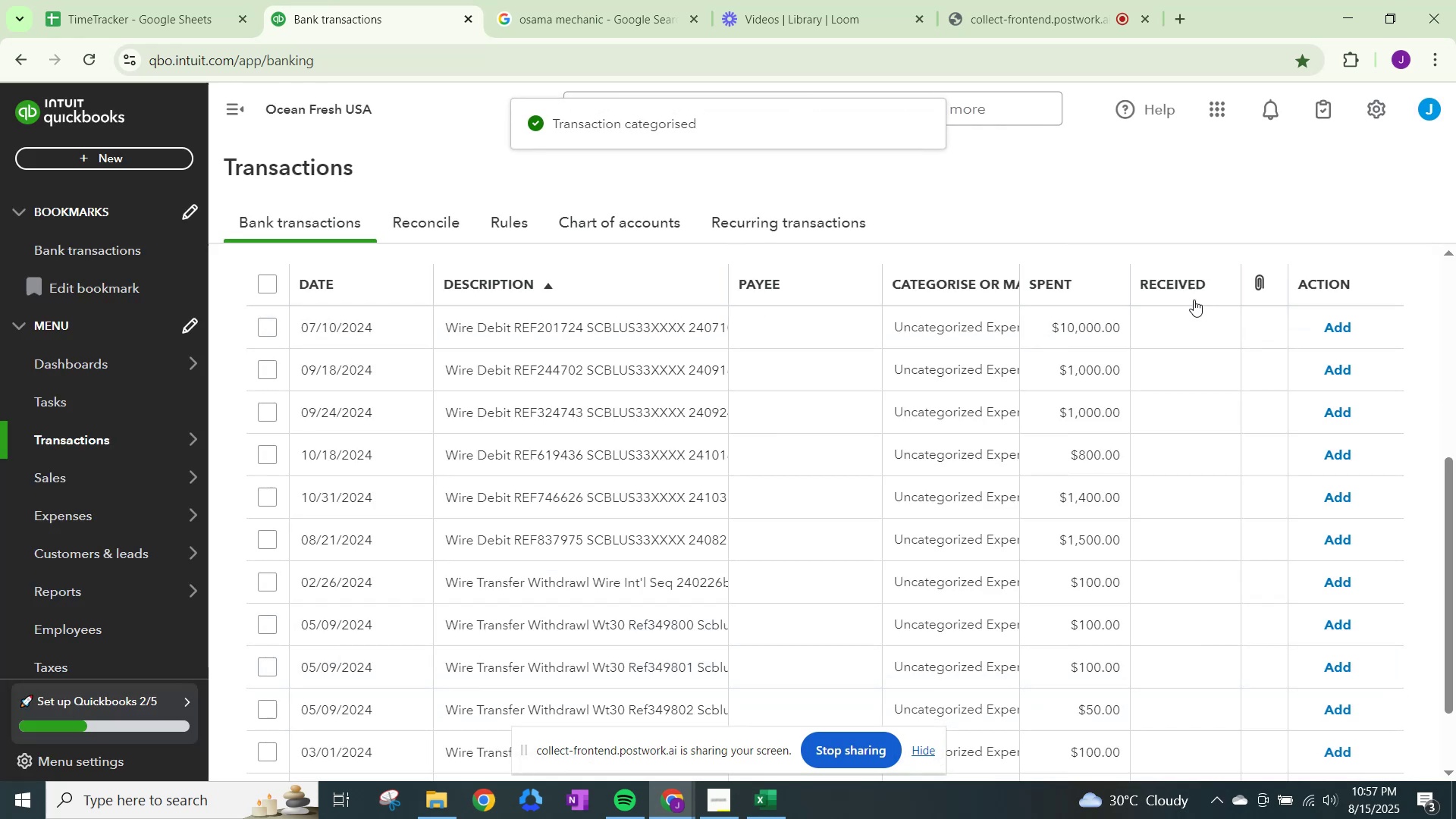 
left_click([931, 331])
 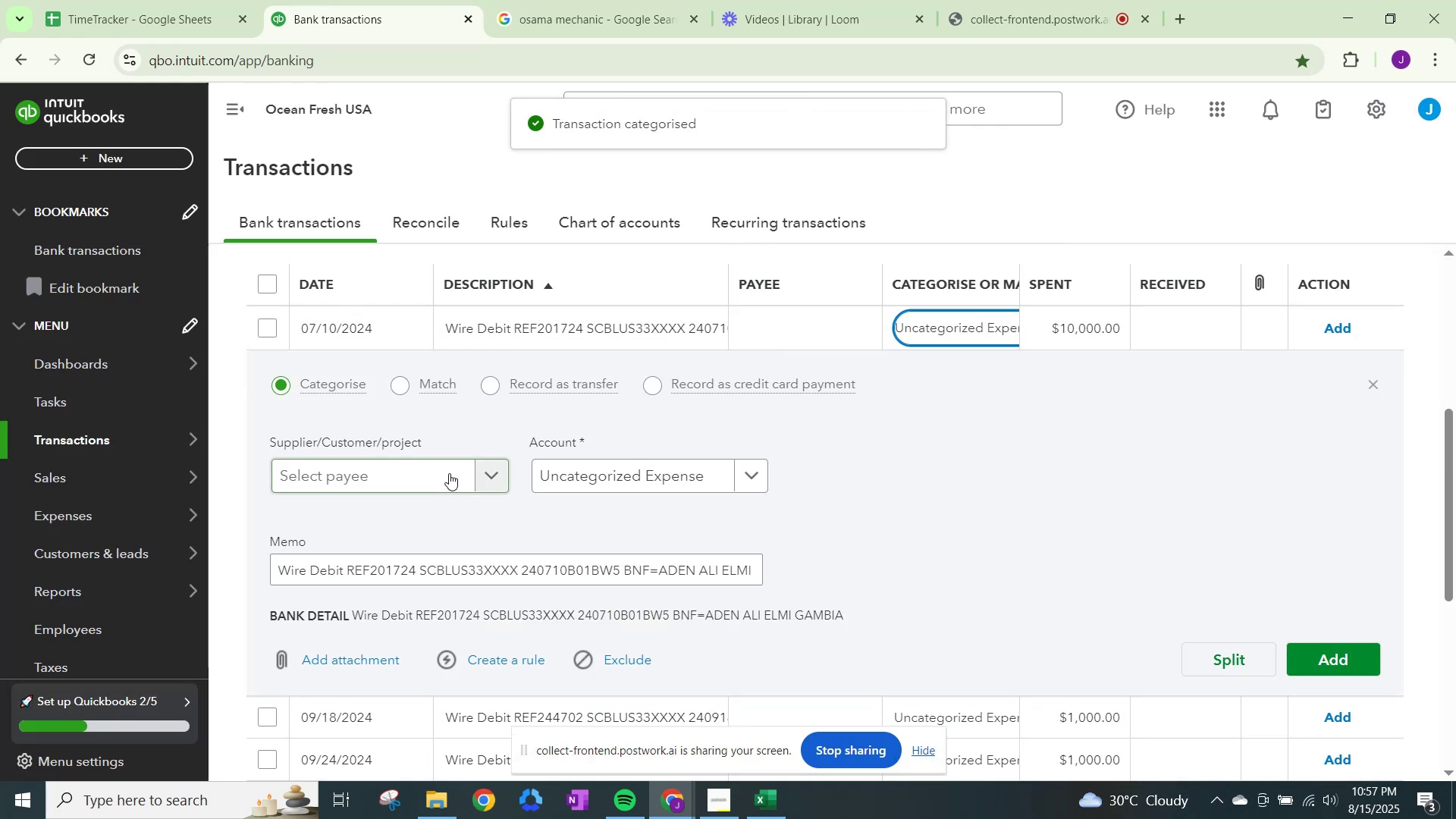 
left_click([448, 475])
 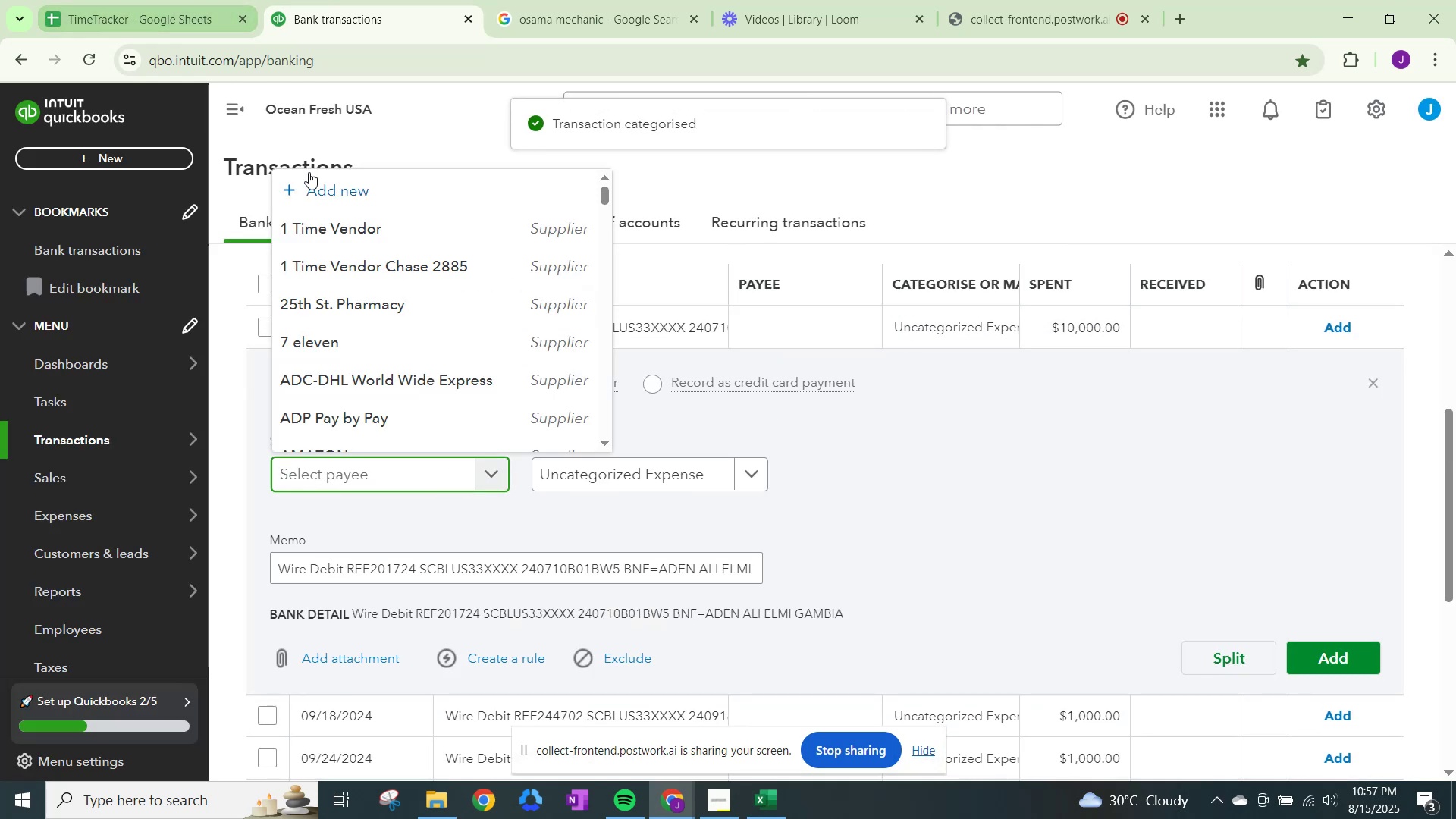 
left_click([358, 219])
 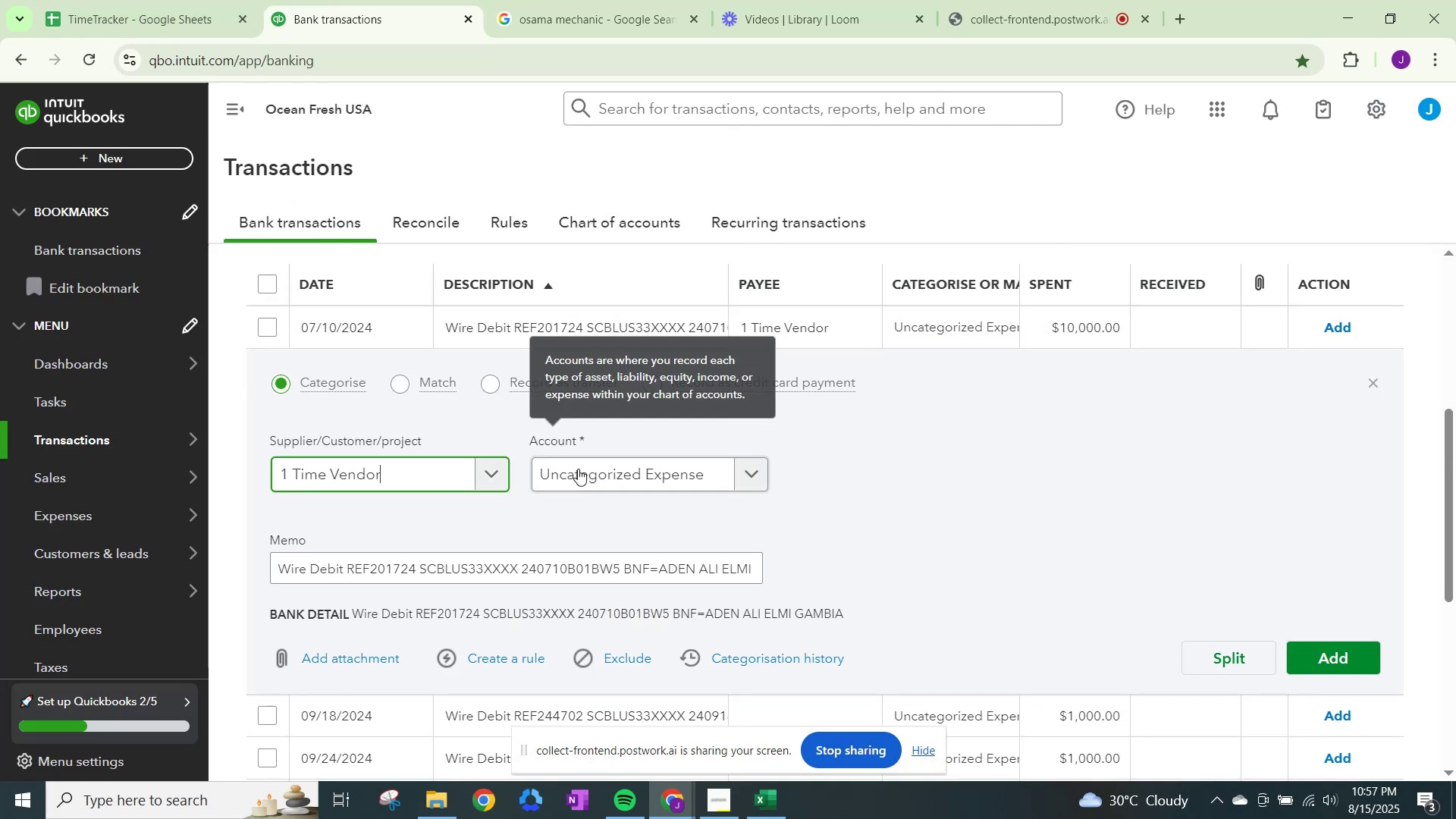 
left_click([582, 474])
 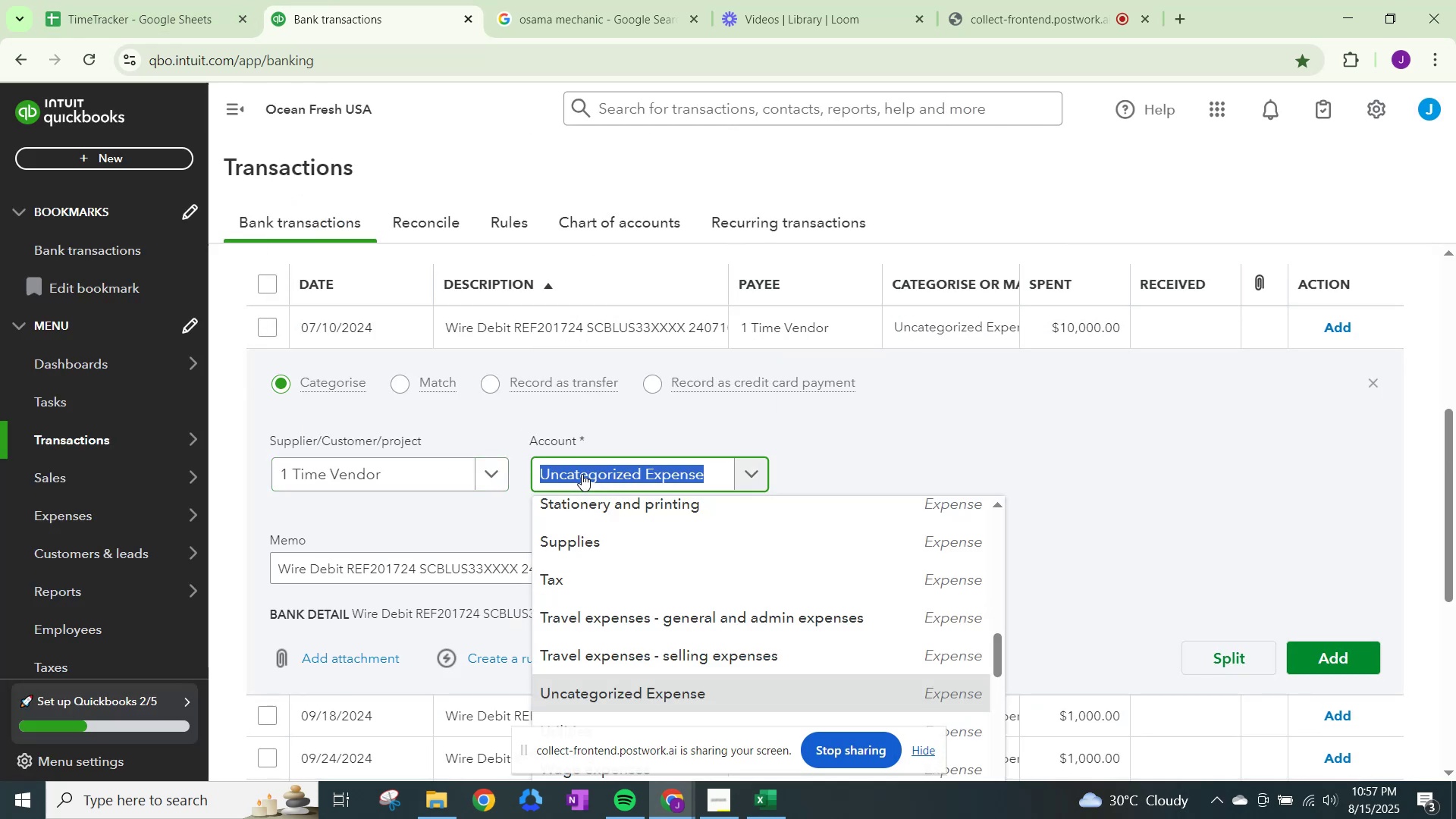 
type(other)
 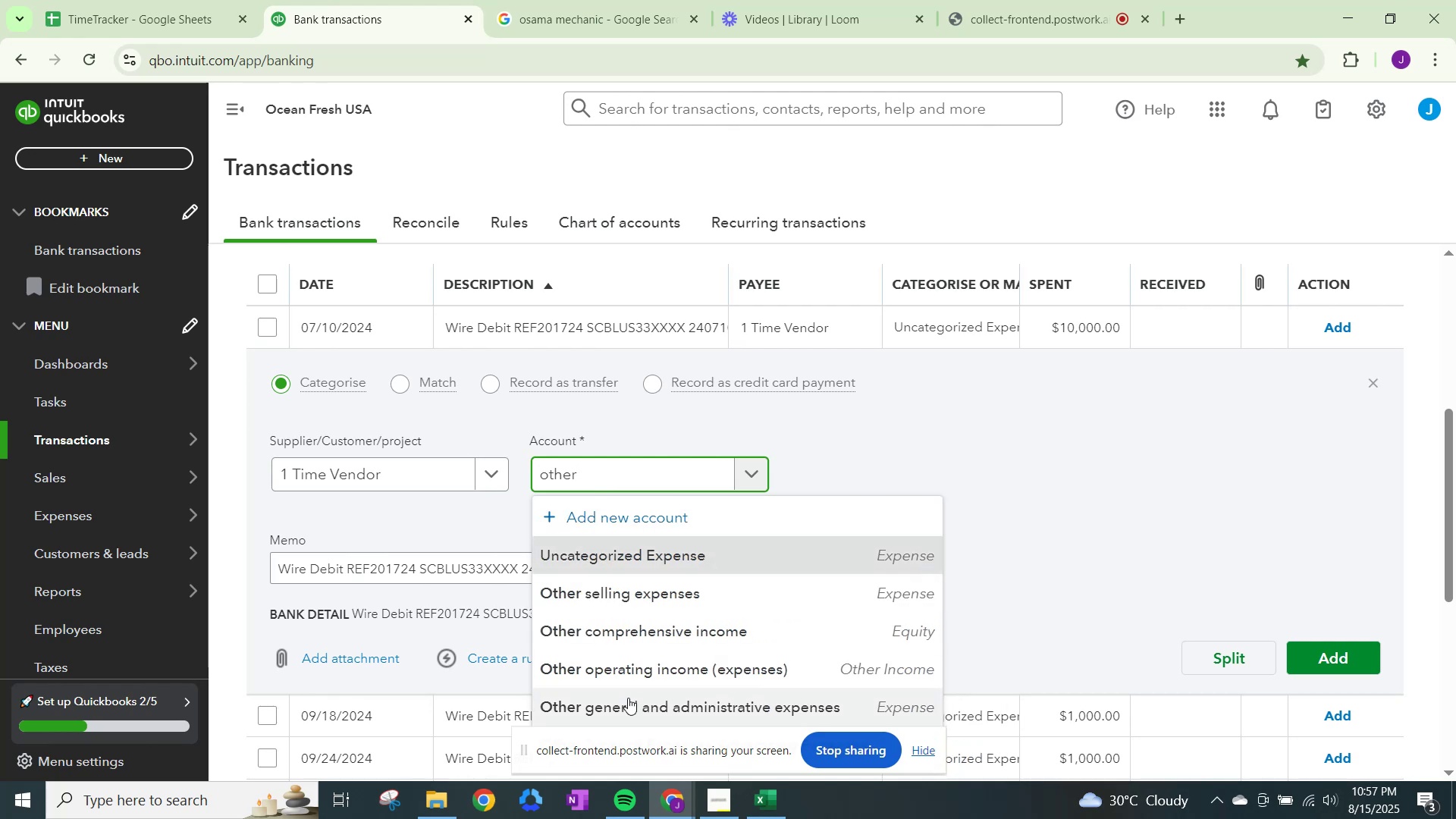 
left_click([628, 698])
 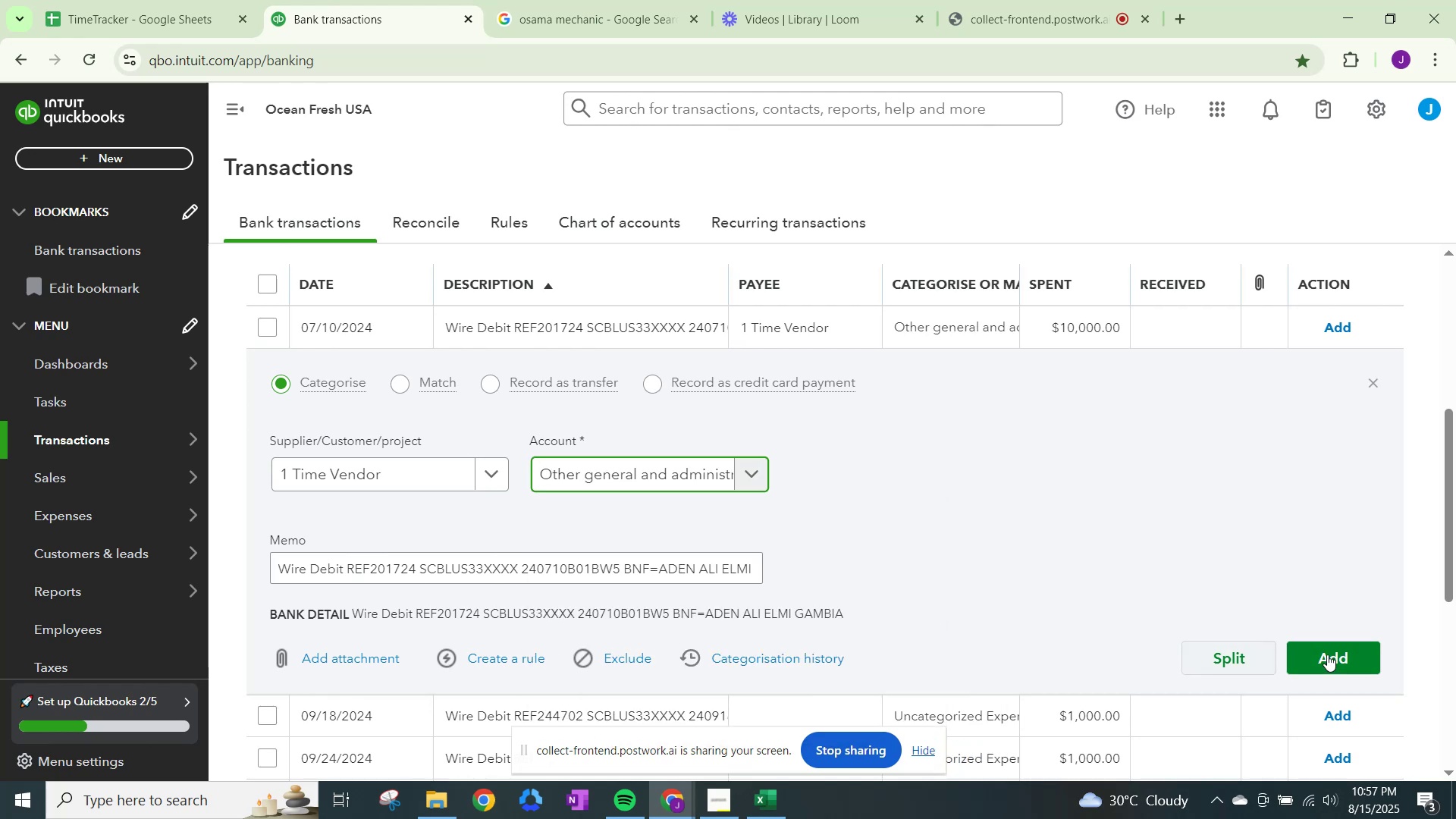 
left_click([1343, 652])
 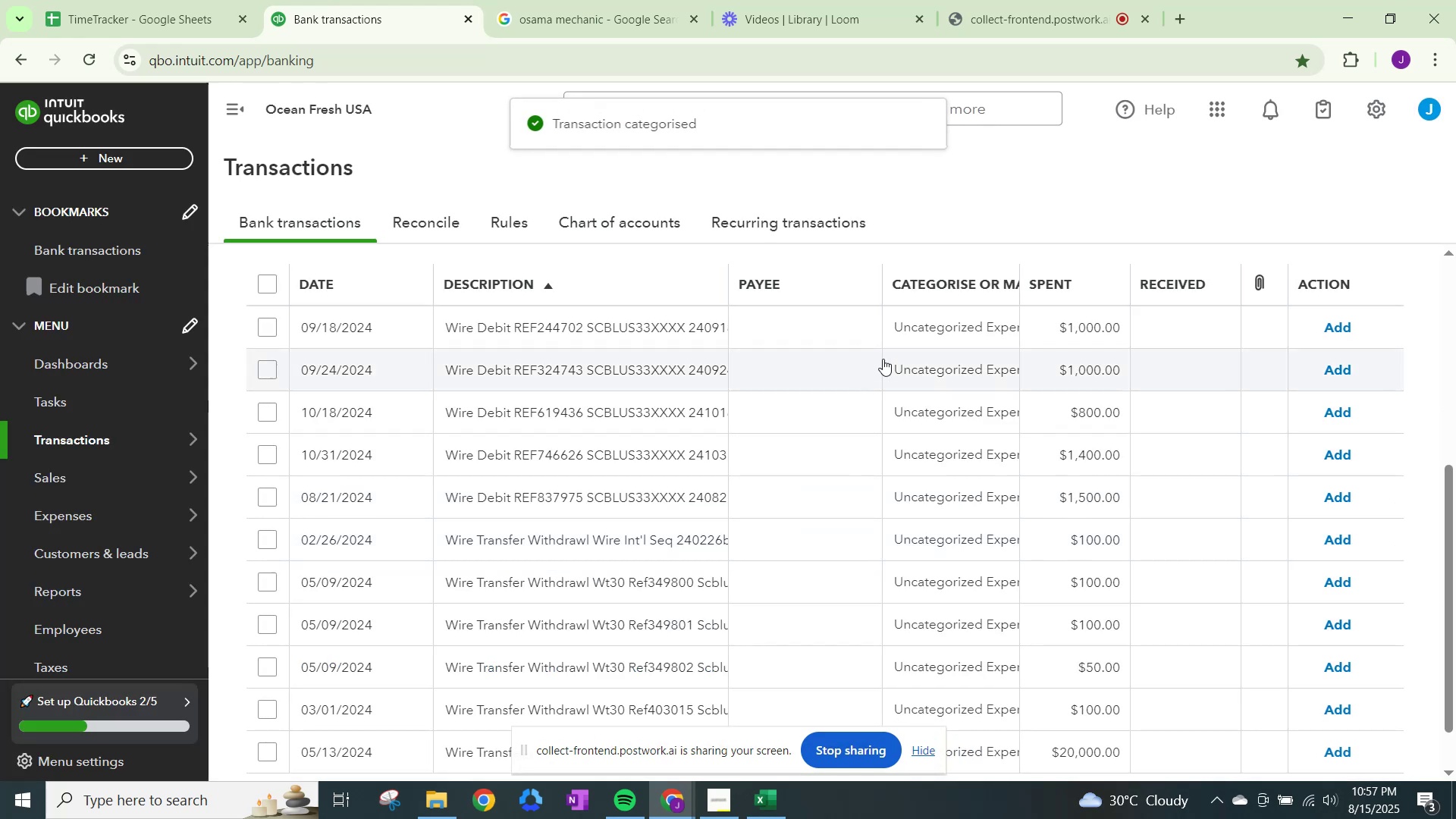 
left_click([929, 334])
 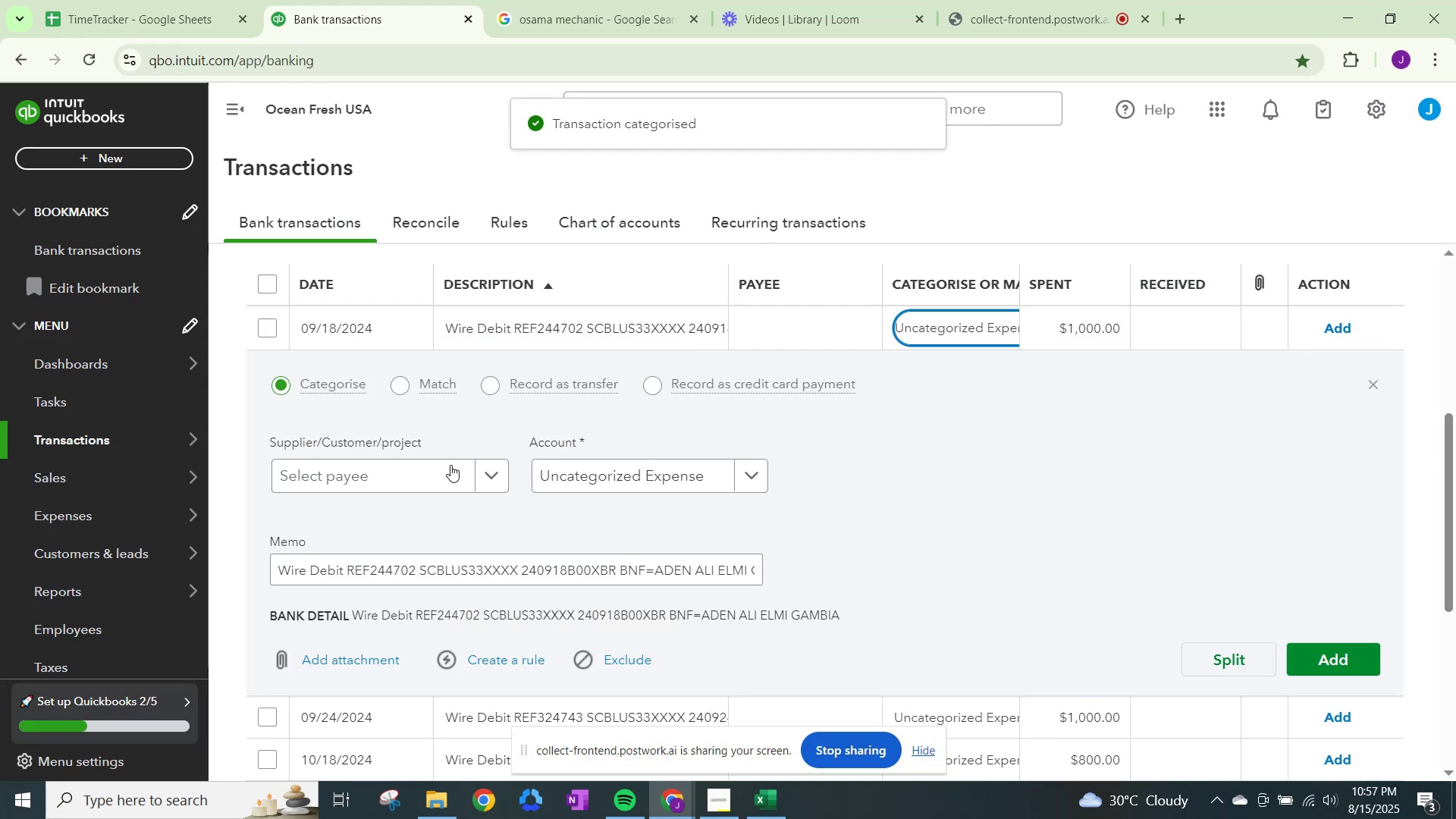 
left_click([450, 469])
 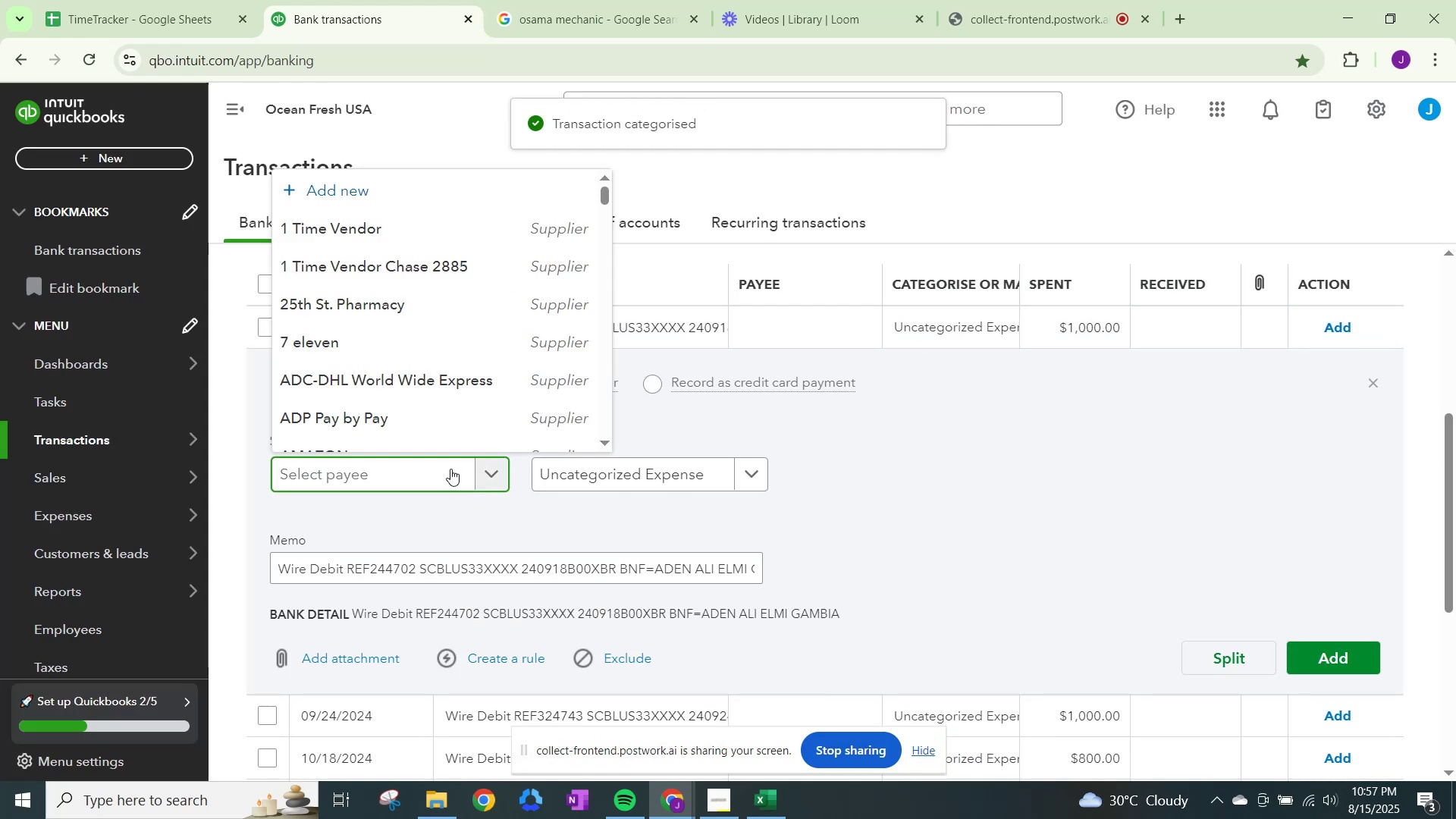 
type(1 time)
 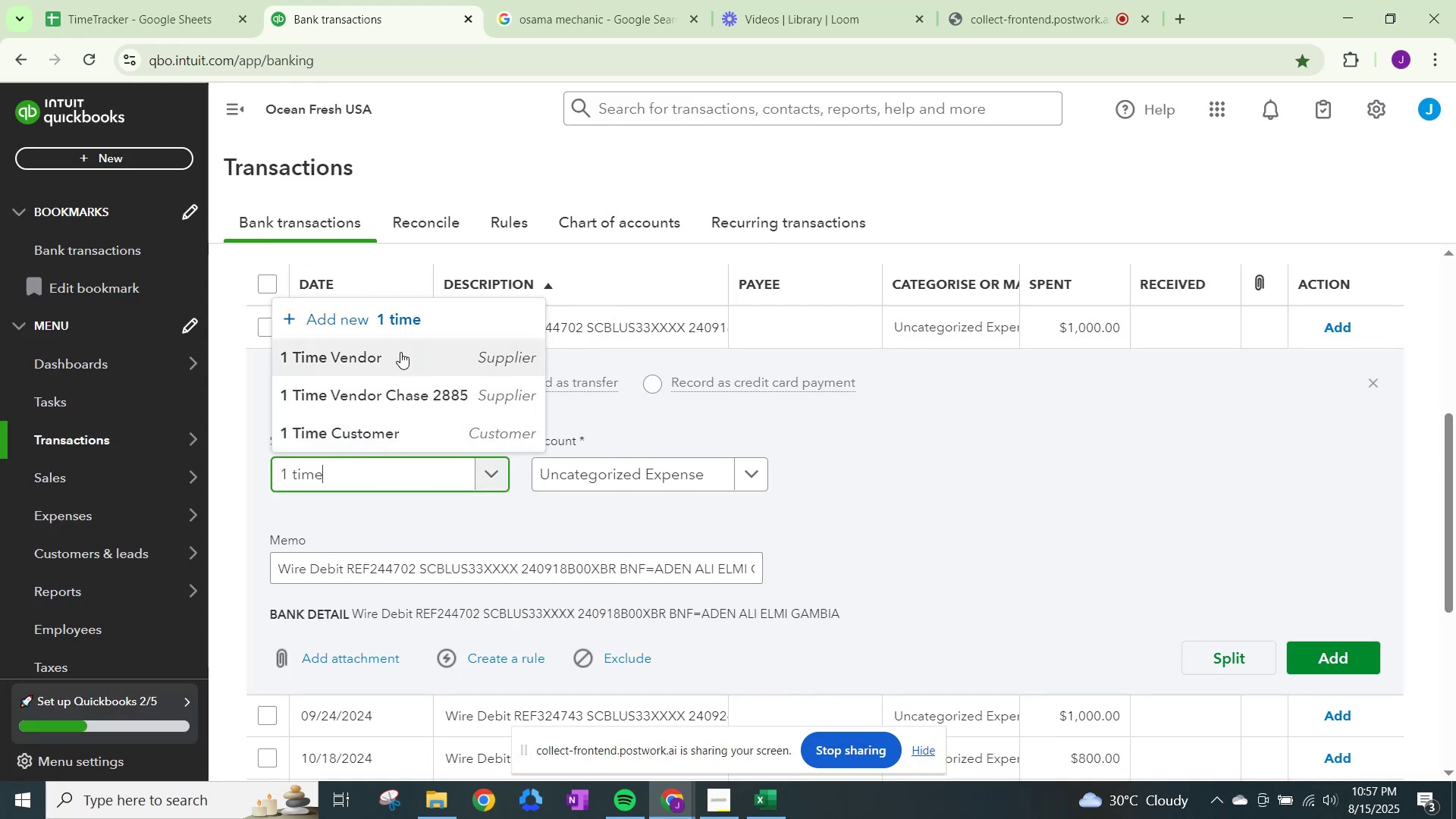 
left_click([548, 477])
 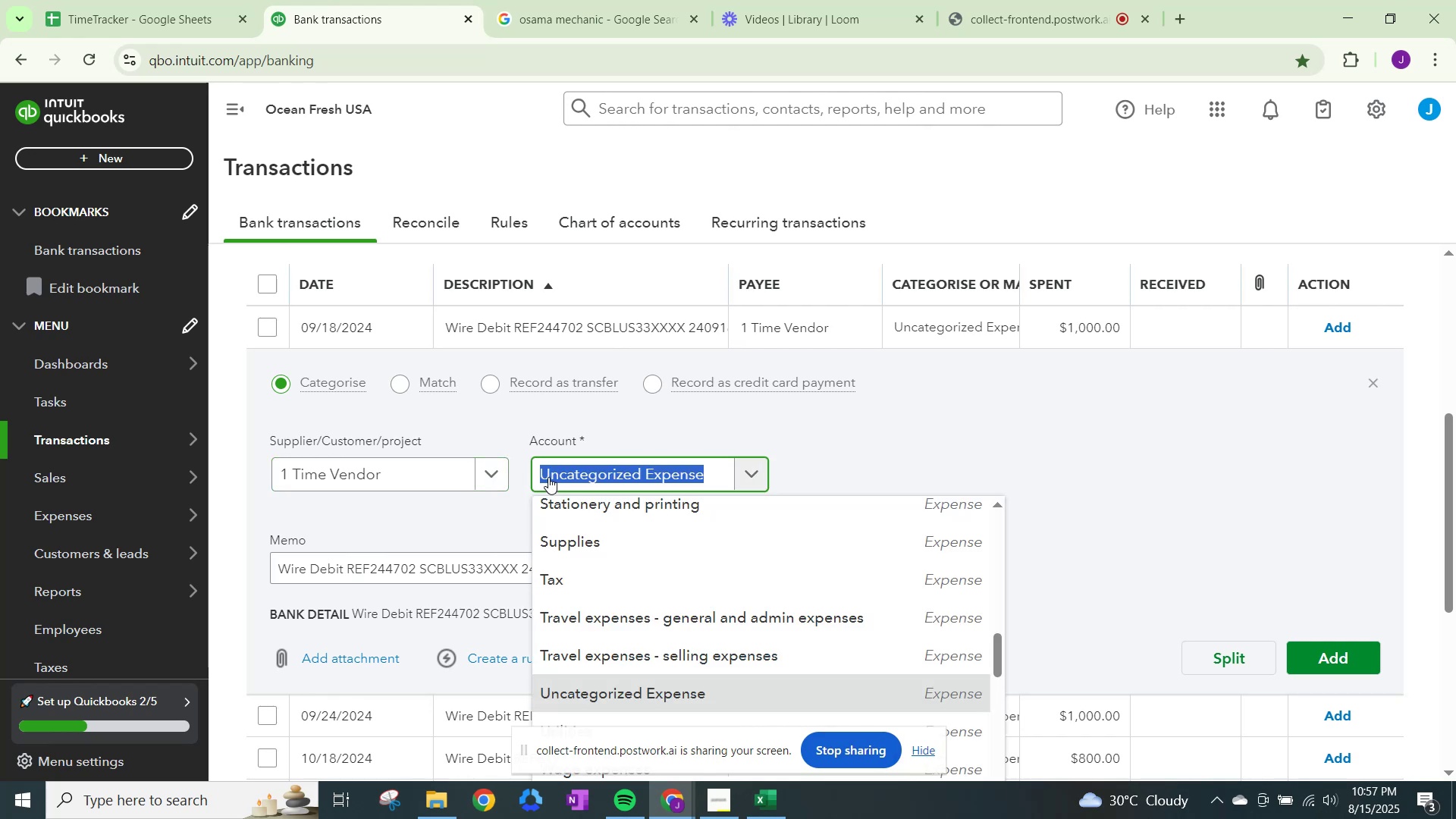 
type(other)
 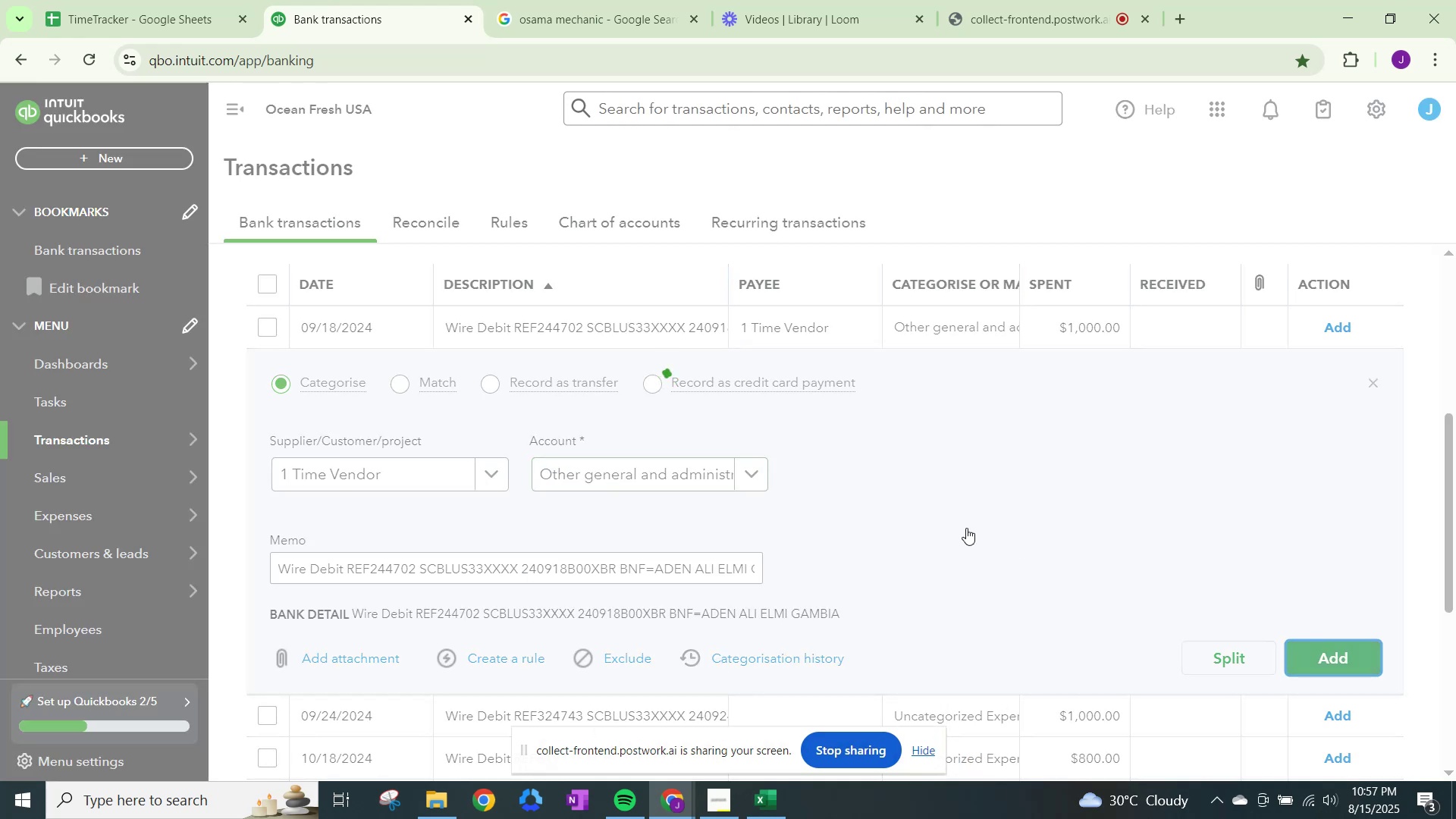 
left_click([924, 331])
 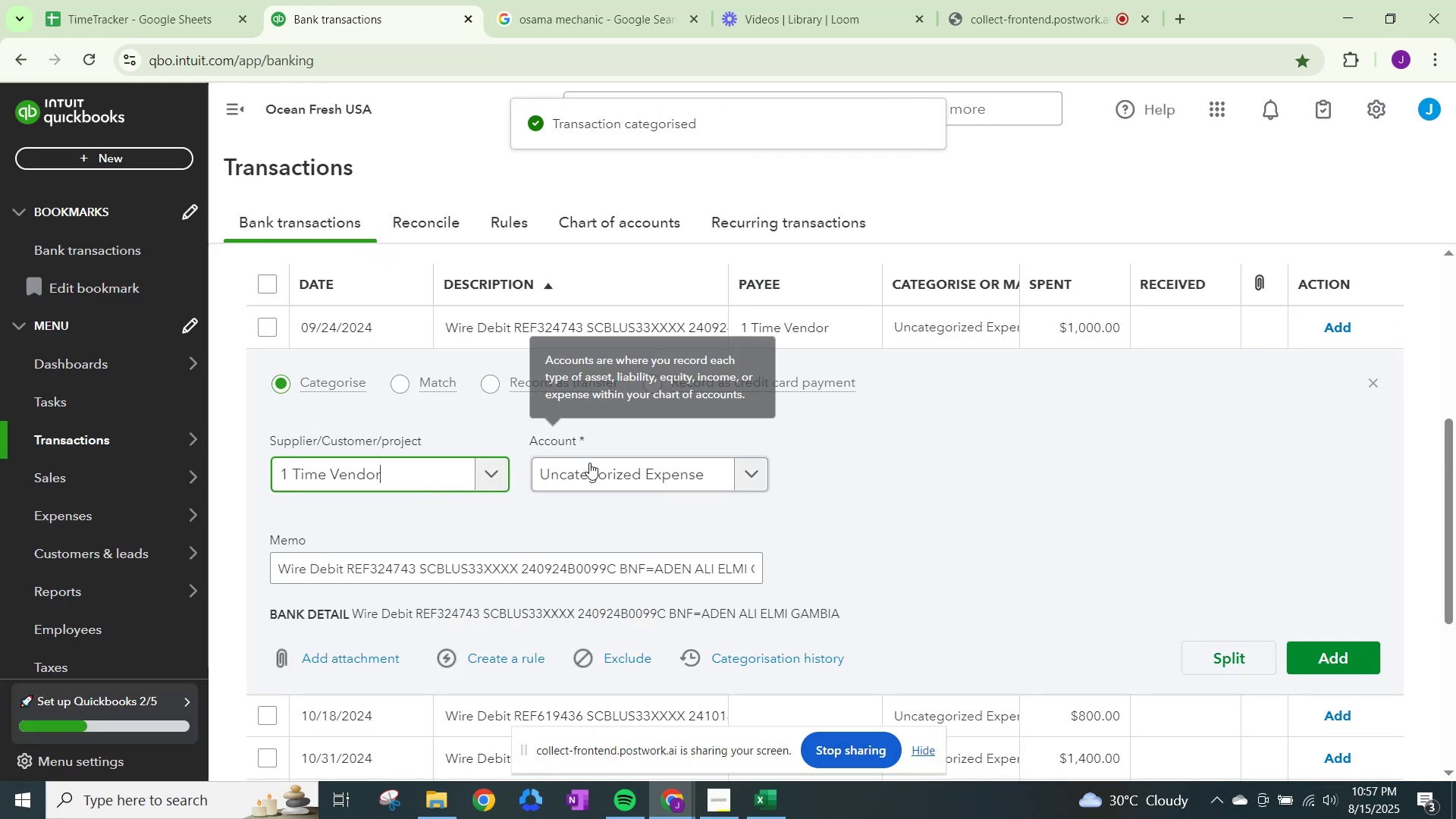 
type(other)
 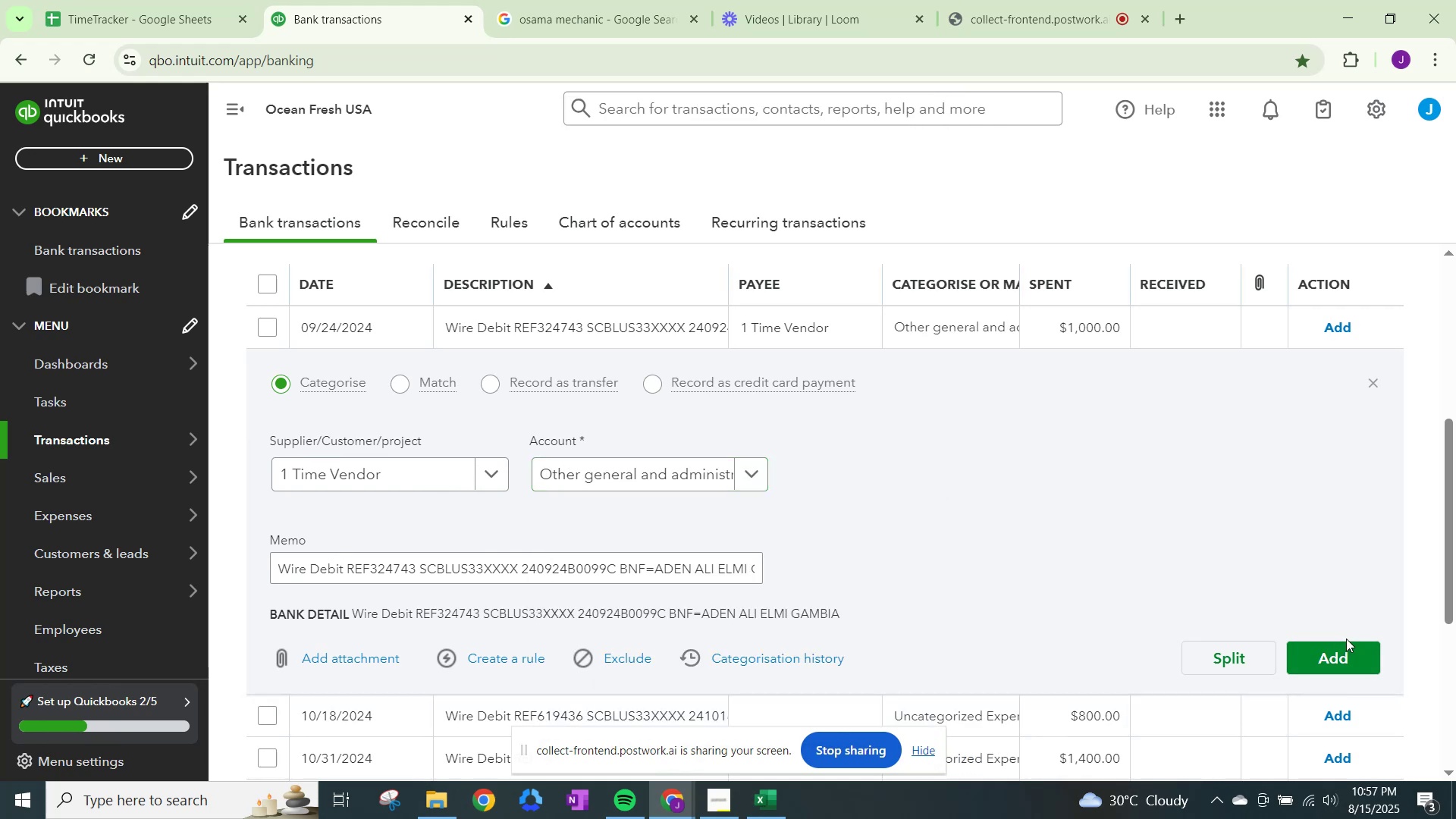 
left_click([1322, 654])
 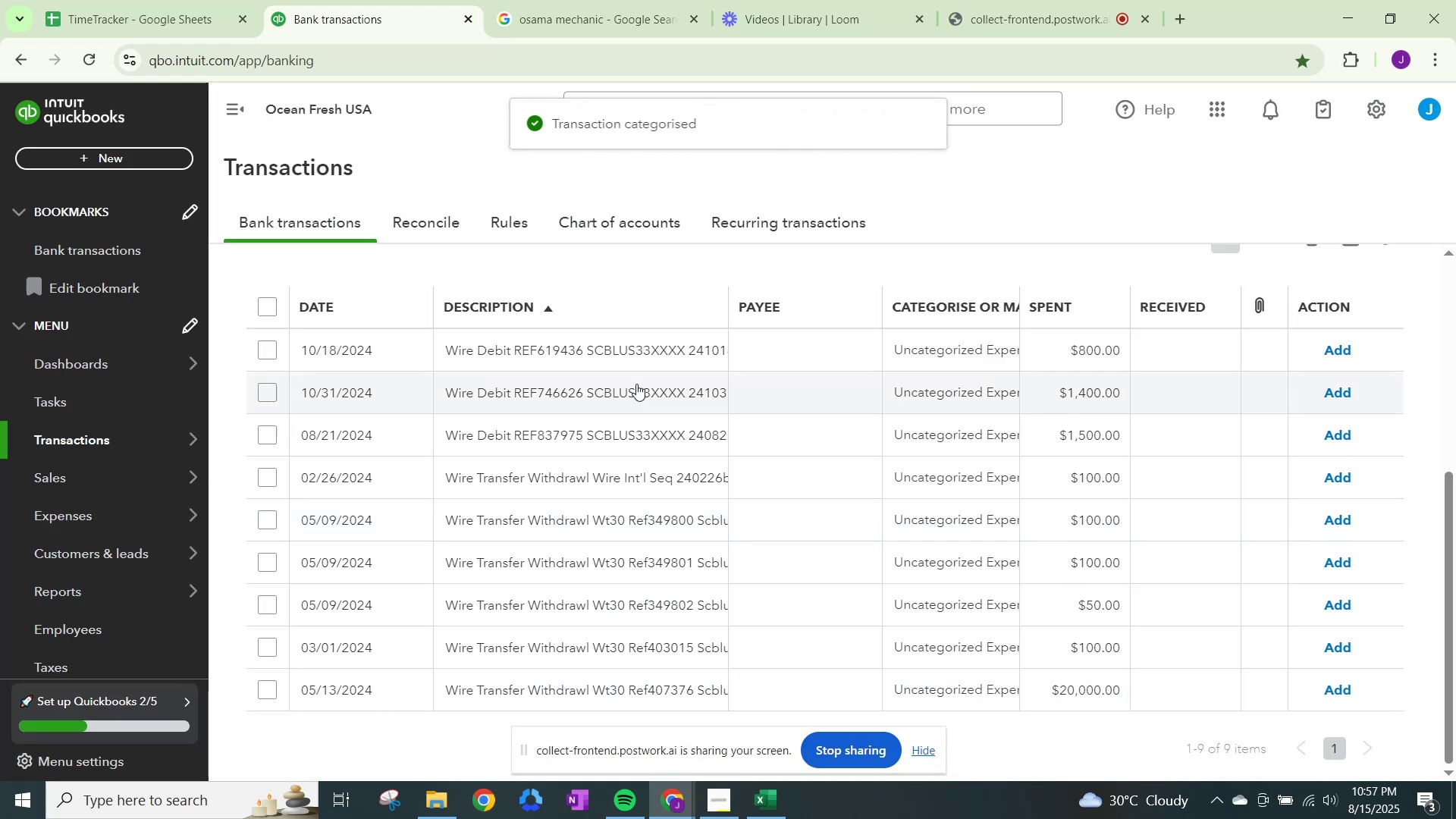 
left_click([664, 355])
 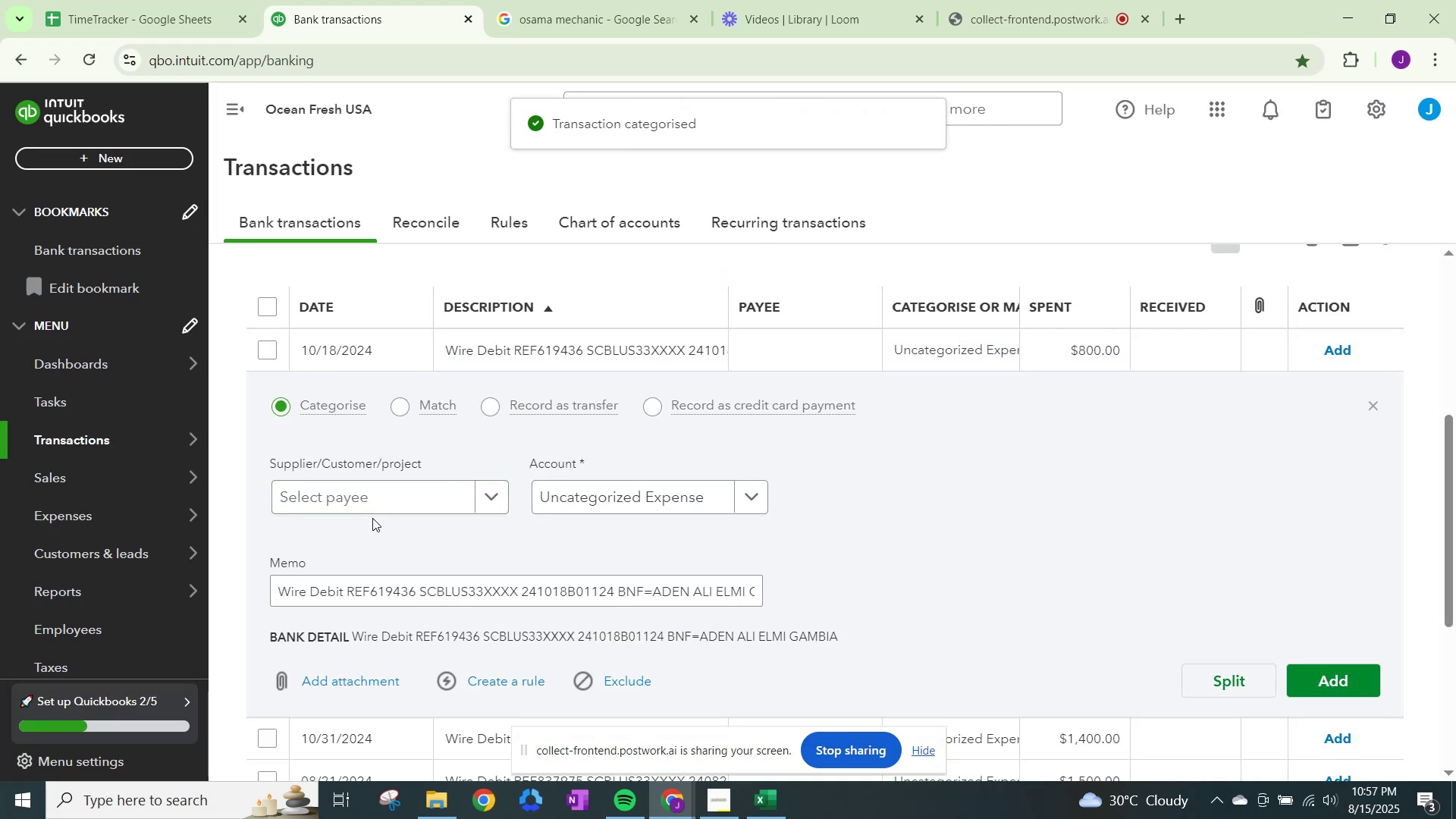 
left_click([375, 495])
 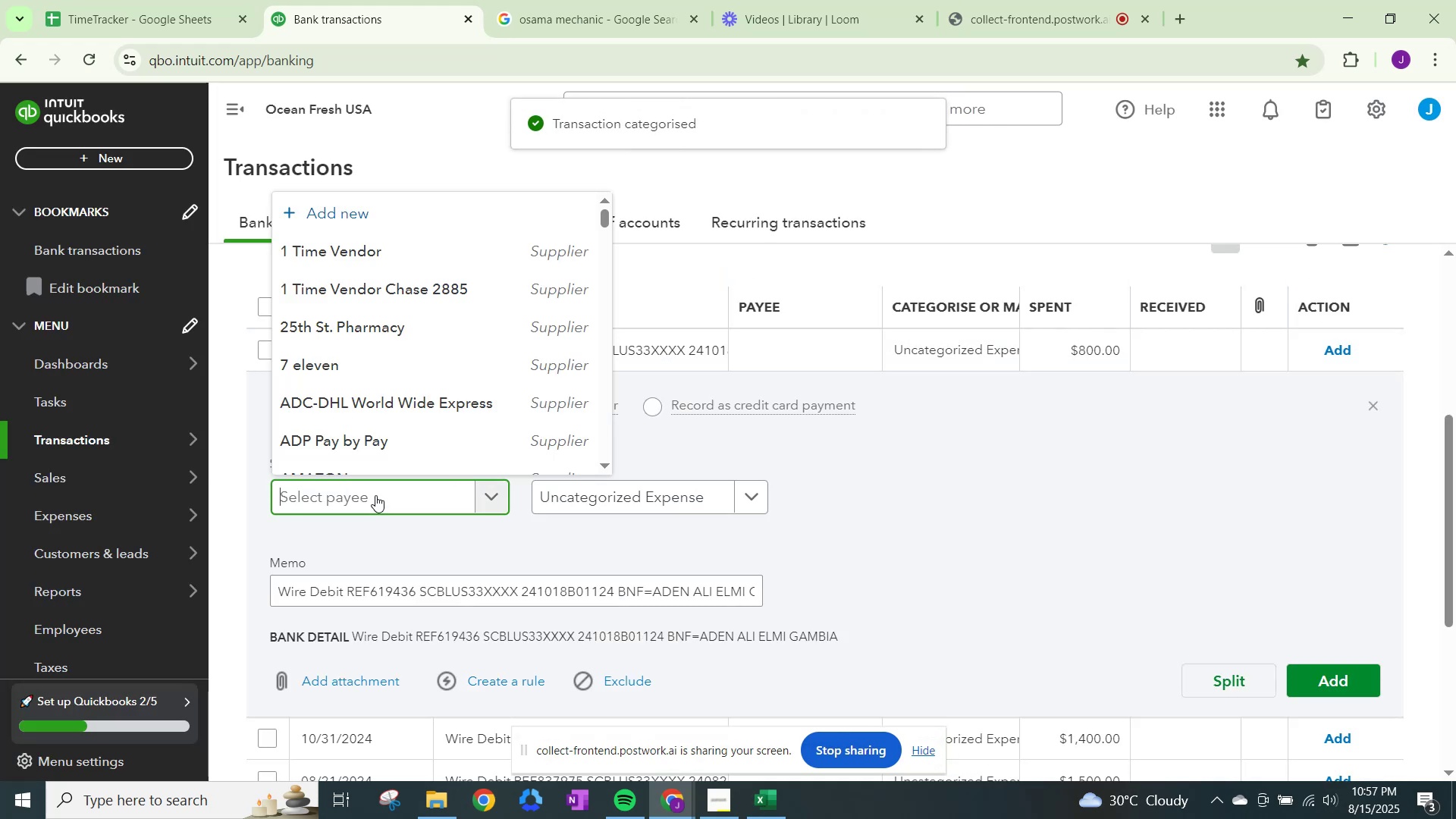 
type(1 tiem)
key(Backspace)
key(Backspace)
type(me)
 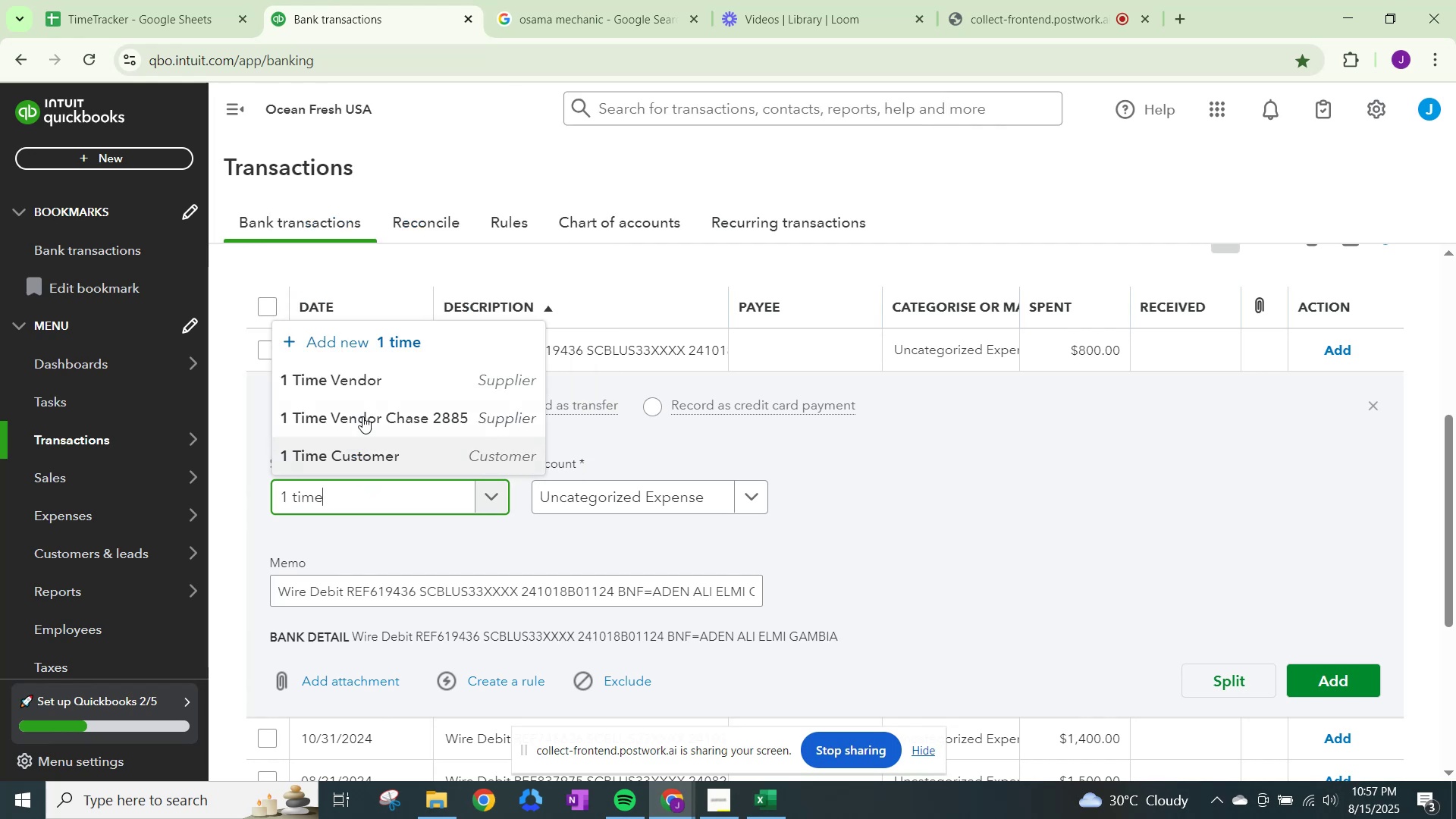 
left_click([360, 383])
 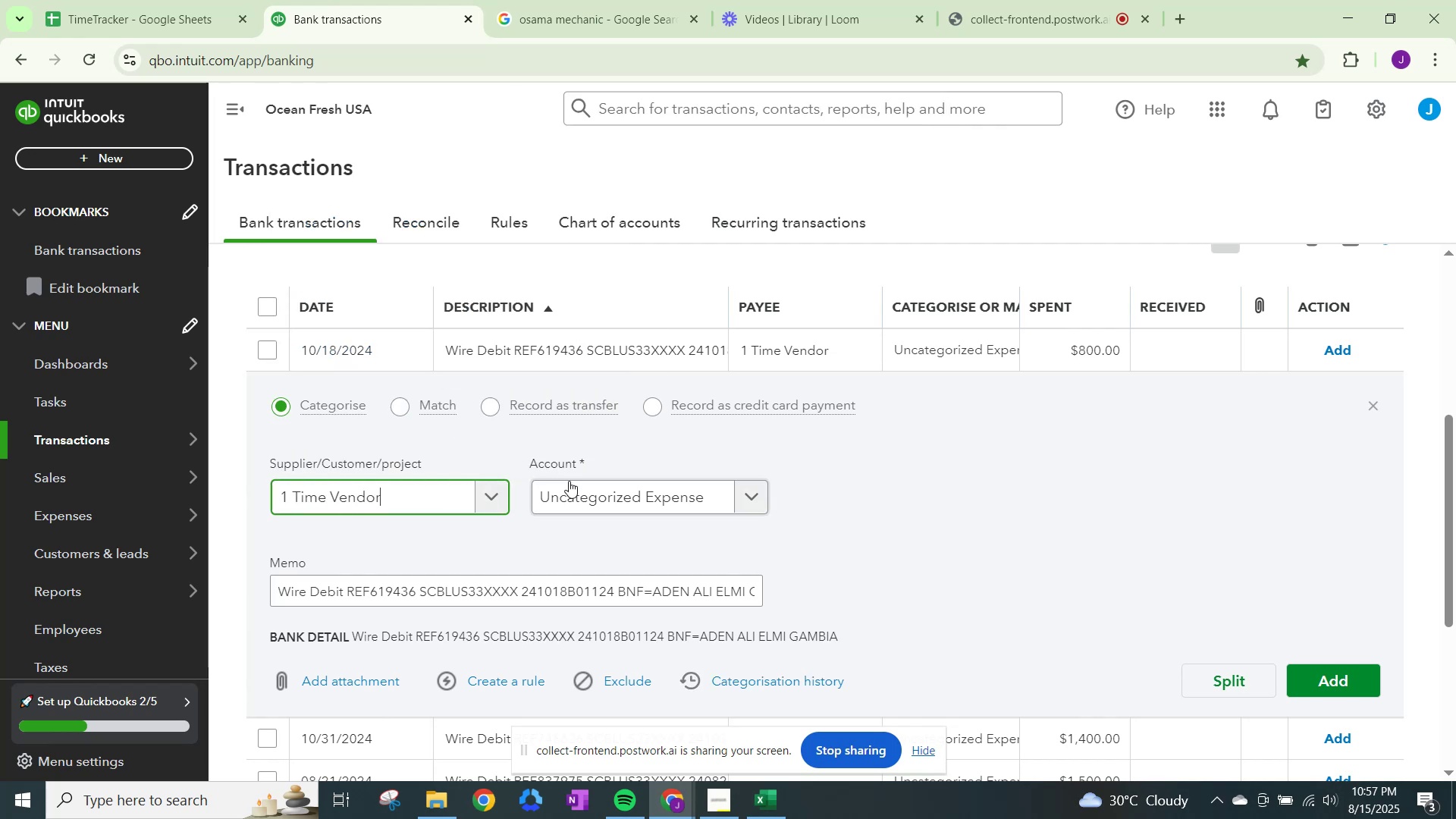 
left_click([570, 480])
 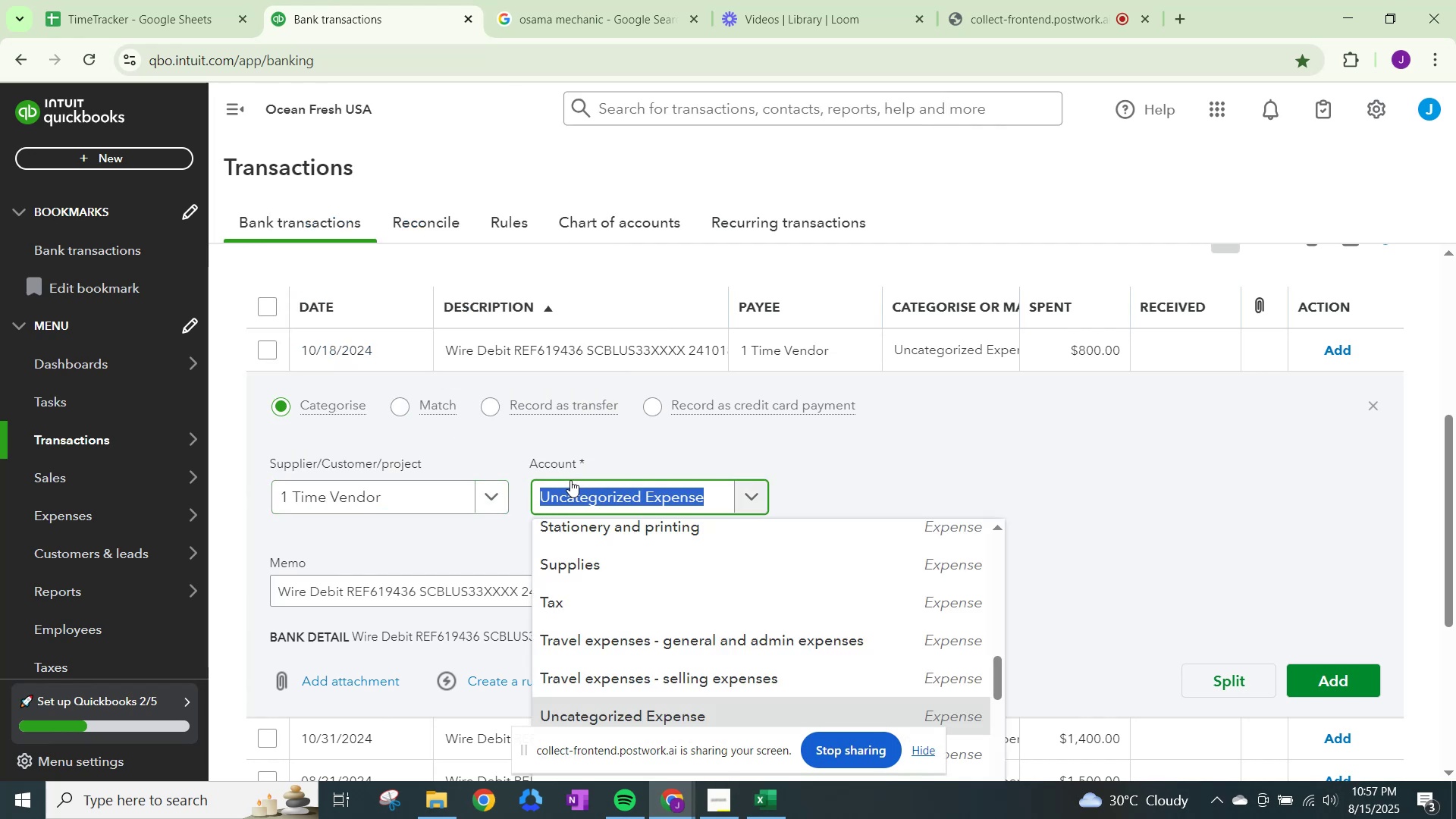 
type(other)
 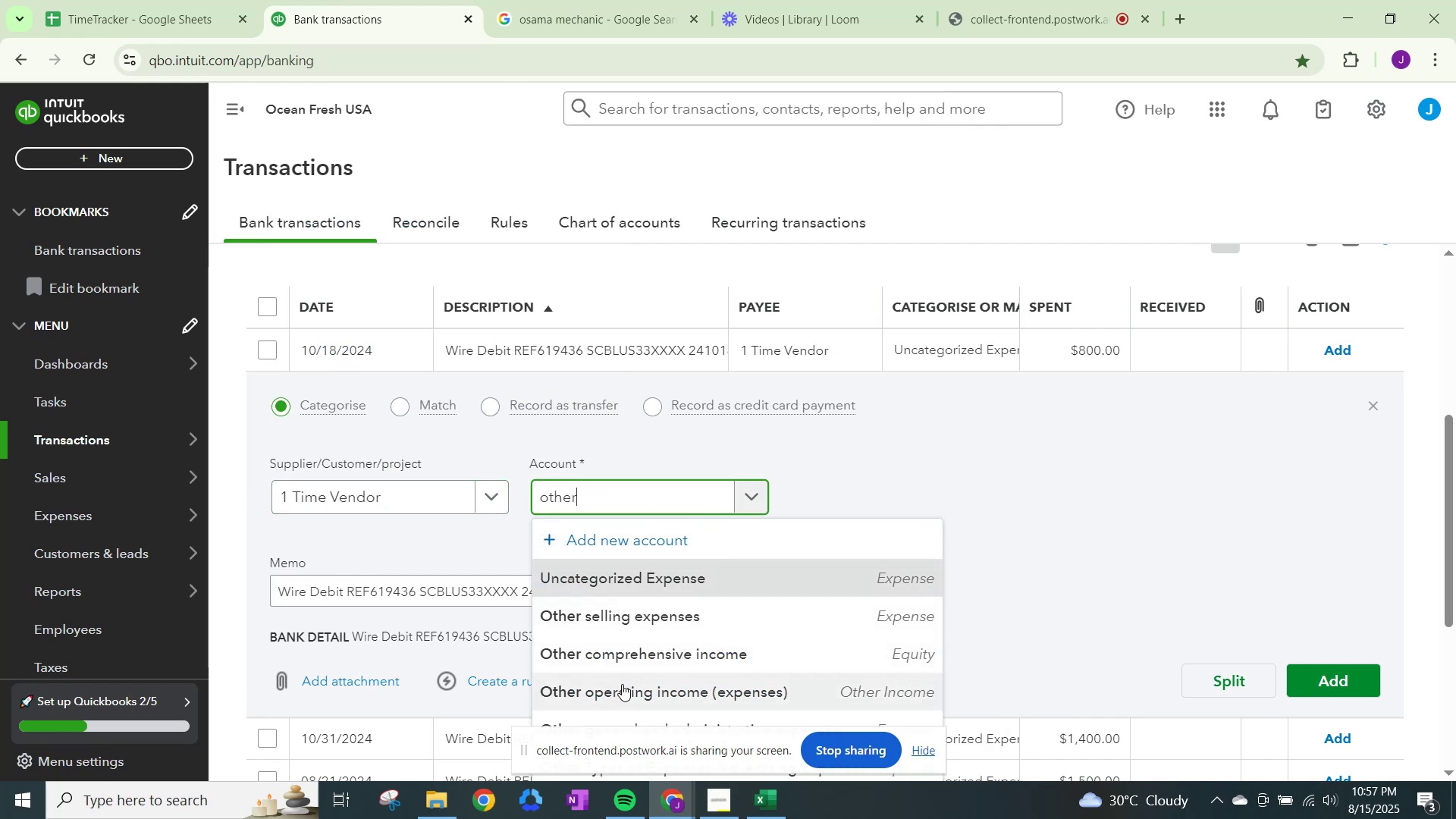 
scroll: coordinate [622, 685], scroll_direction: down, amount: 1.0
 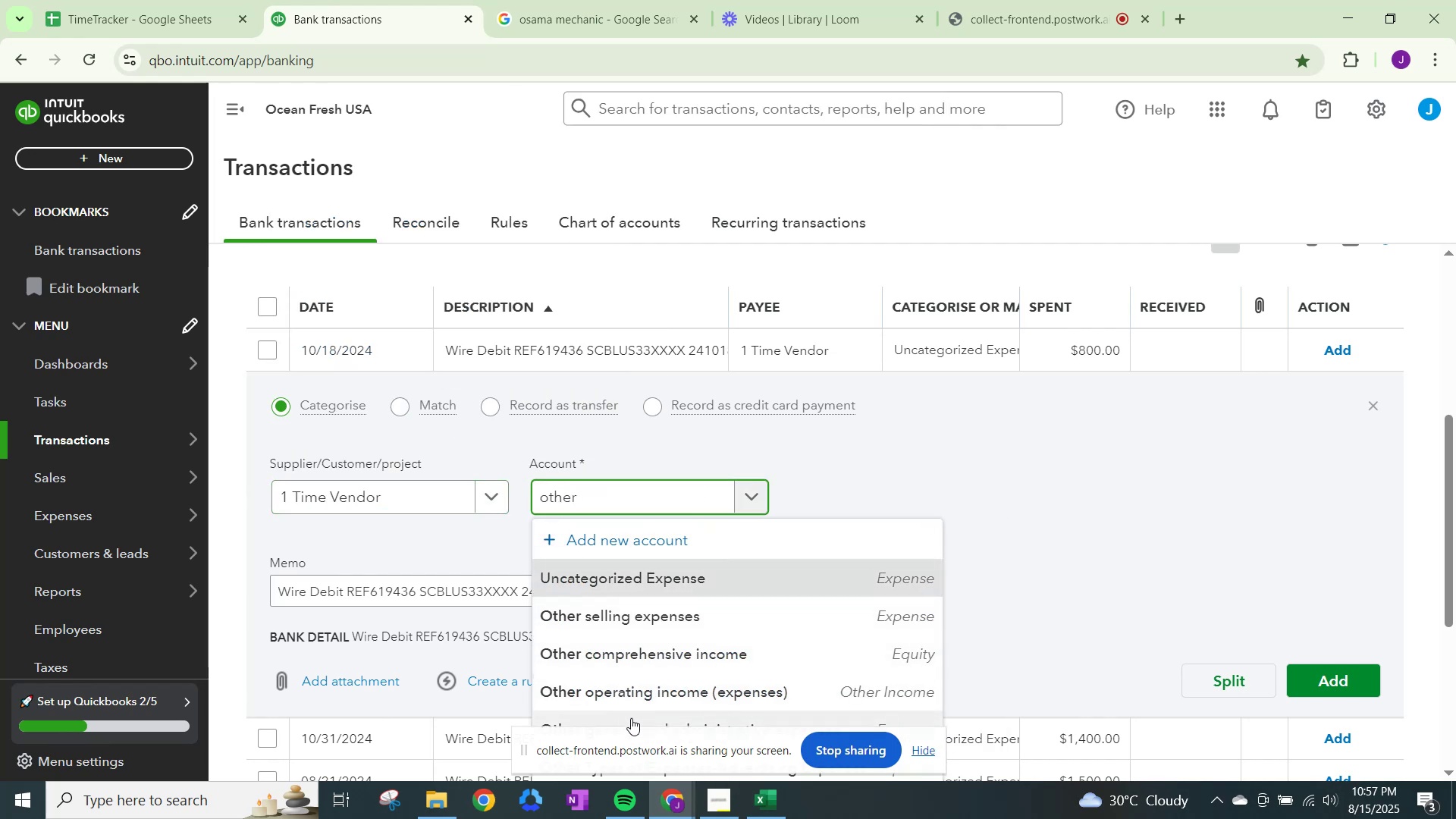 
left_click([631, 718])
 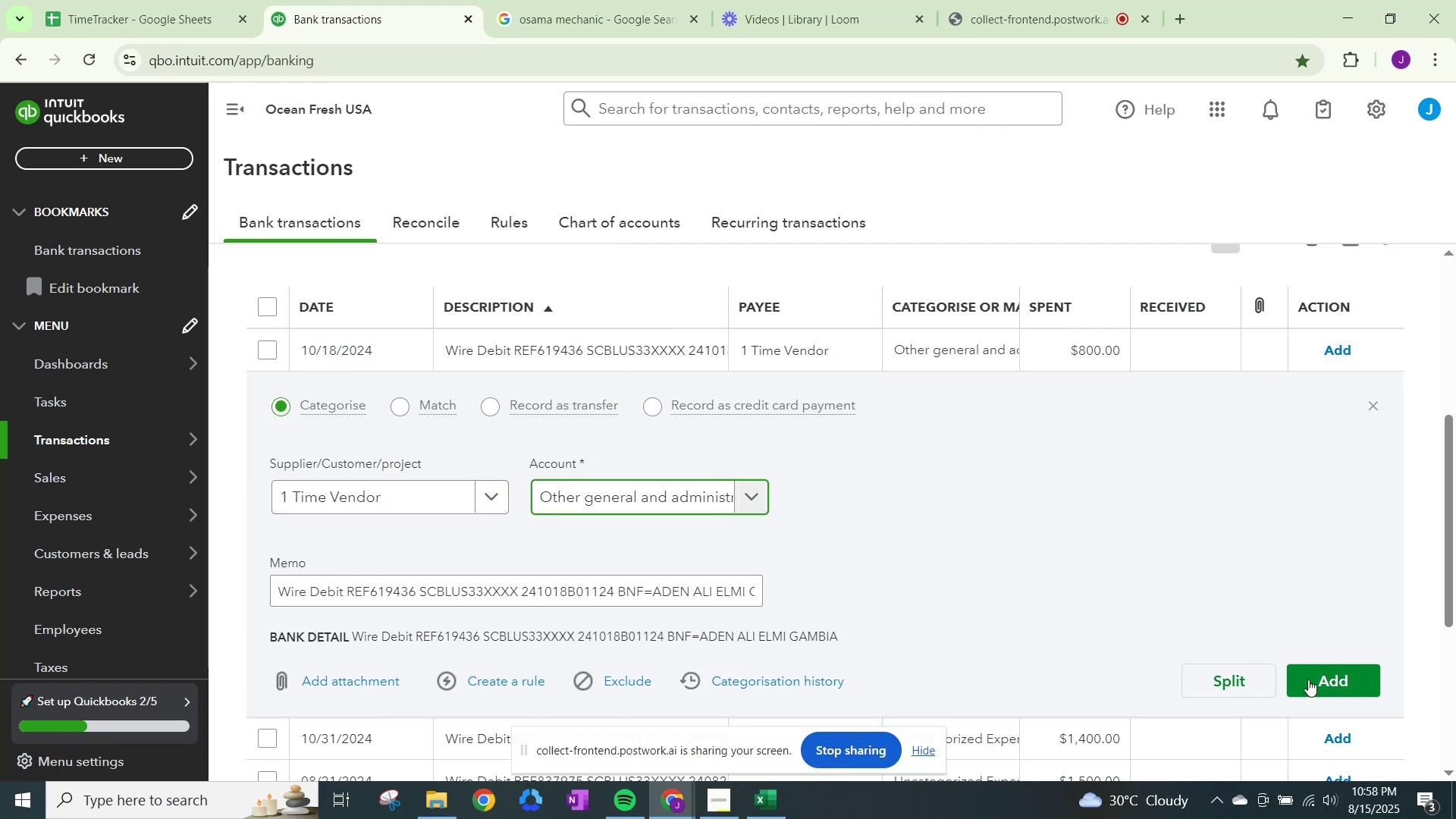 
left_click([1317, 681])
 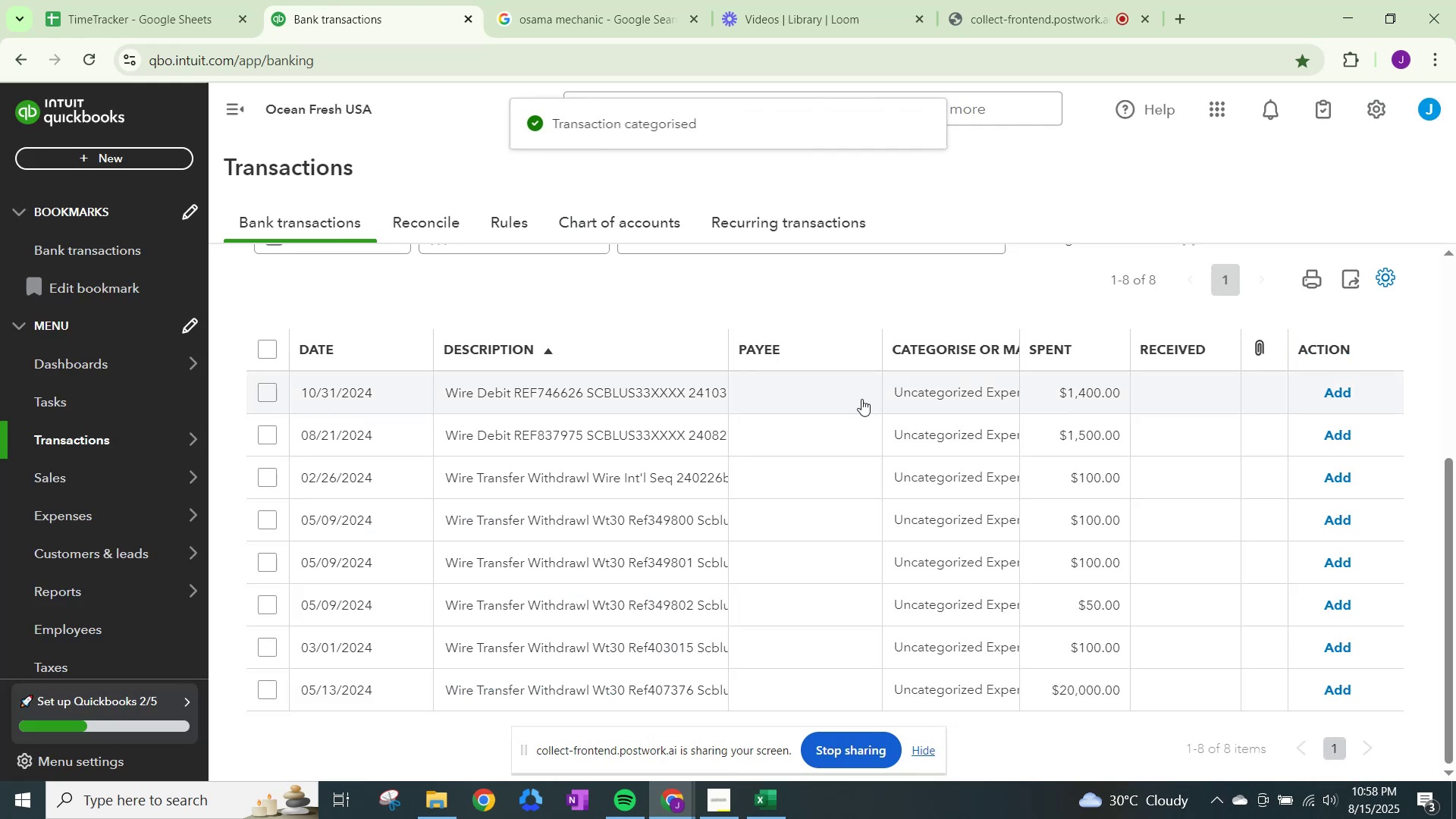 
left_click([973, 395])
 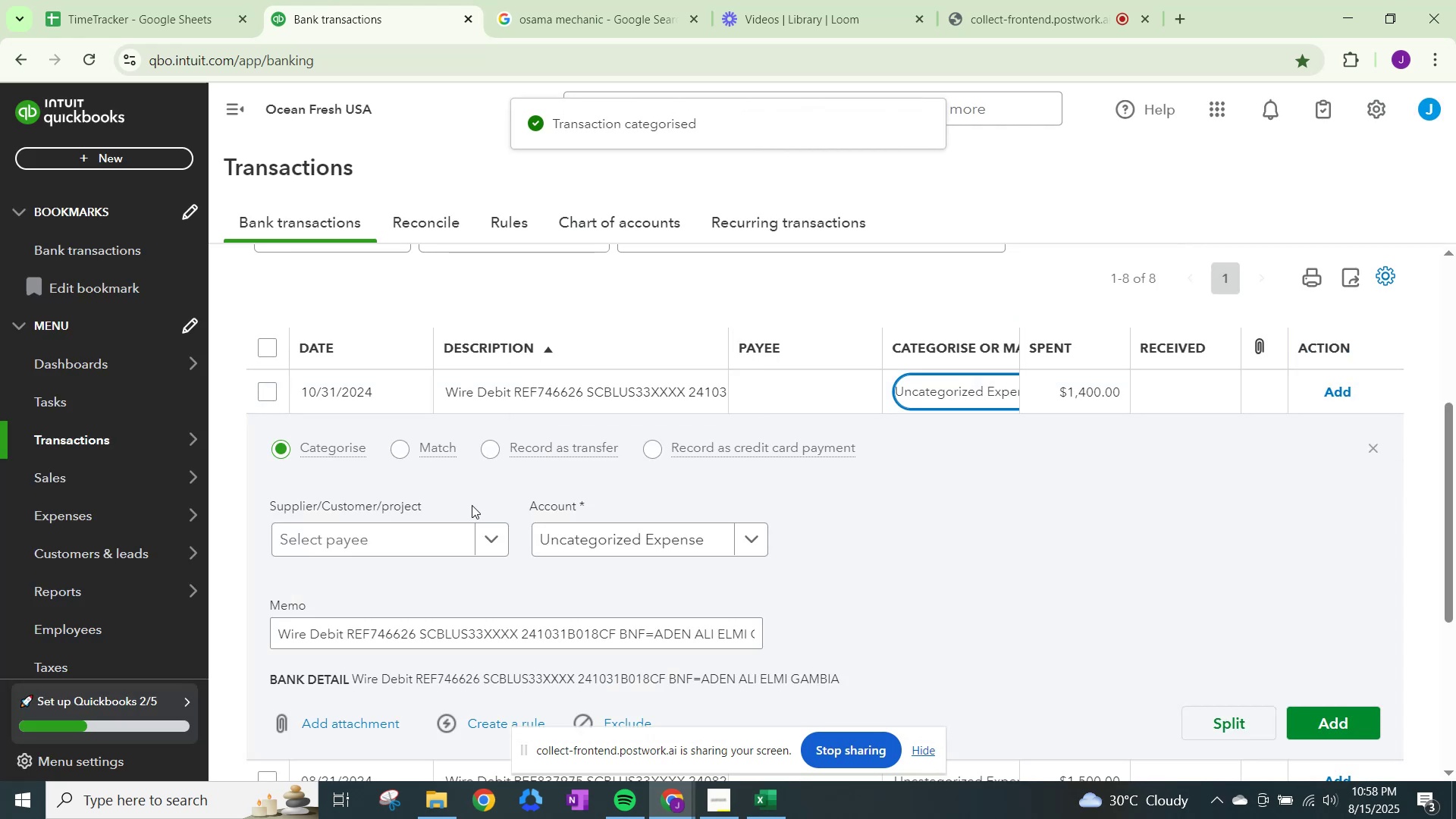 
left_click([460, 538])
 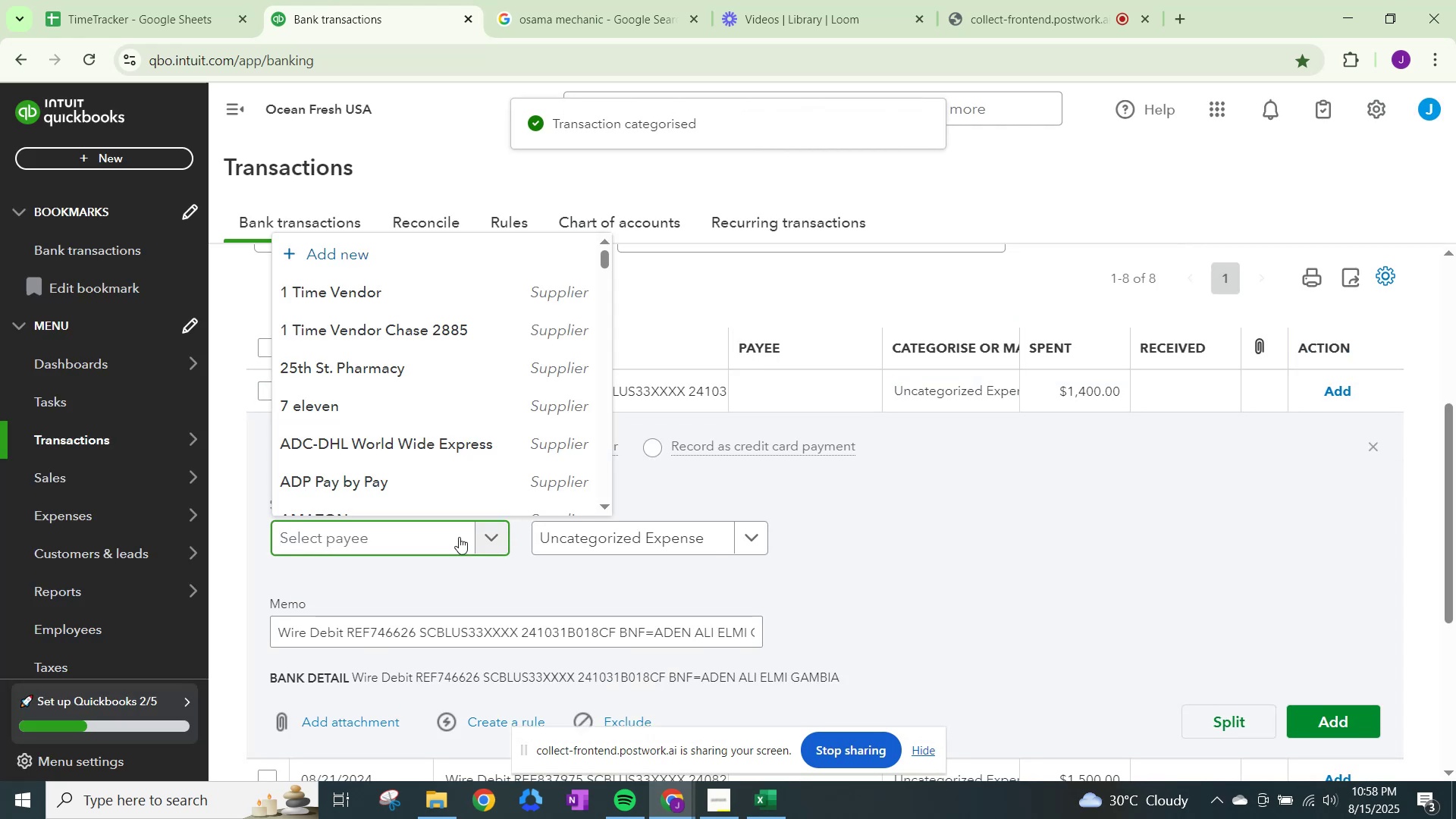 
type(1 tie)
key(Backspace)
type(e)
key(Backspace)
type(me)
 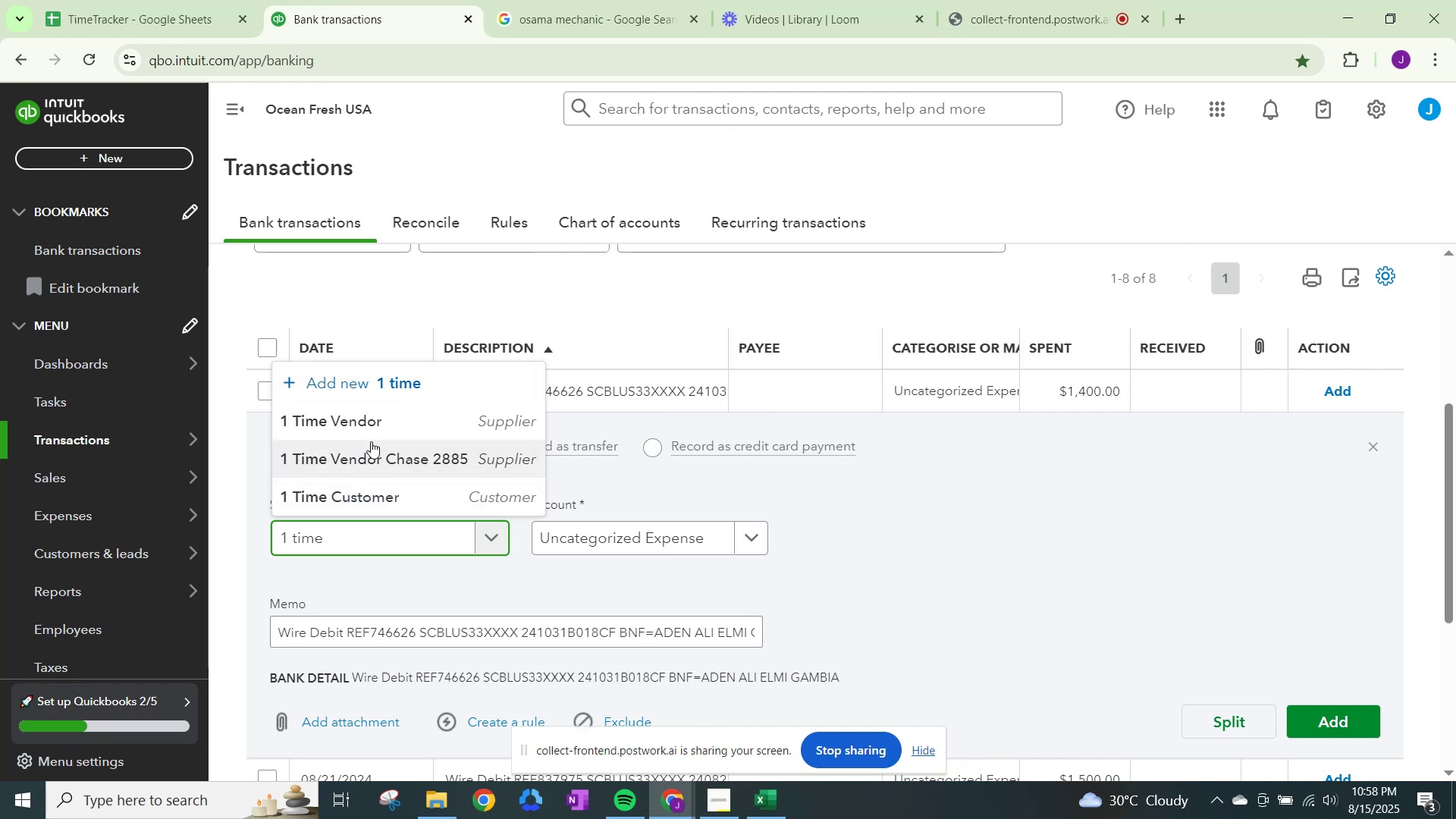 
left_click([372, 431])
 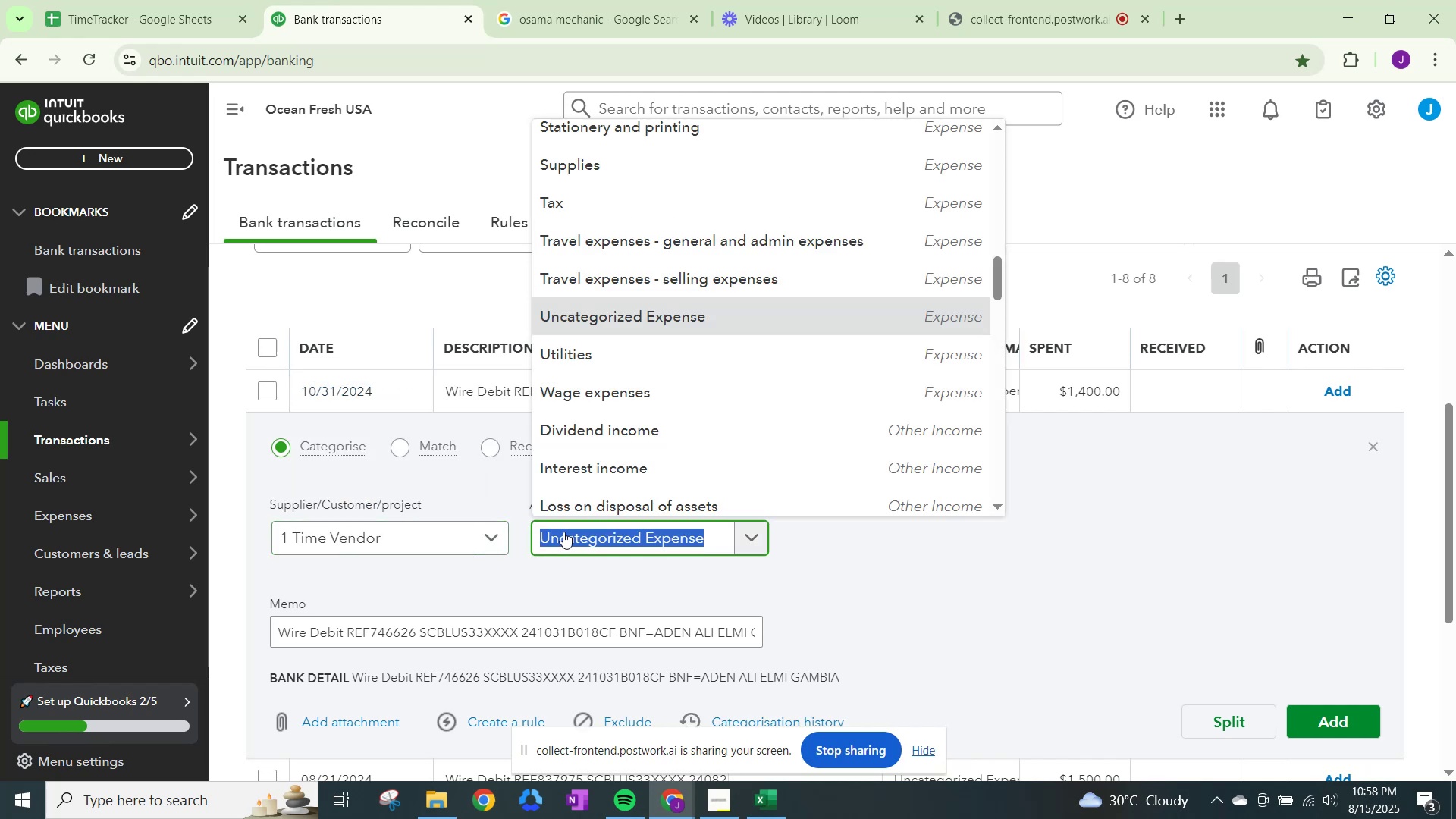 
type(other)
 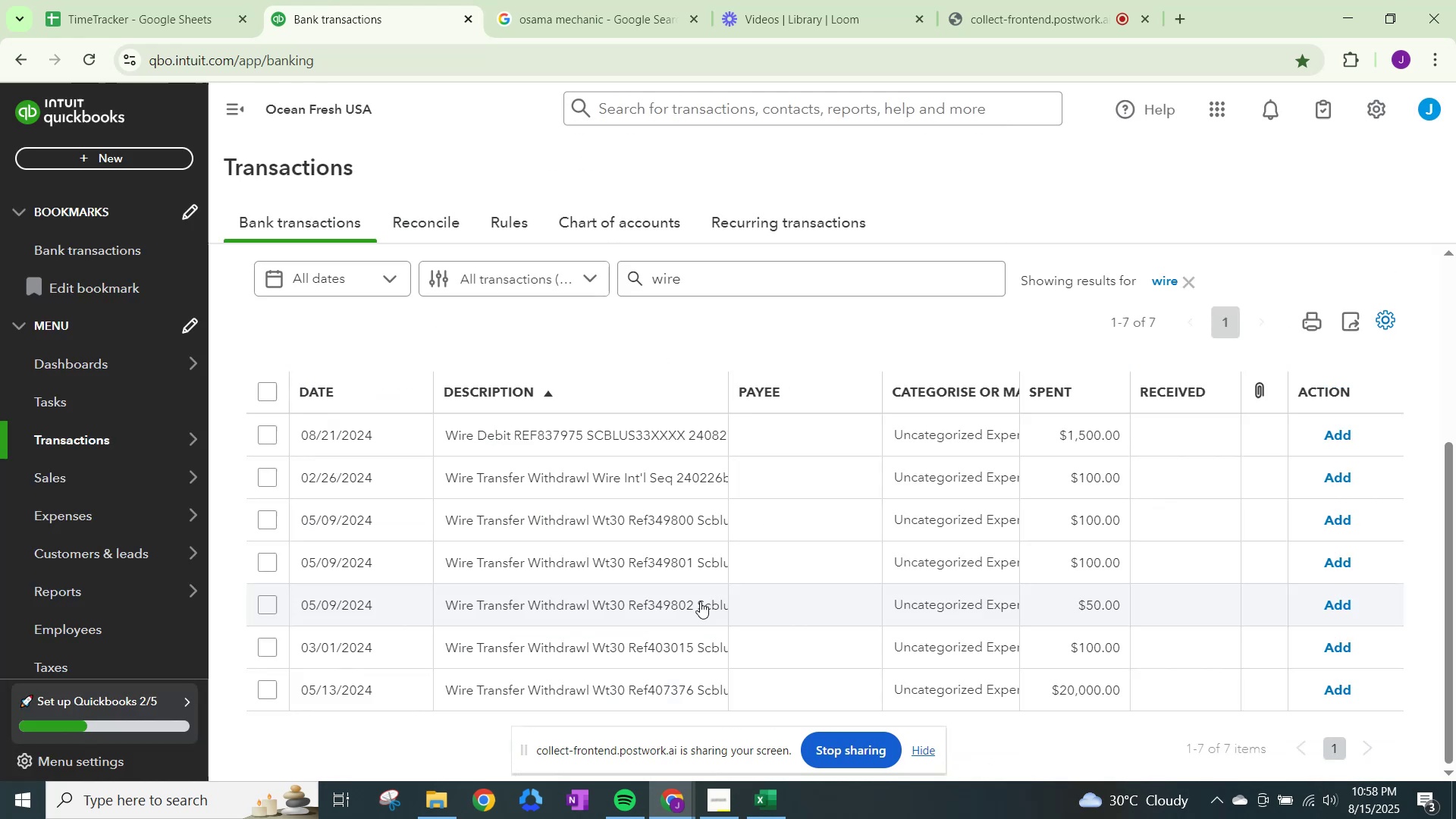 
left_click([893, 445])
 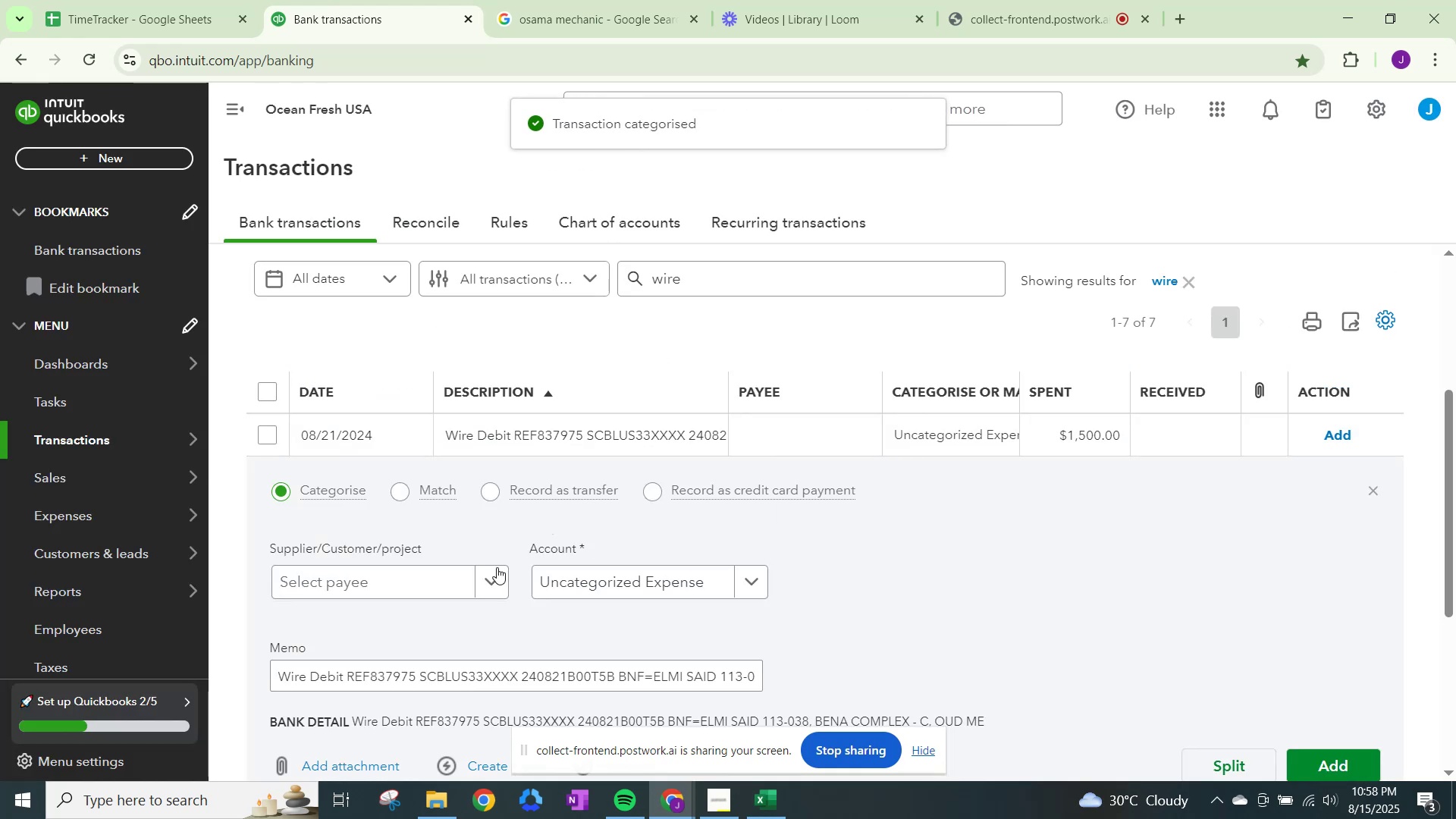 
left_click([497, 568])
 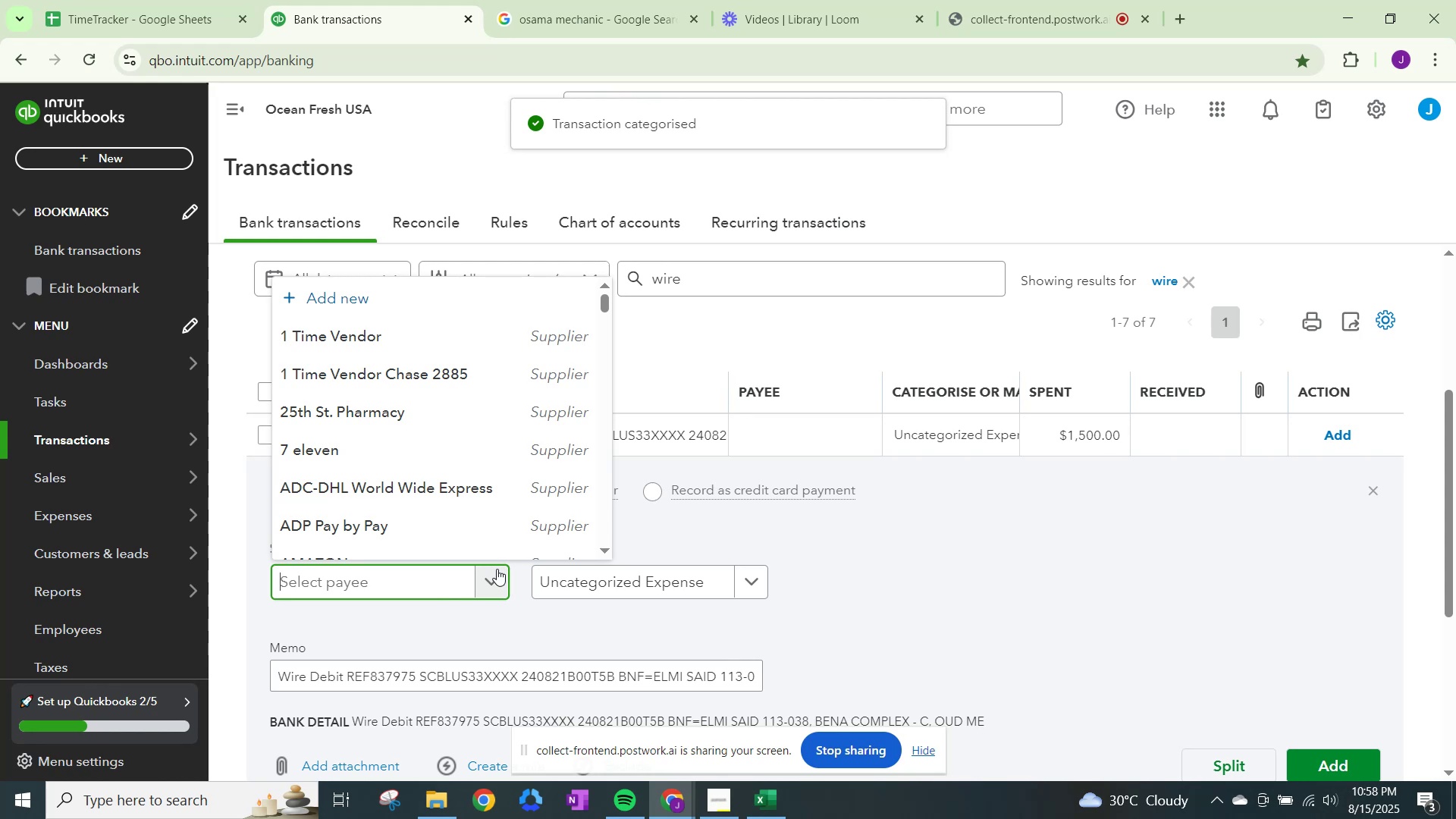 
key(Numpad1)
 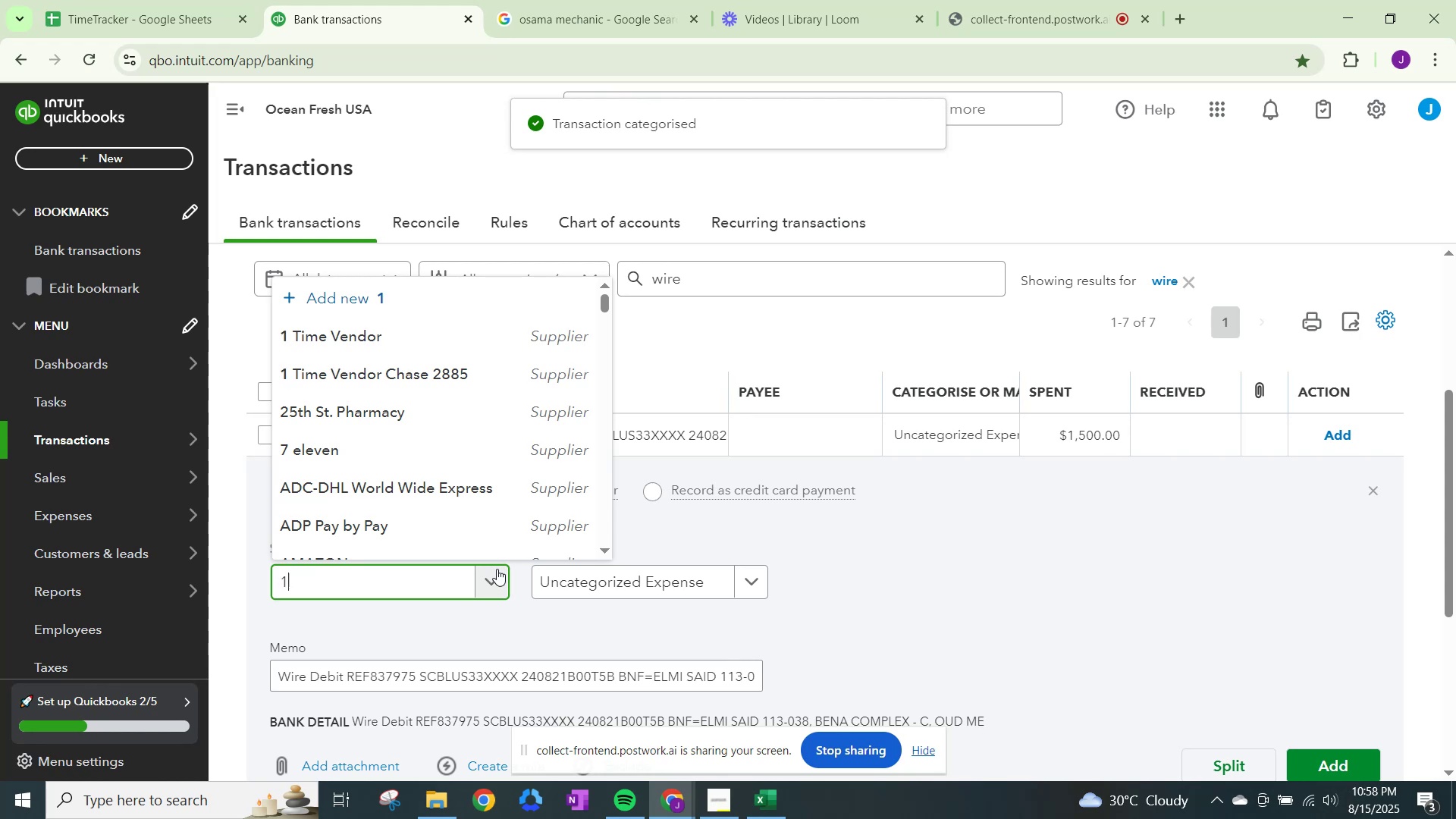 
key(Space)
 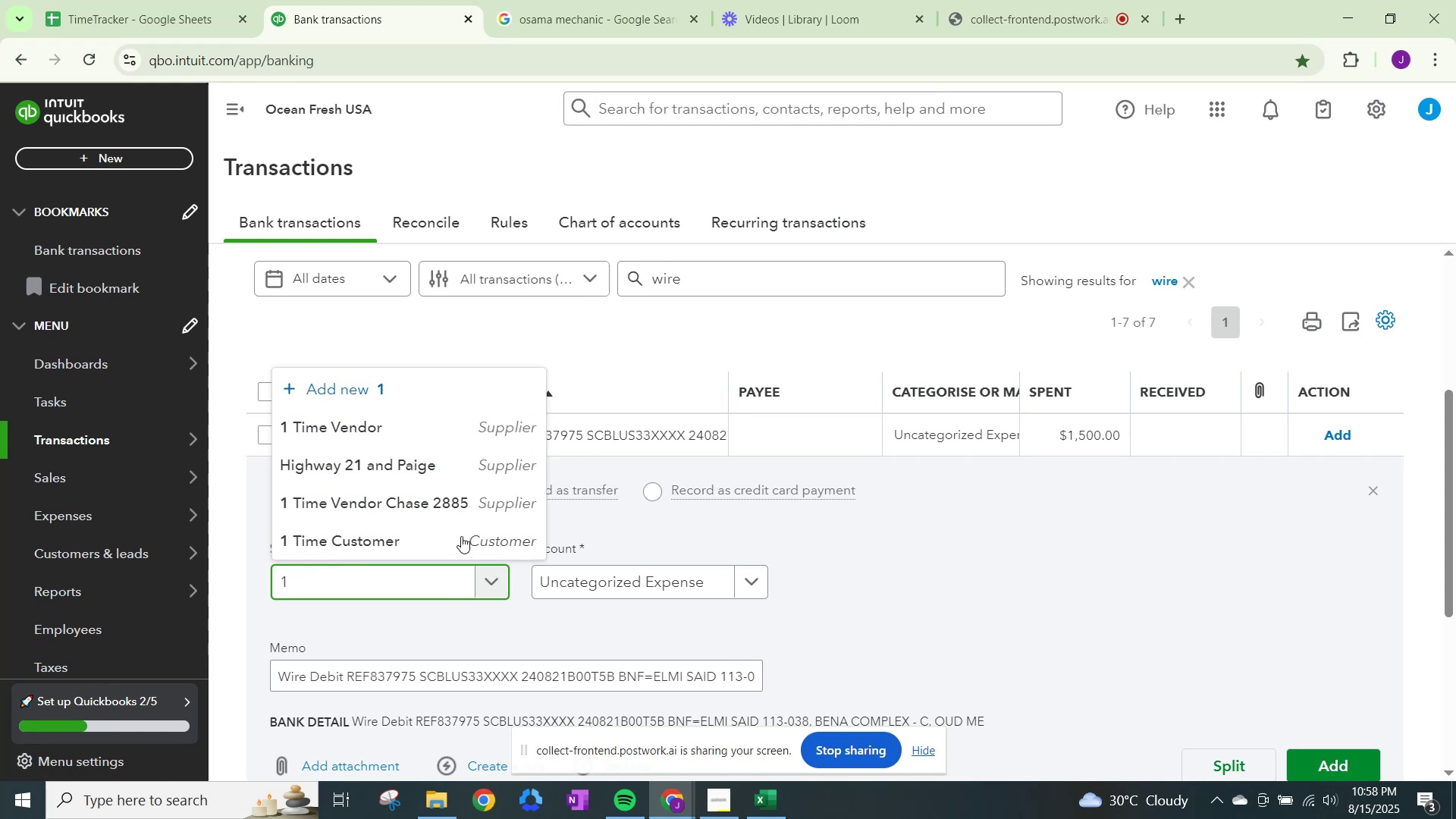 
left_click([327, 426])
 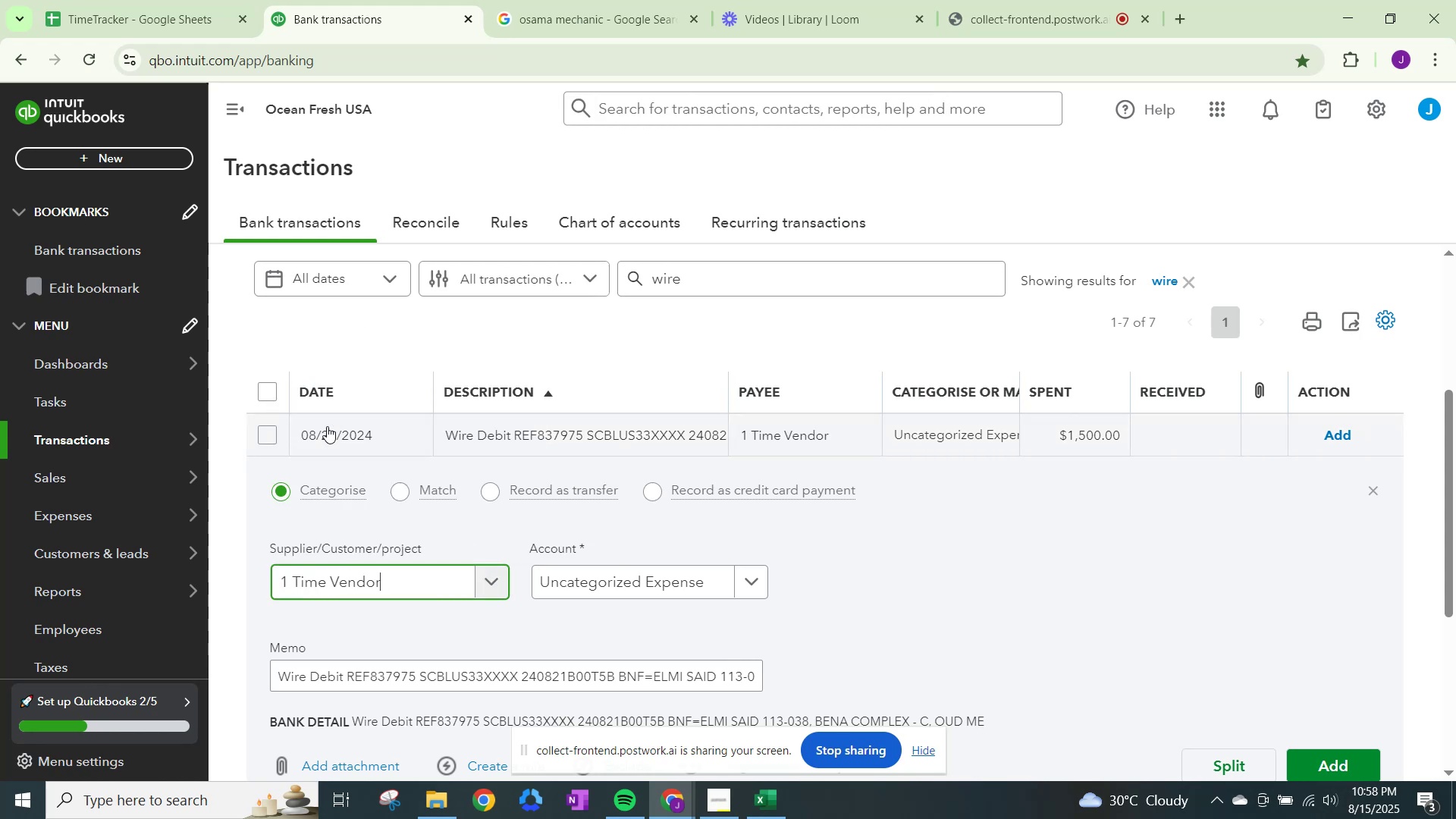 
wait(9.47)
 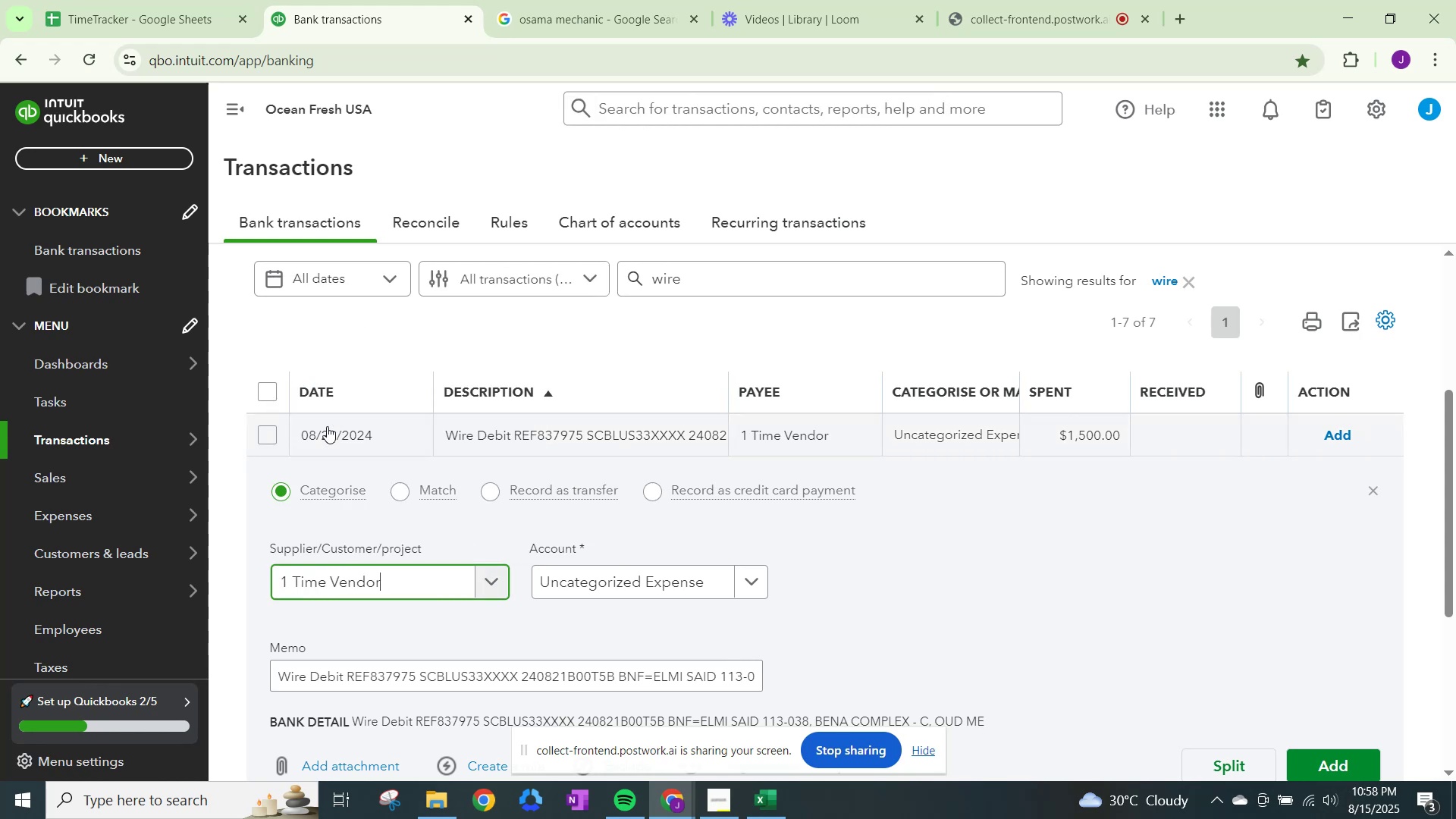 
left_click([618, 592])
 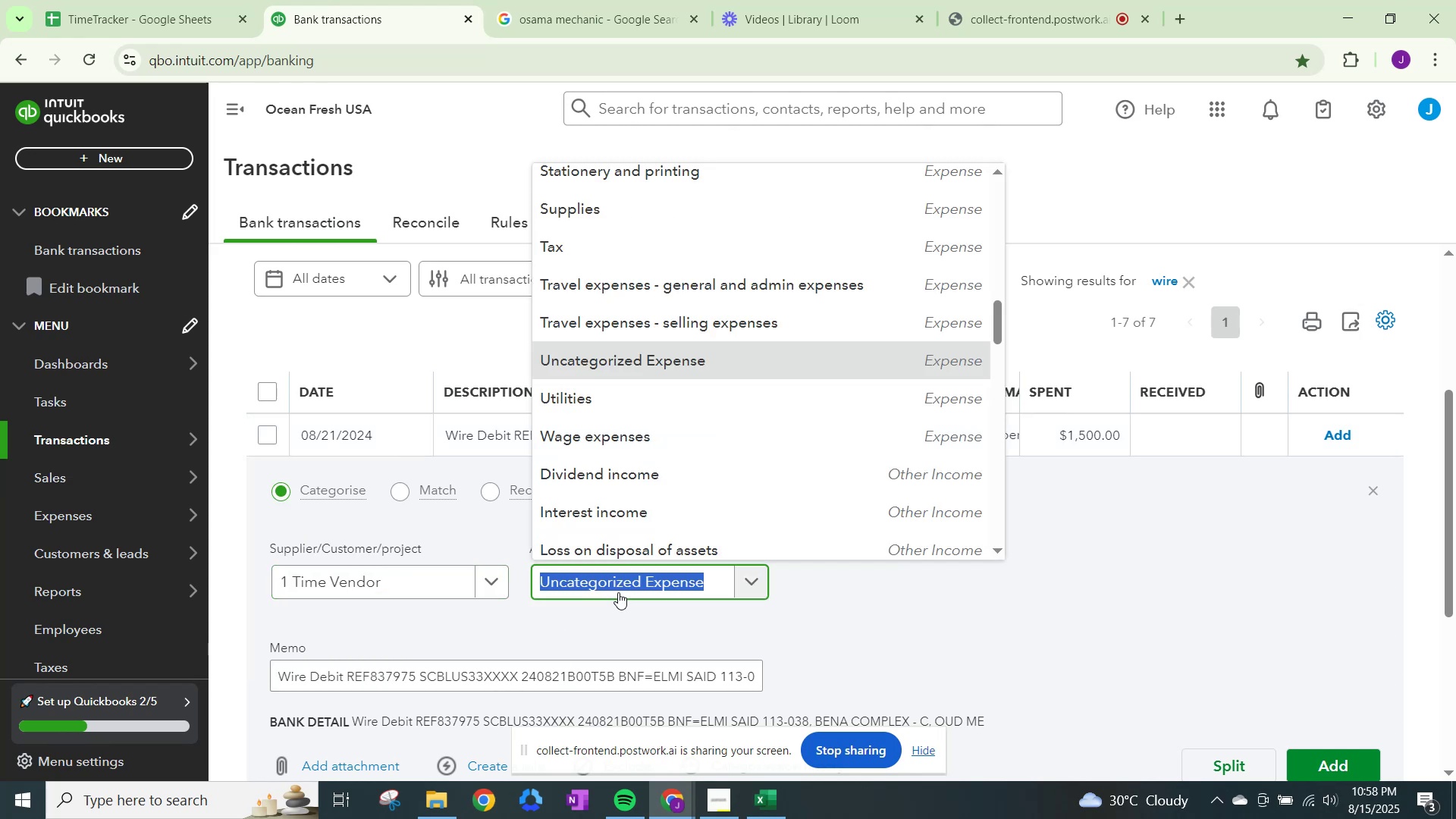 
type(other)
 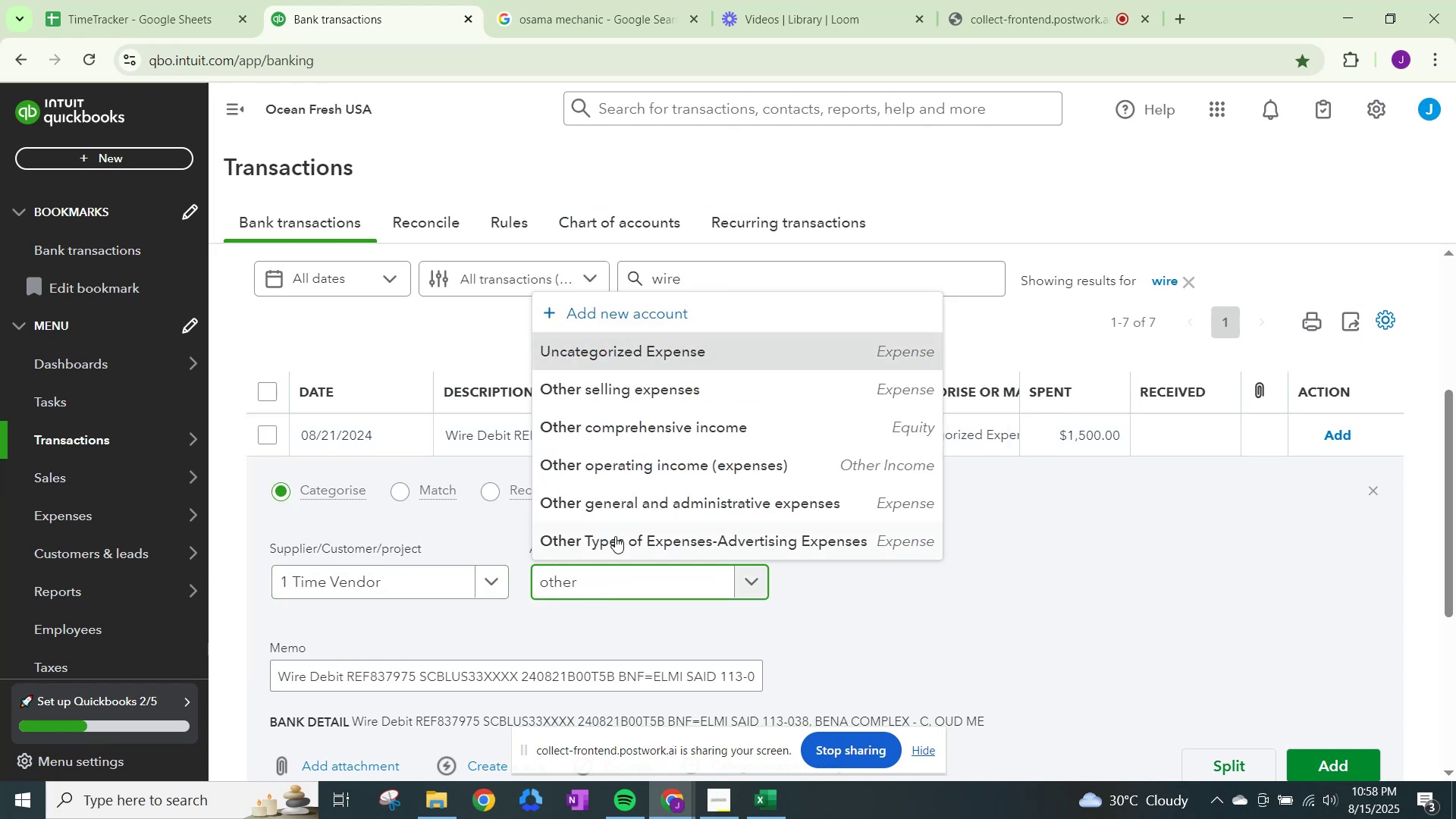 
left_click([620, 507])
 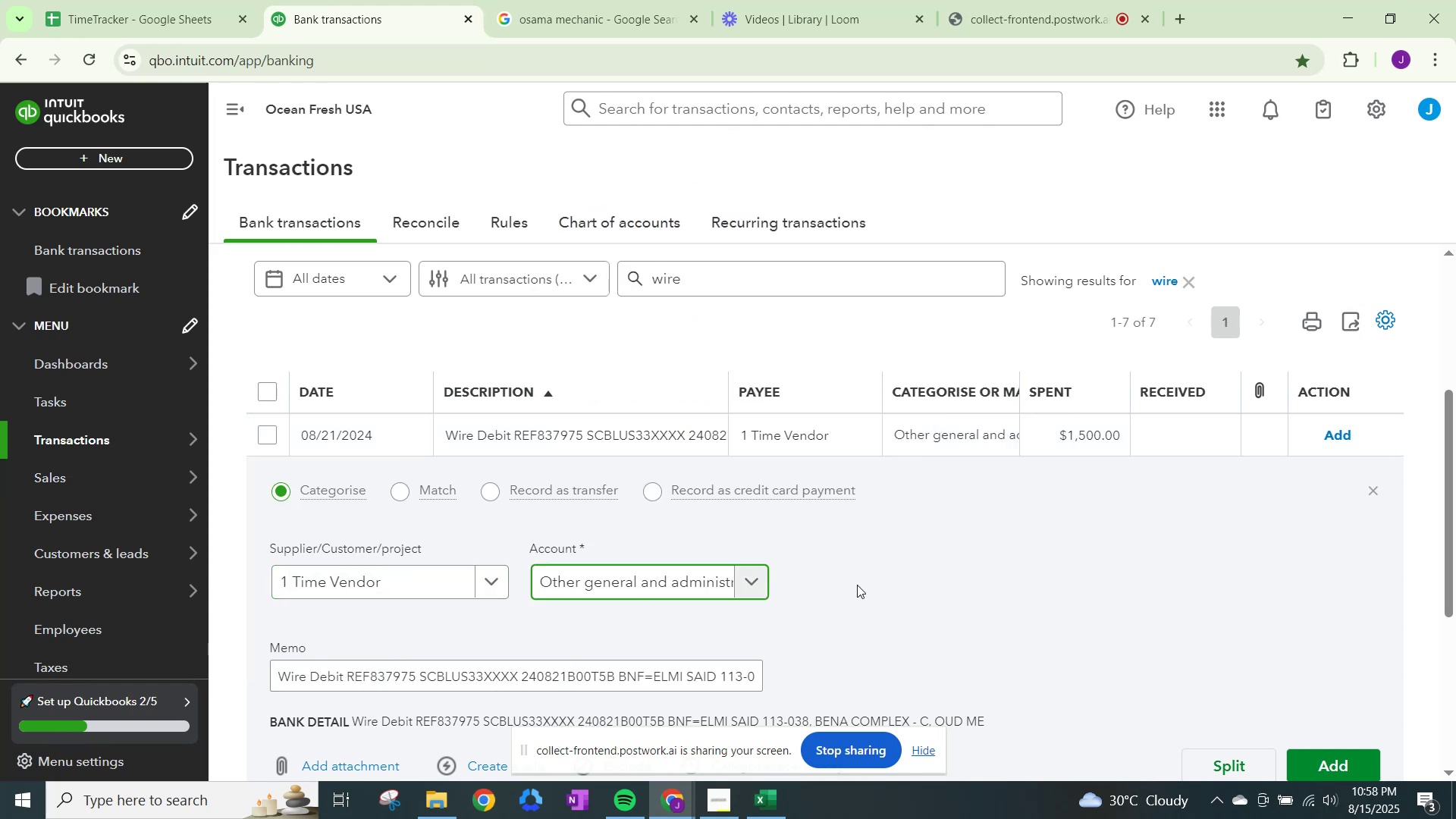 
scroll: coordinate [1104, 693], scroll_direction: down, amount: 1.0
 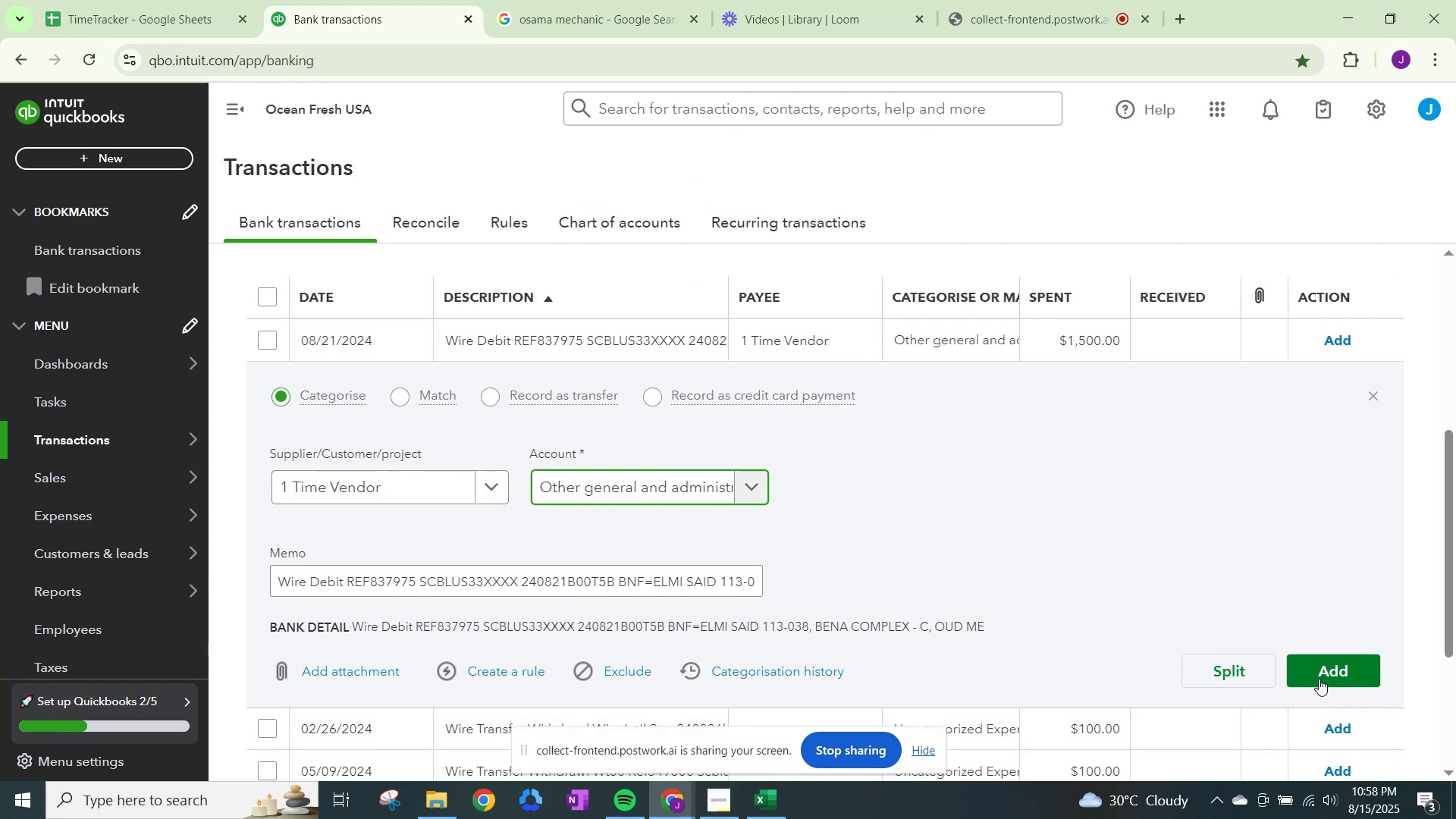 
left_click([1323, 662])
 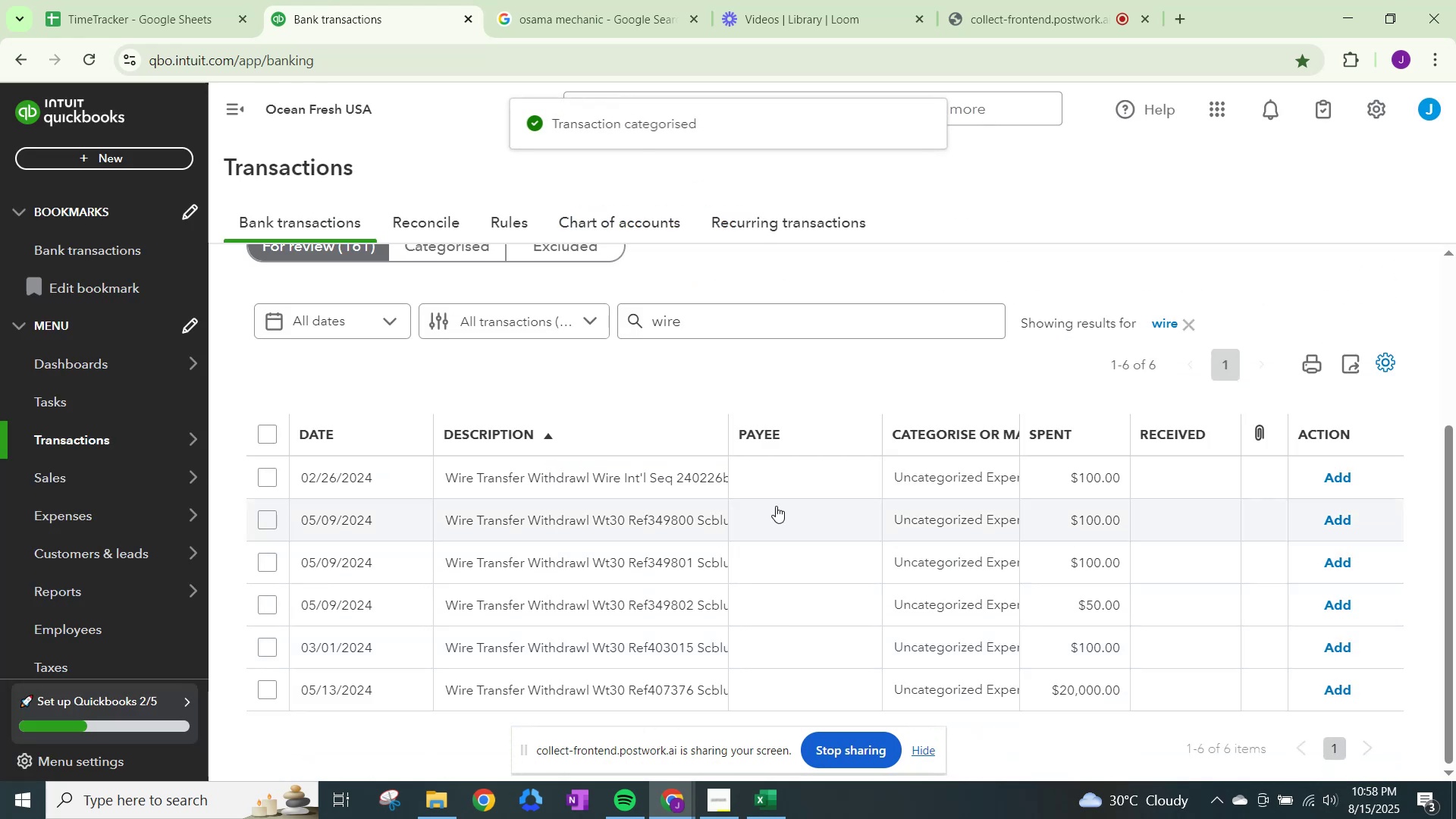 
left_click([970, 462])
 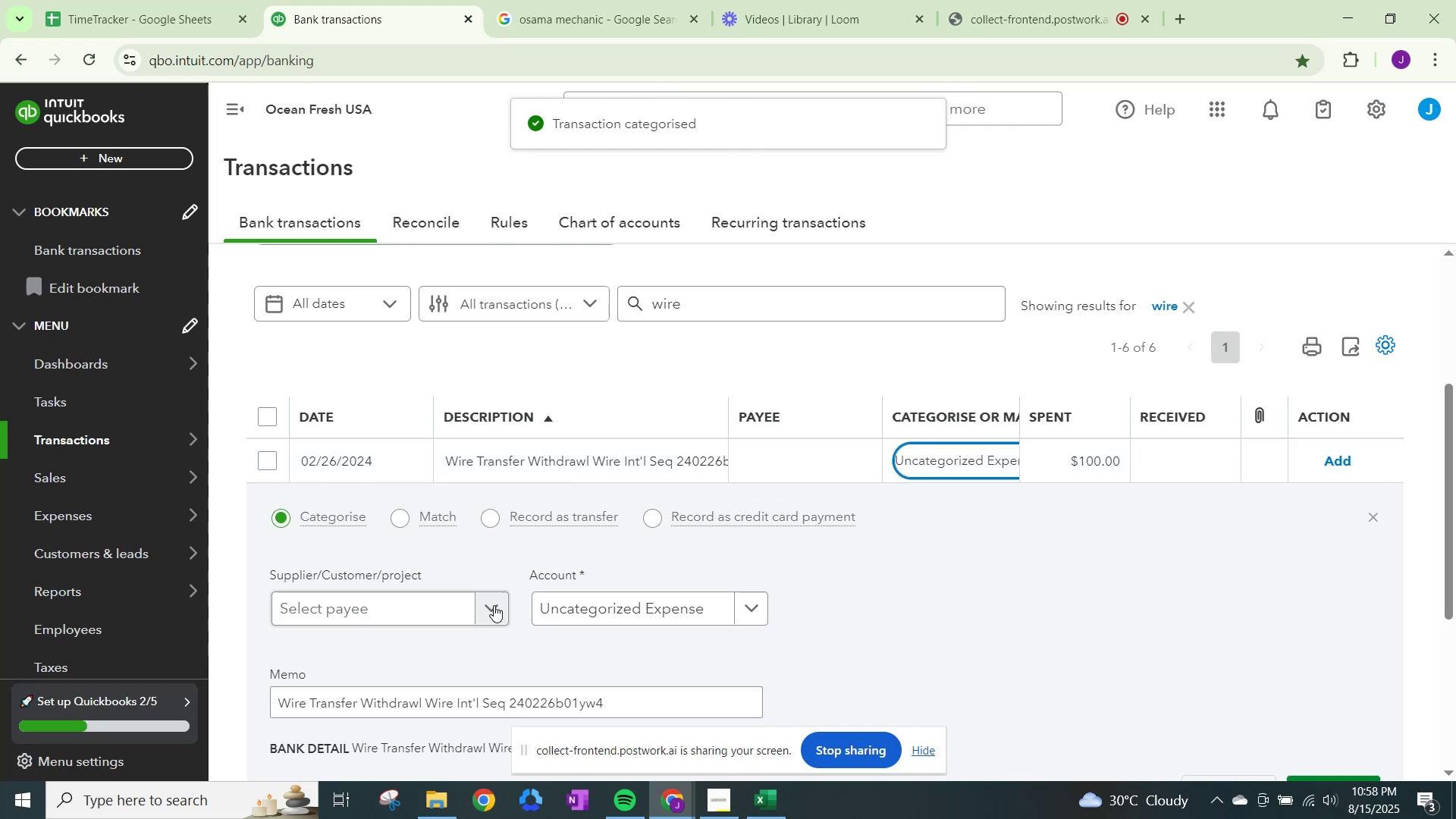 
left_click([496, 607])
 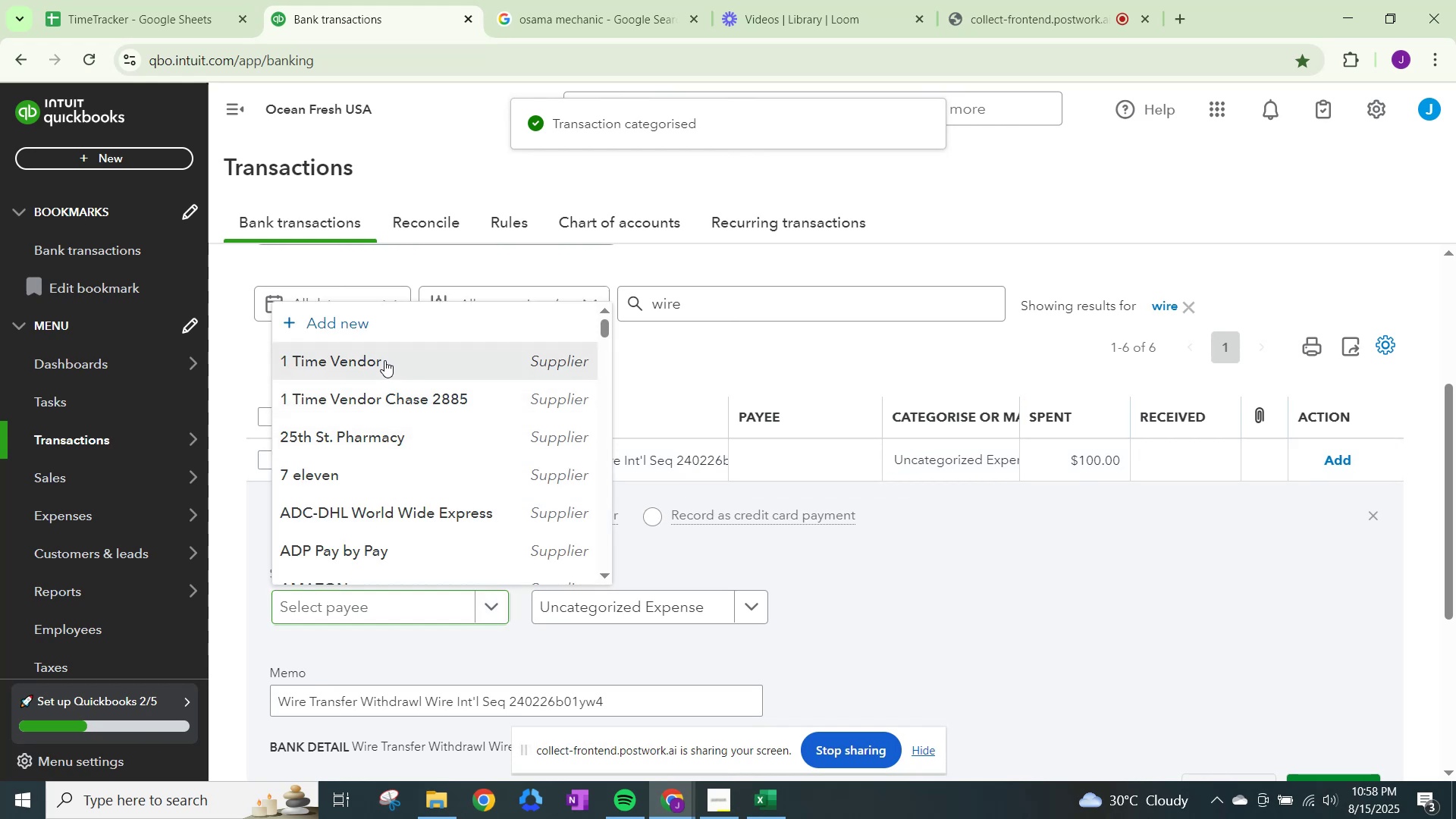 
left_click([581, 603])
 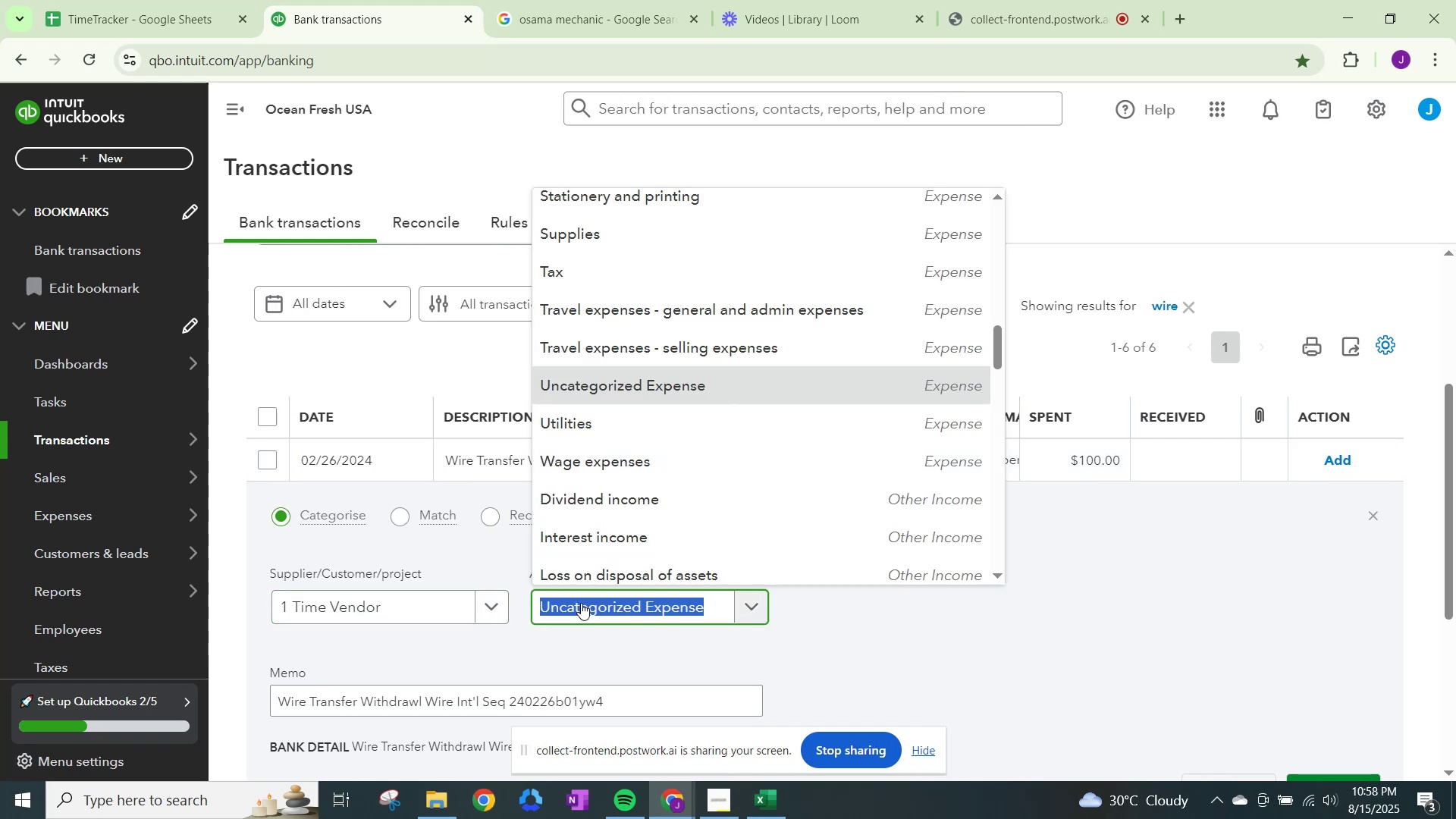 
type(other)
 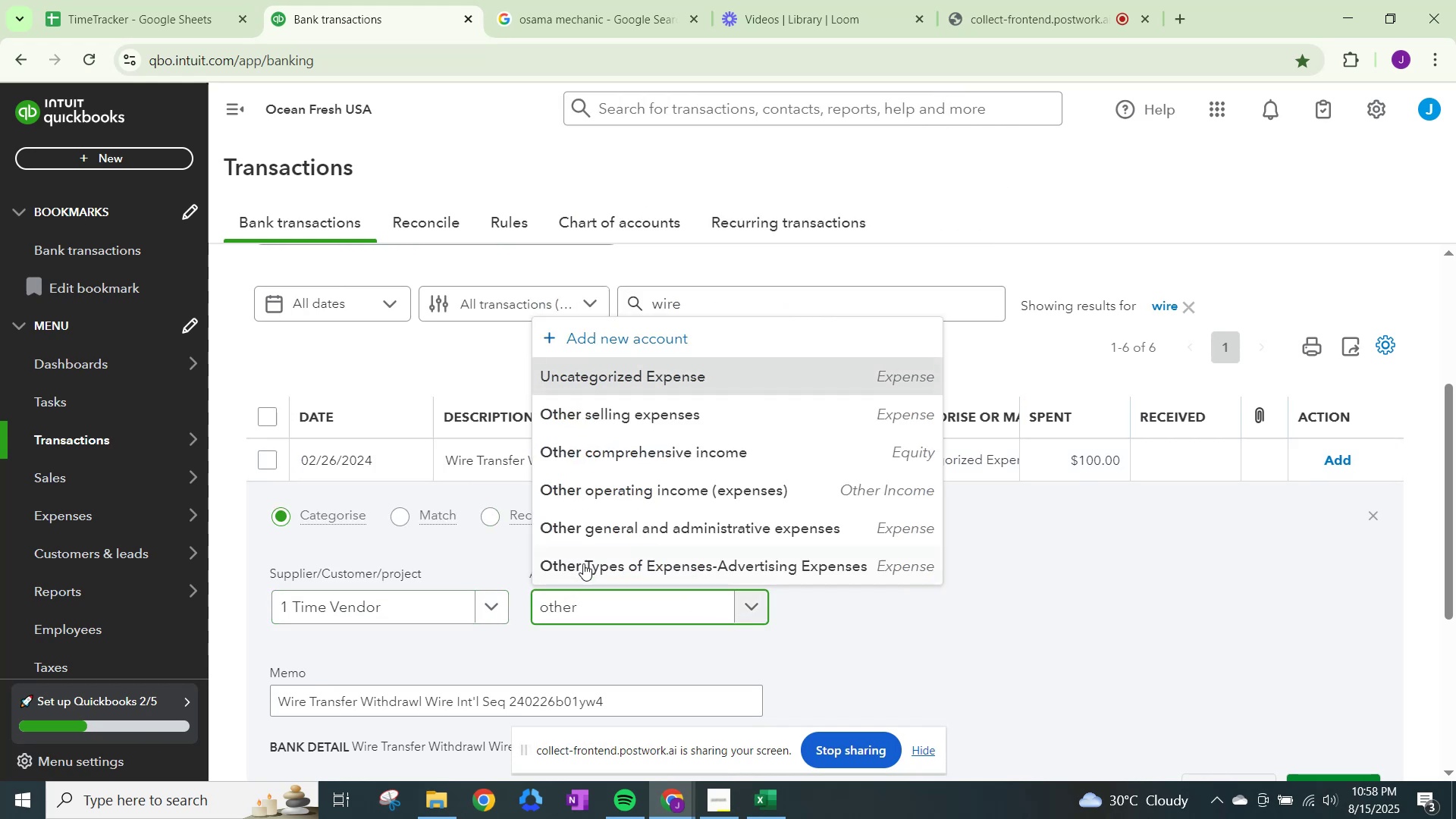 
left_click([592, 522])
 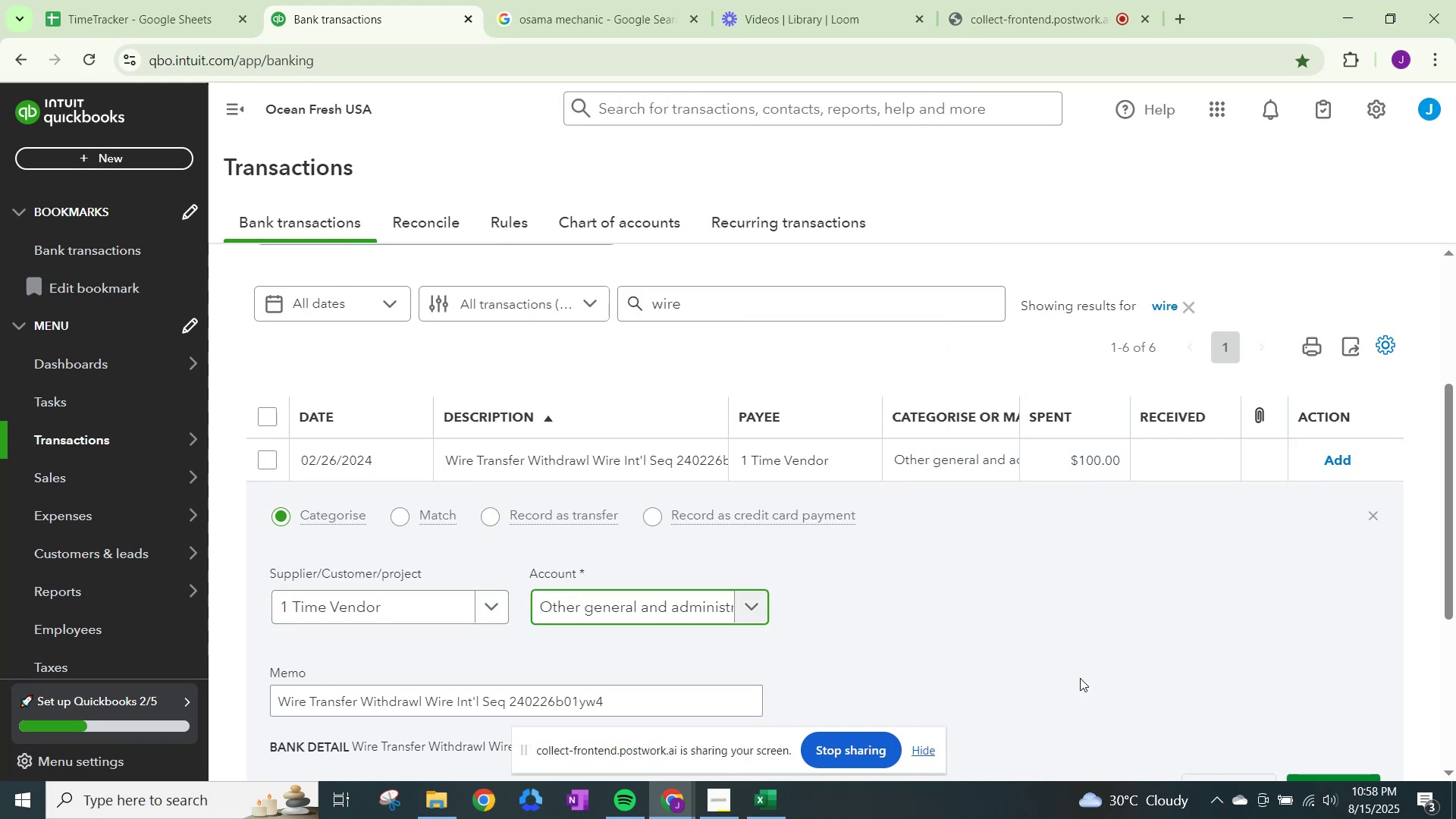 
scroll: coordinate [1104, 686], scroll_direction: down, amount: 1.0
 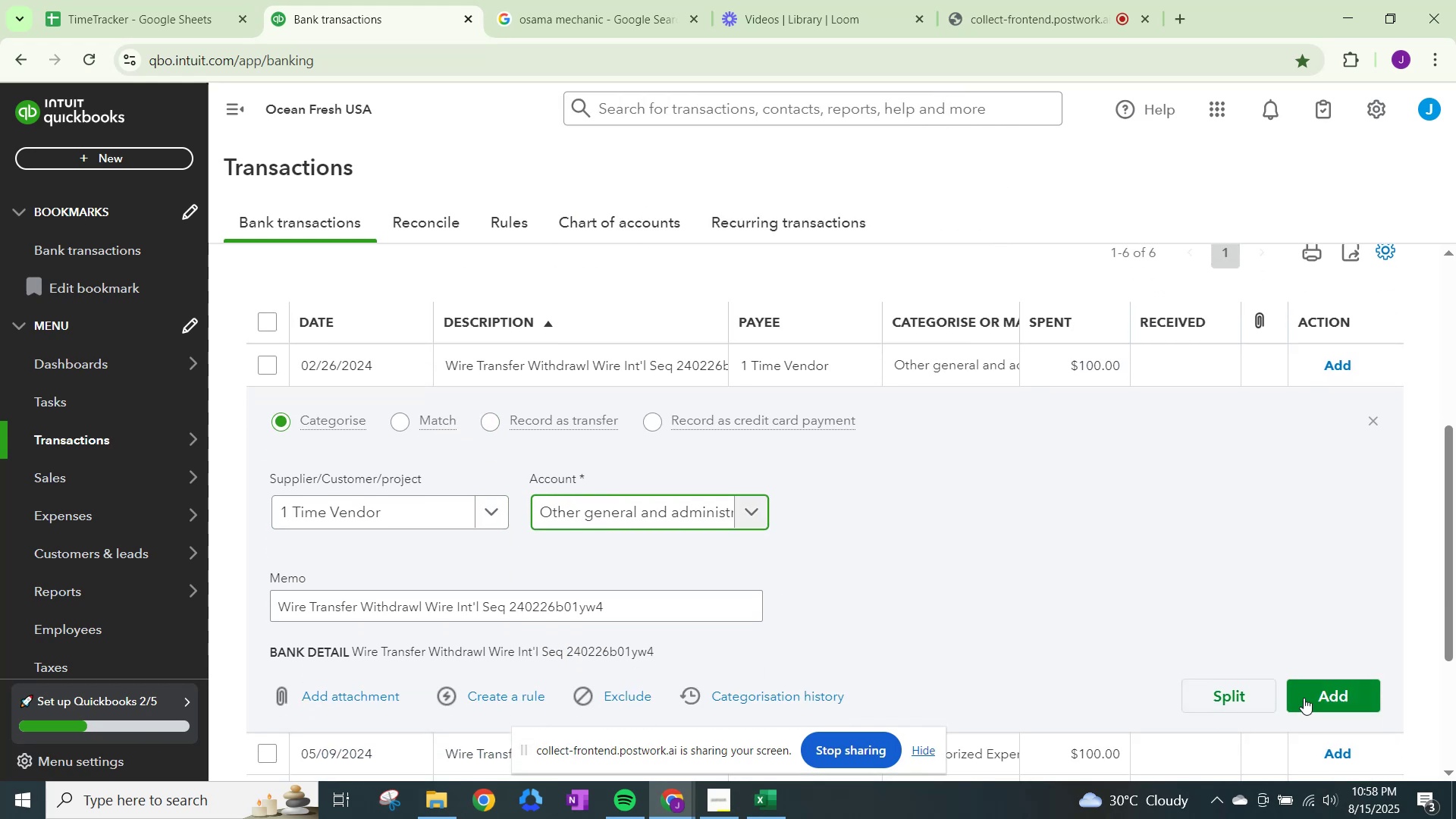 
left_click([1317, 698])
 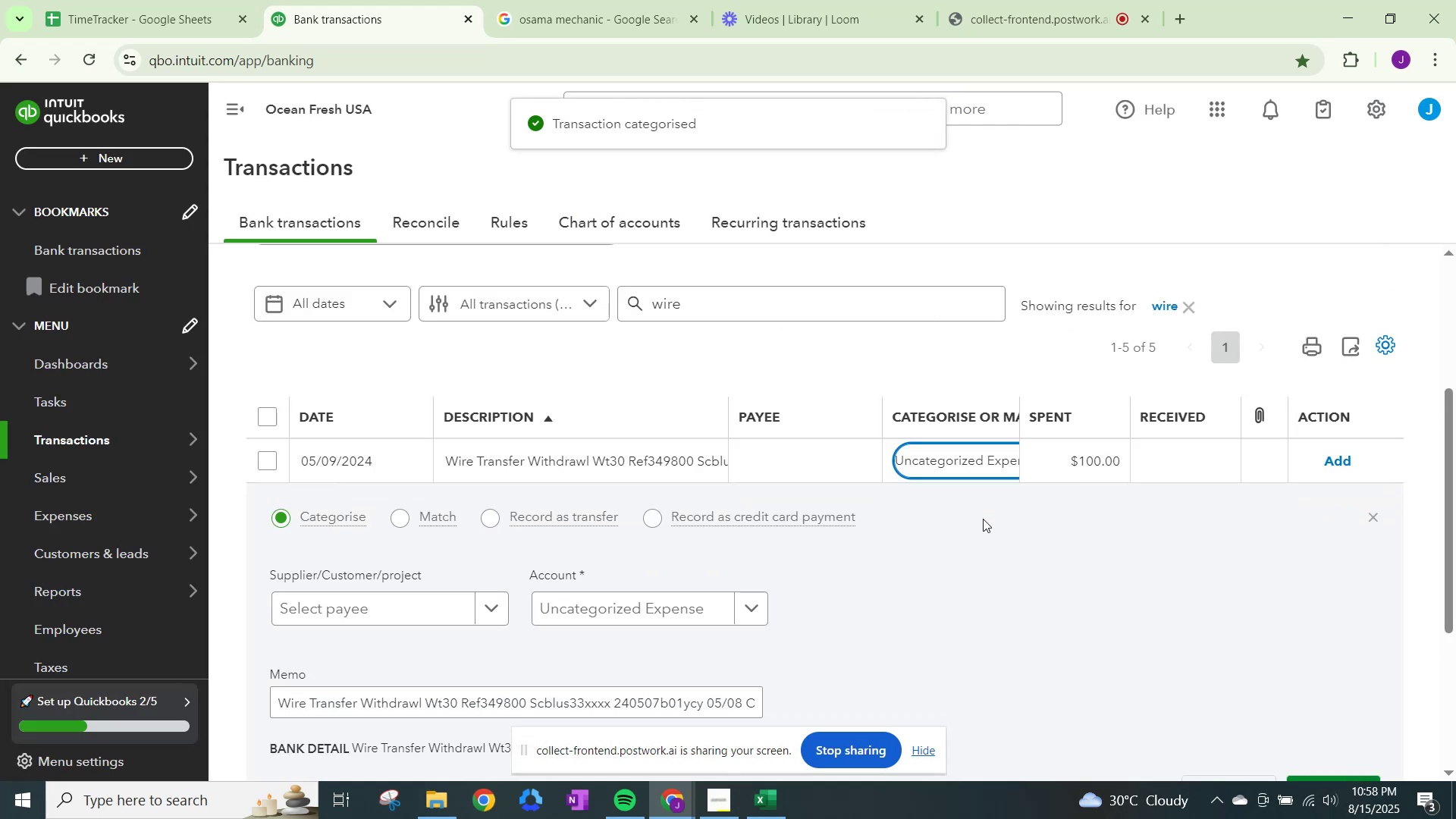 
left_click([443, 617])
 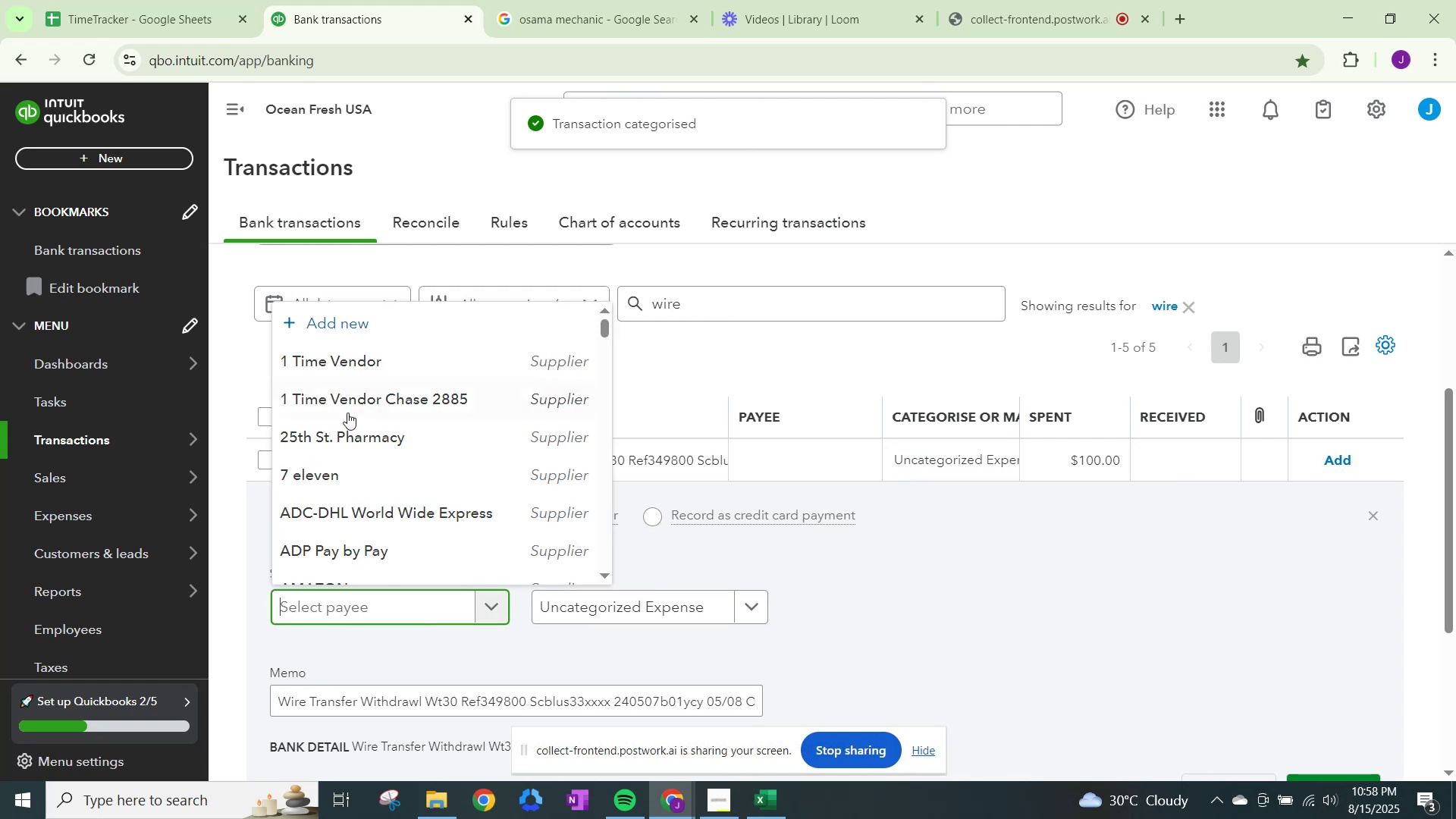 
left_click([364, 362])
 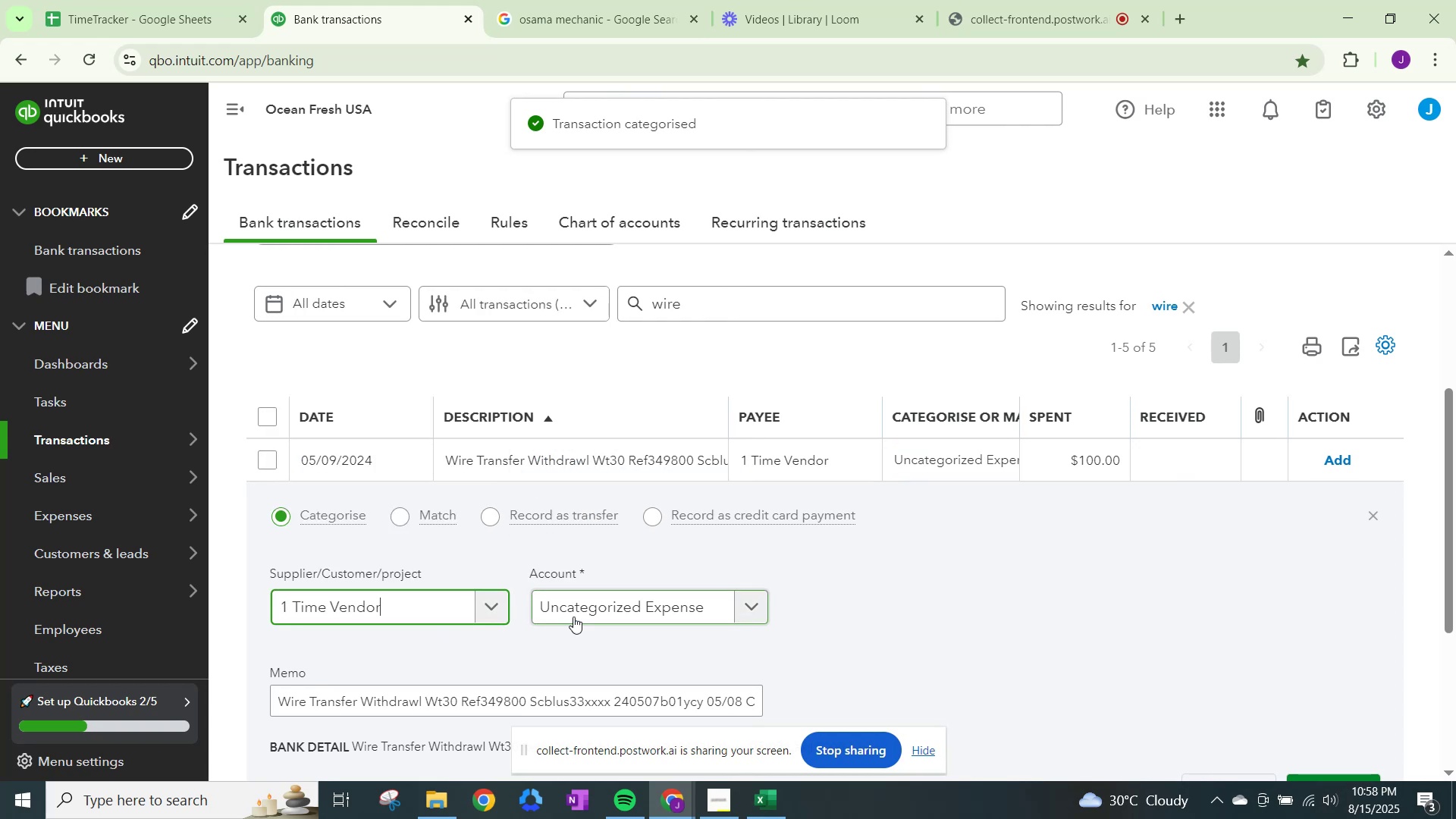 
left_click([577, 605])
 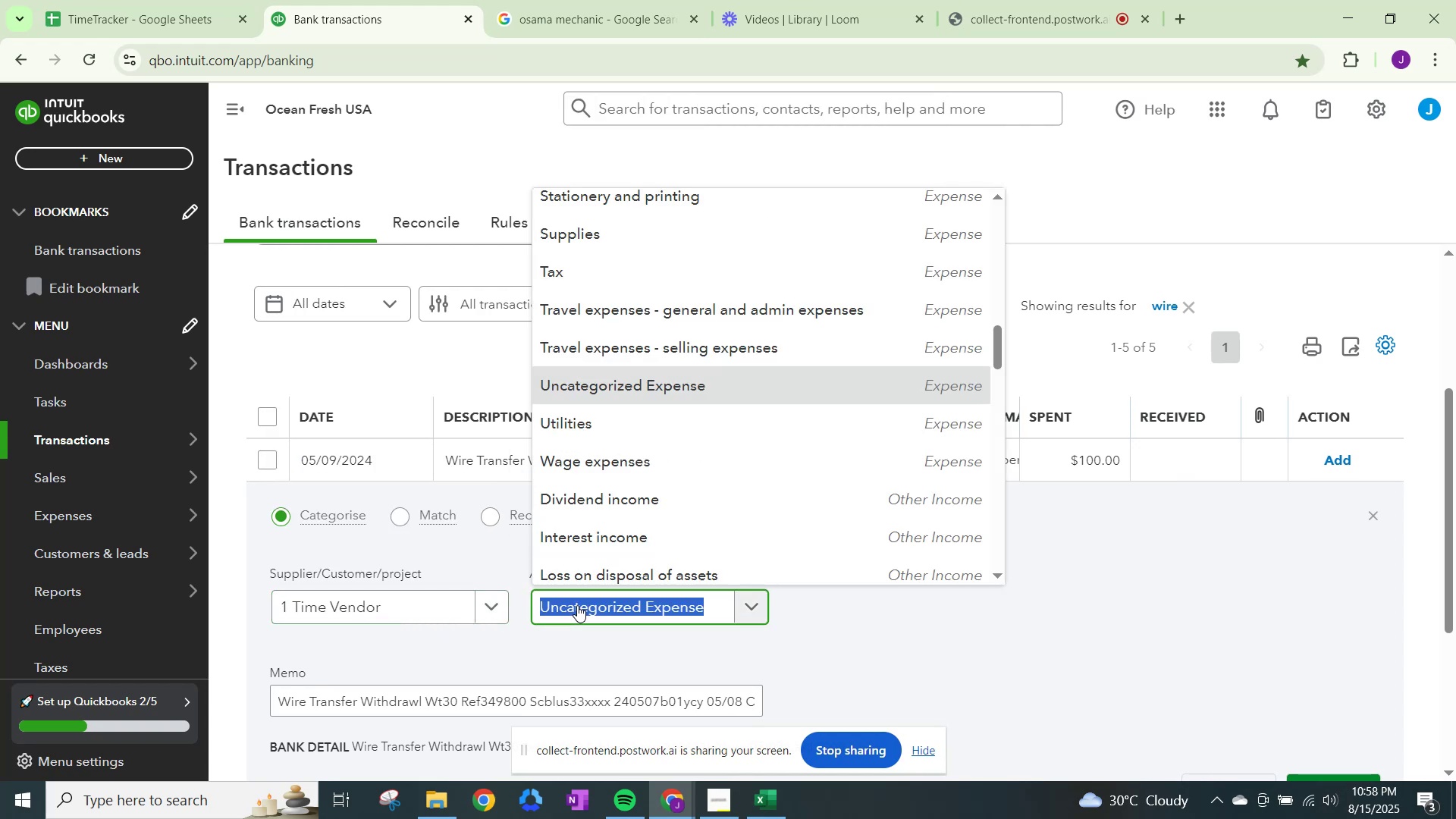 
type(other)
 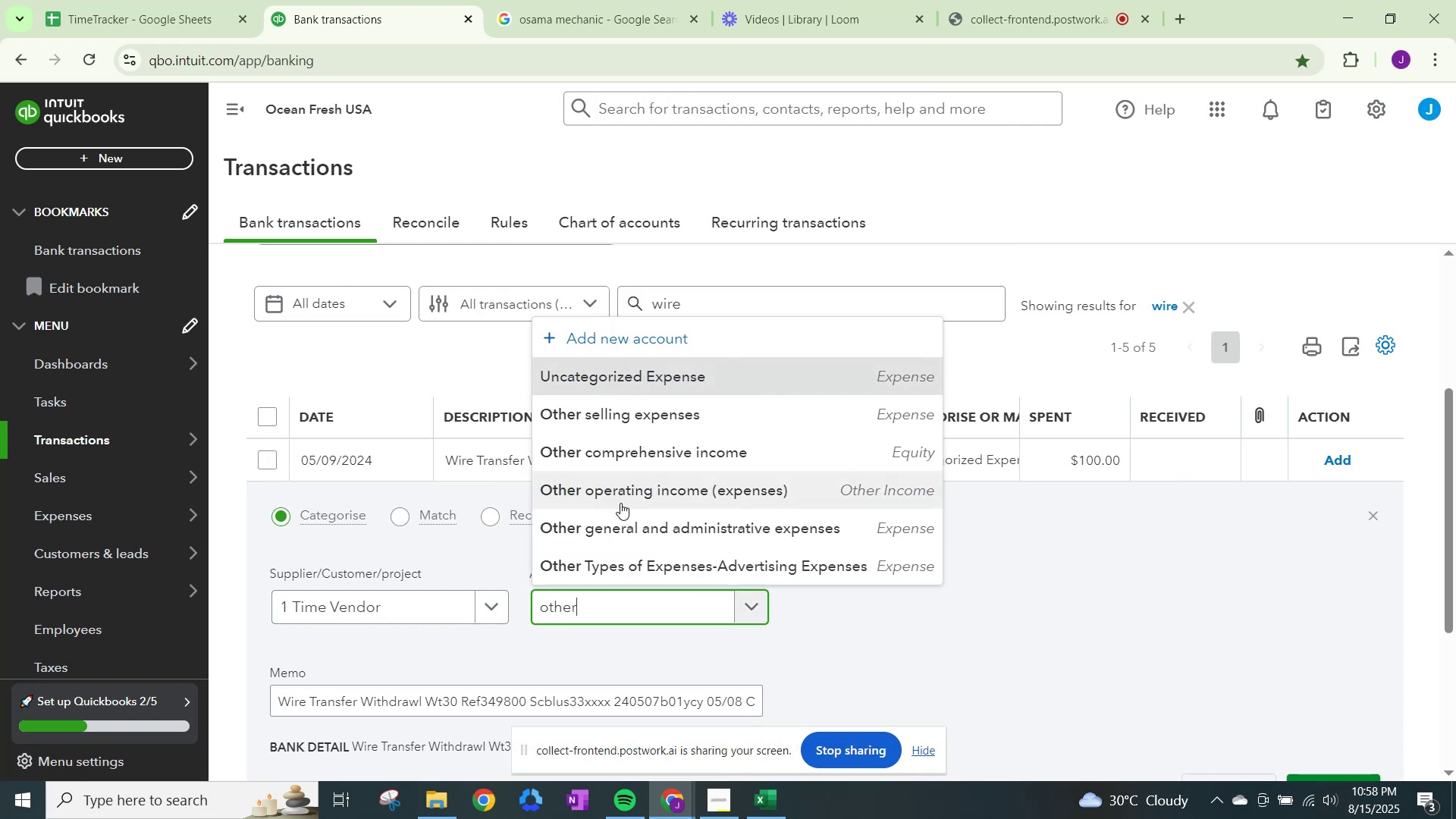 
left_click([622, 513])
 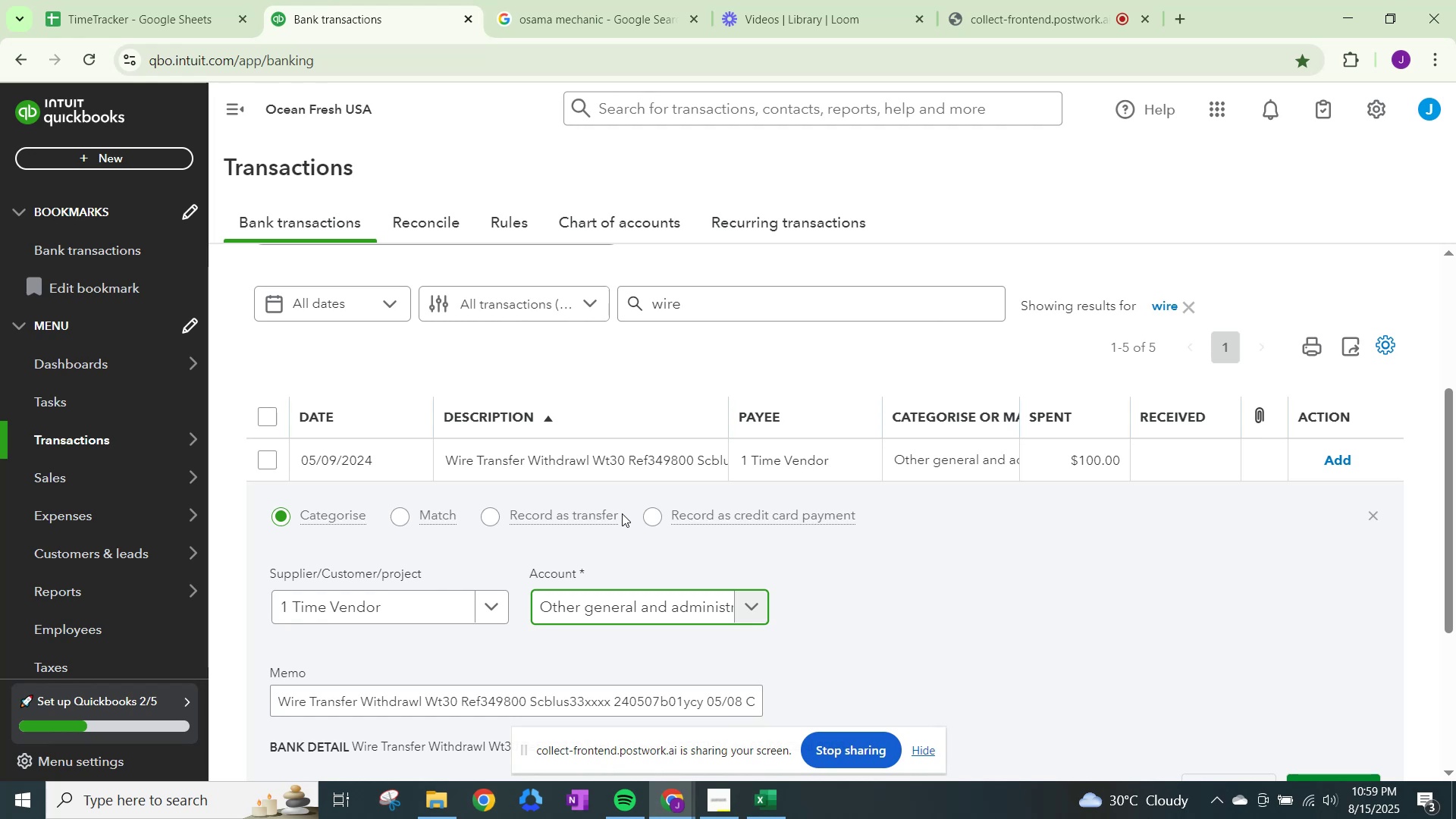 
wait(14.06)
 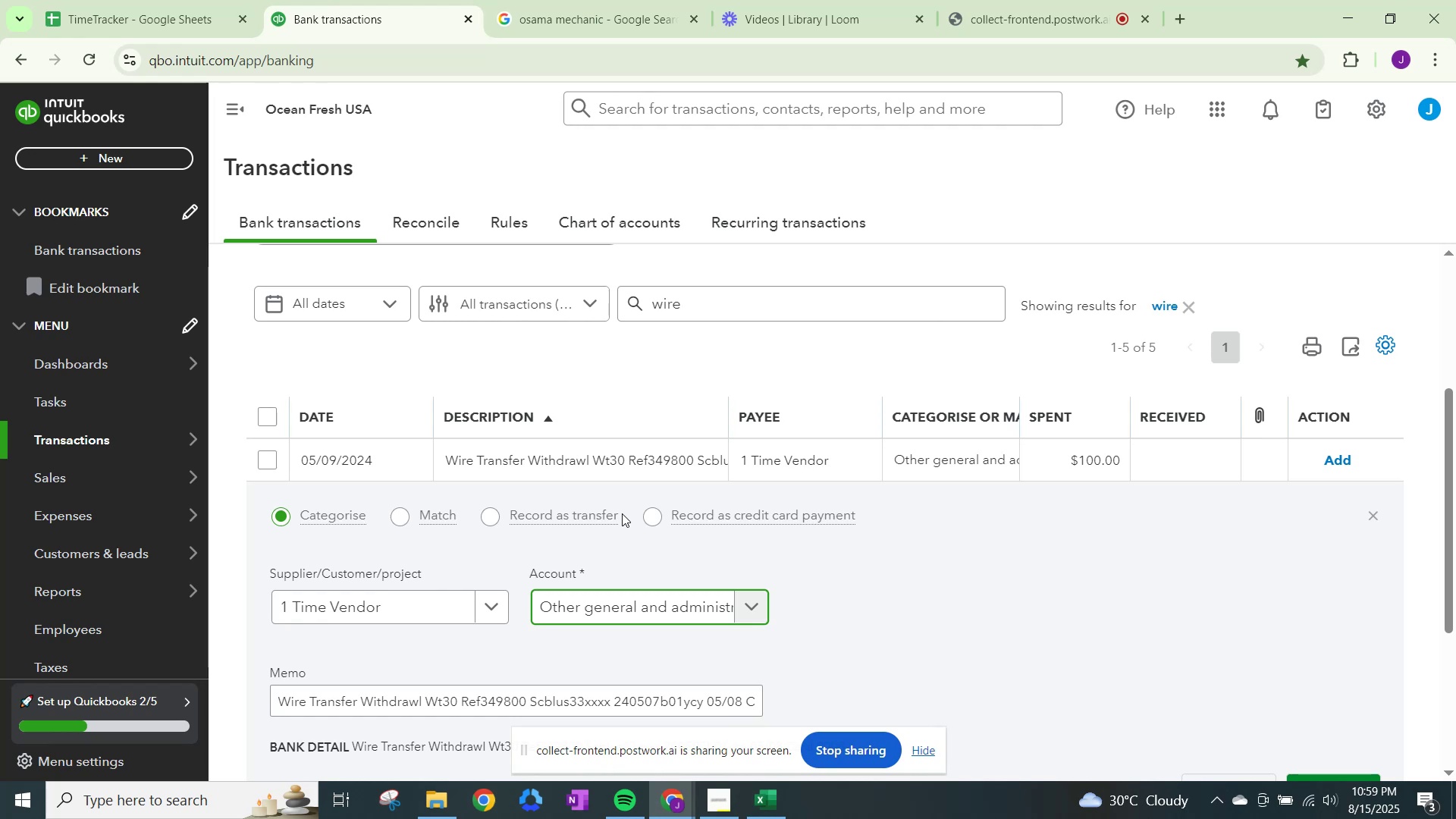 
scroll: coordinate [1156, 647], scroll_direction: down, amount: 2.0
 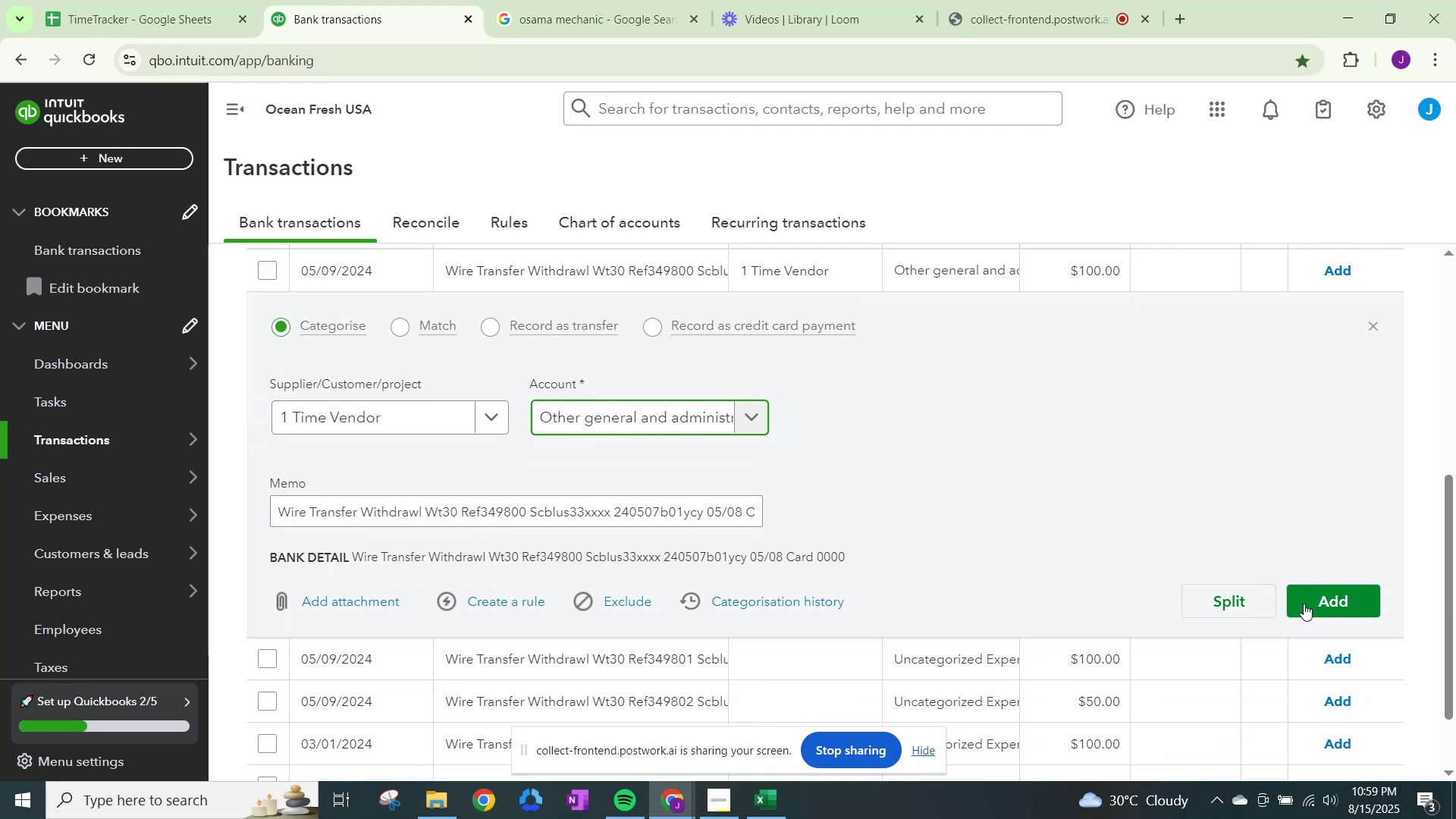 
left_click([1328, 605])
 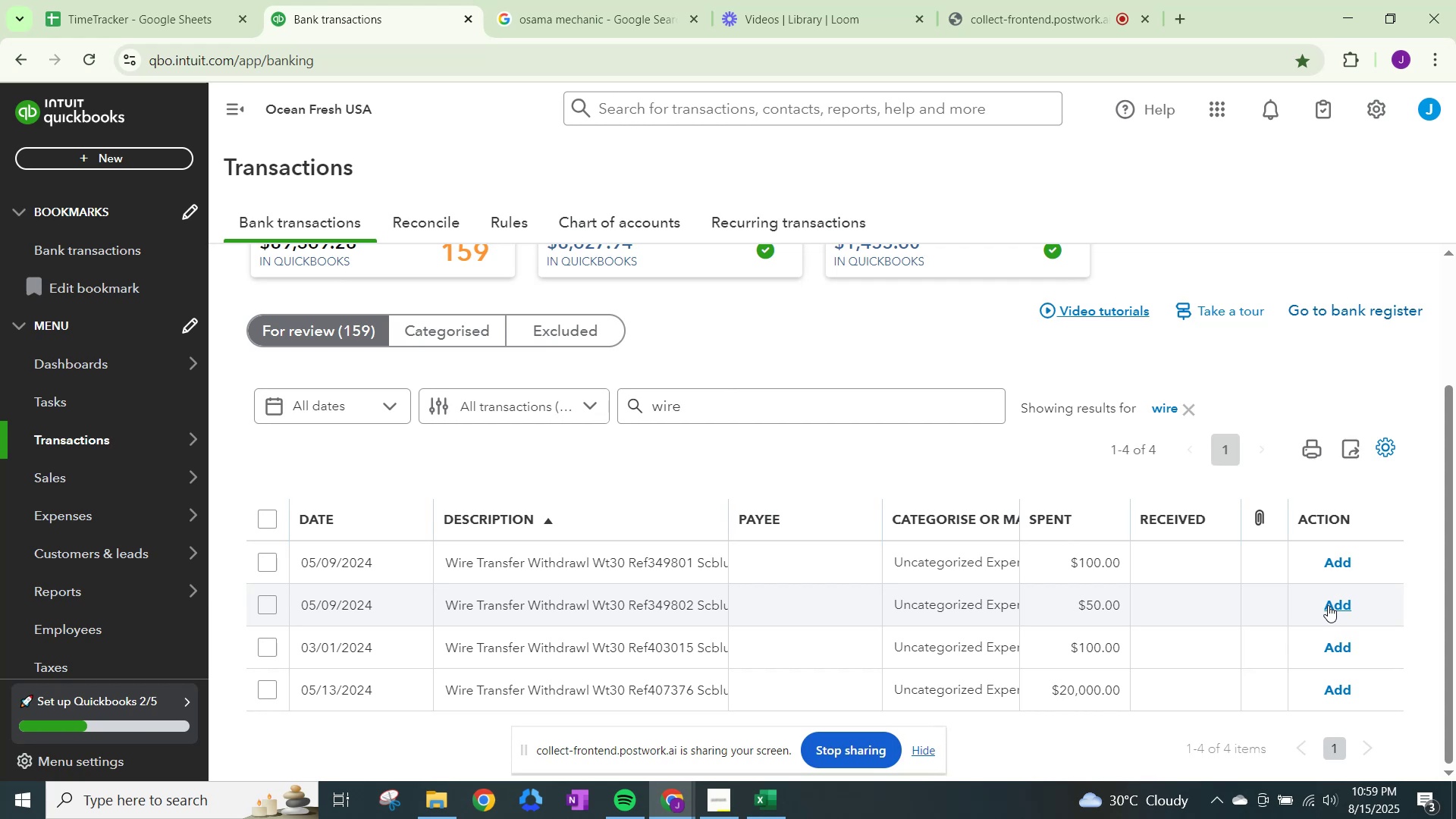 
wait(24.52)
 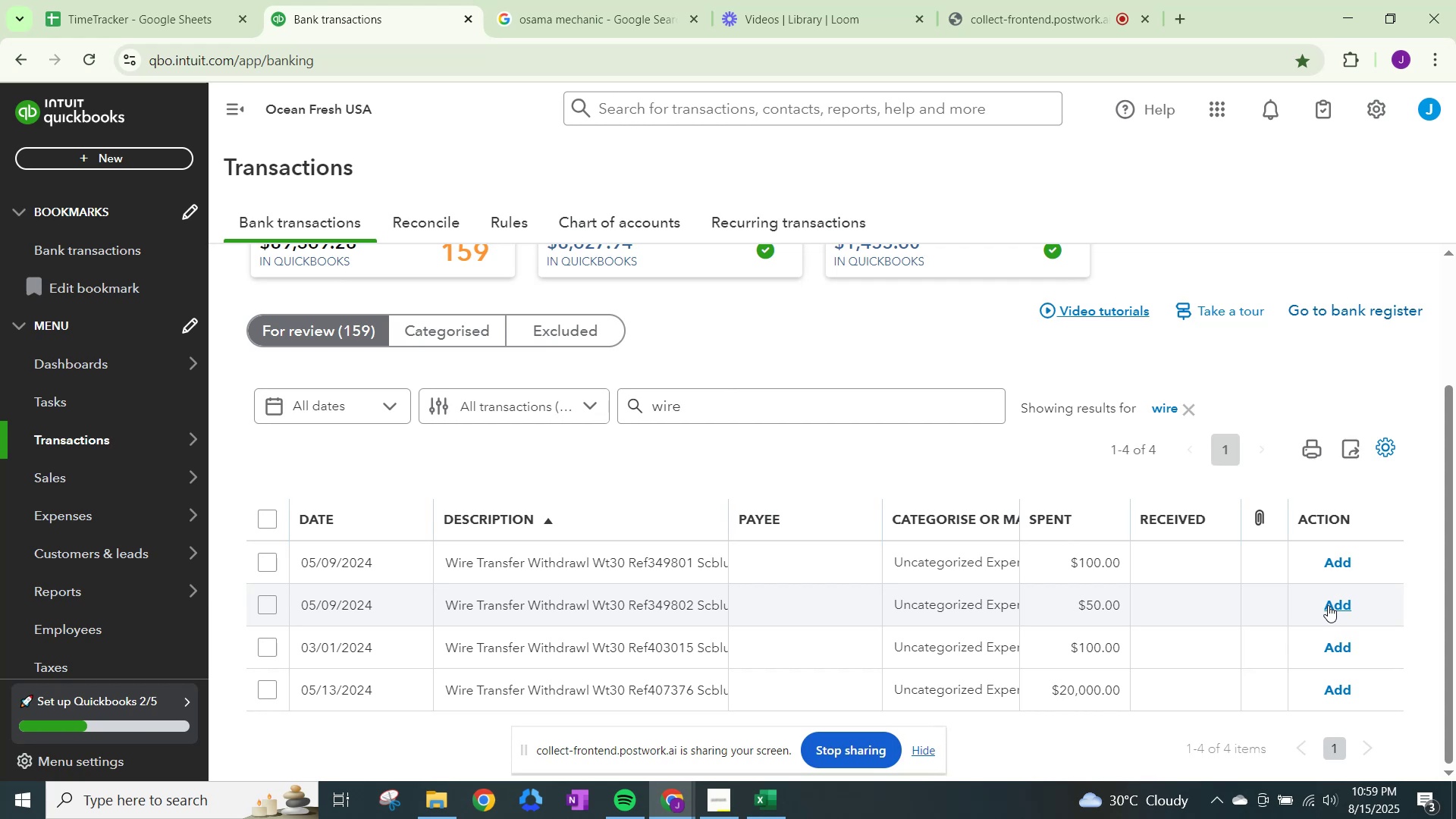 
left_click([948, 566])
 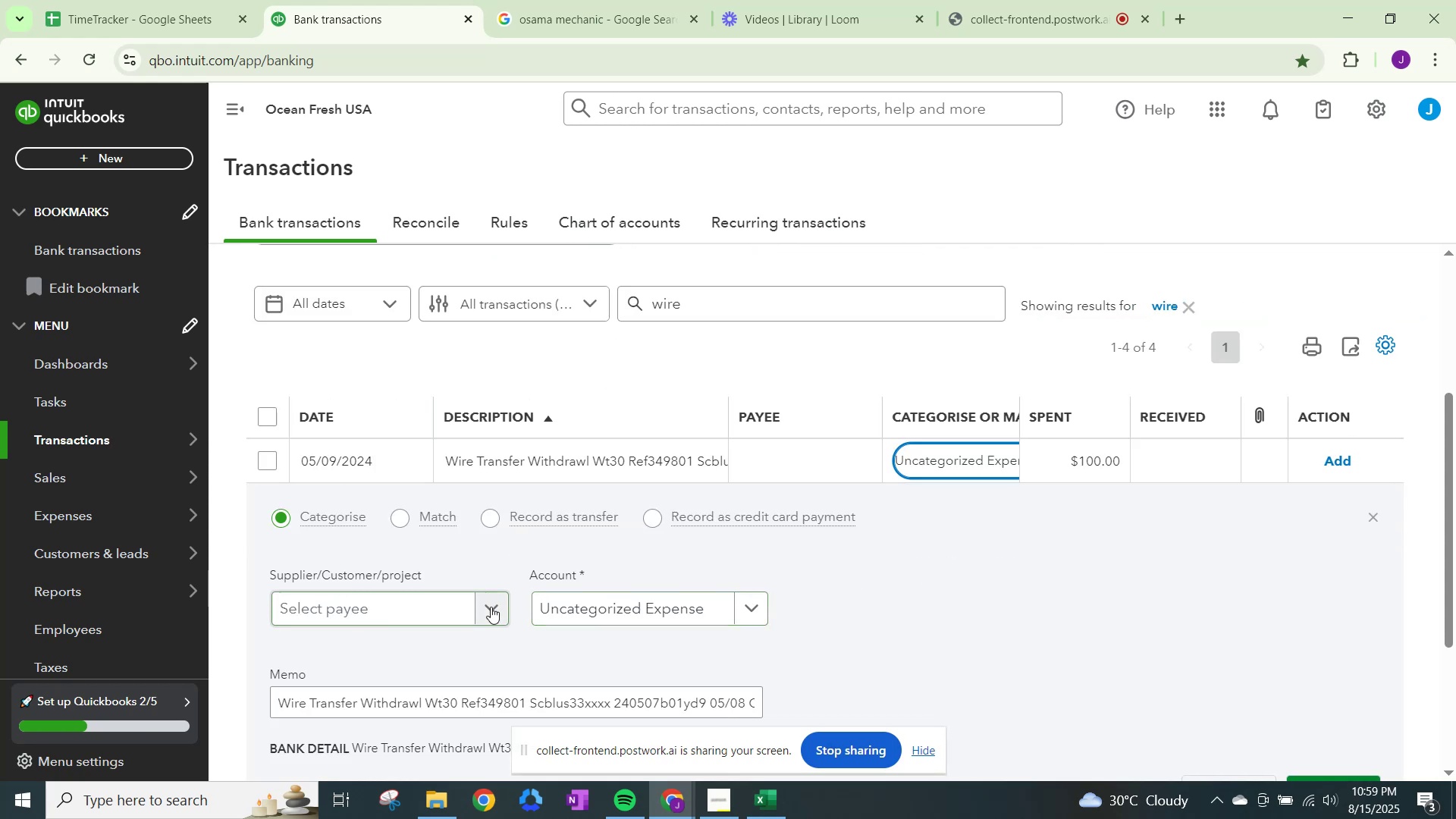 
left_click([485, 609])
 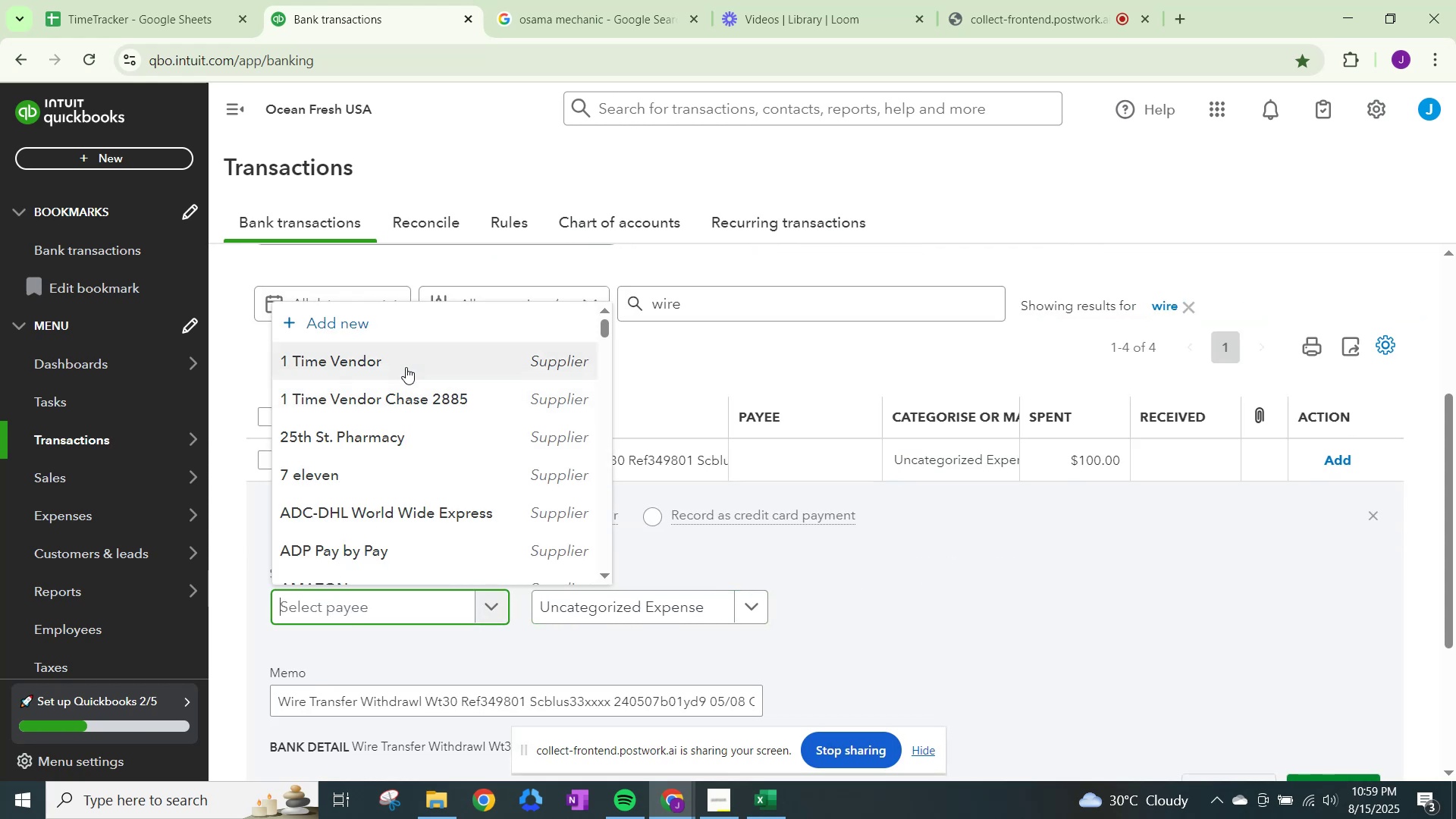 
left_click([403, 353])
 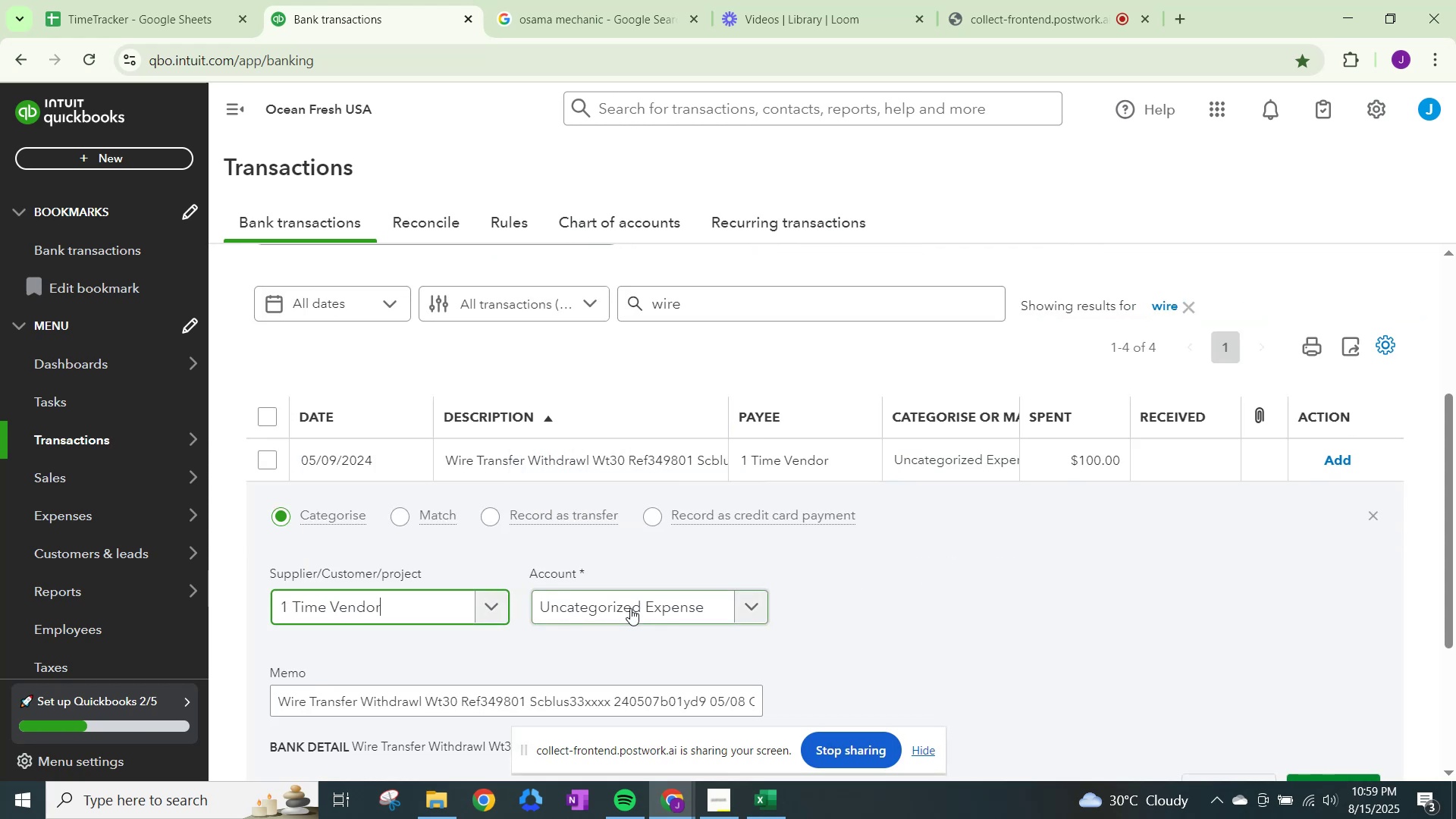 
left_click([630, 607])
 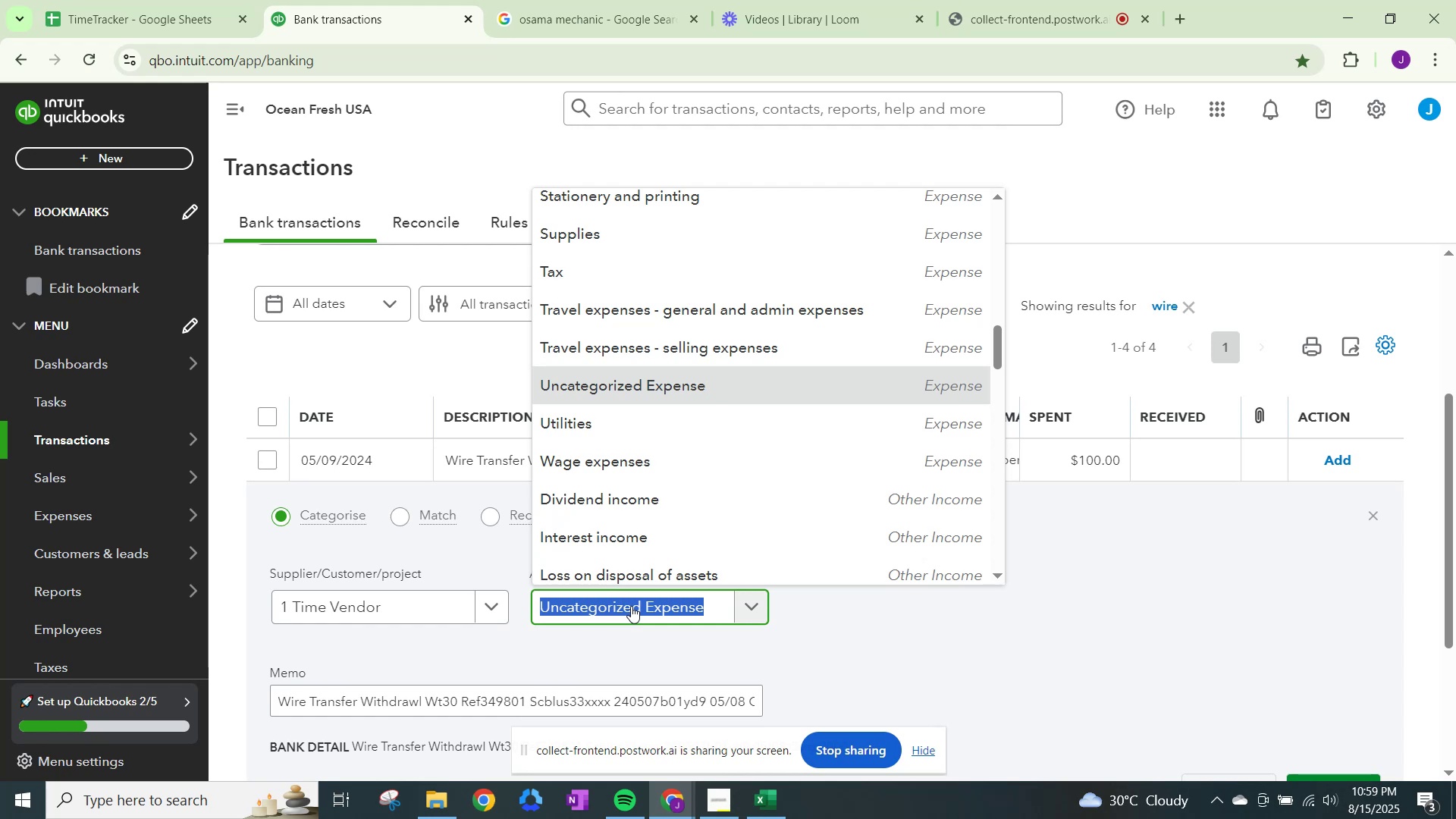 
type(other)
 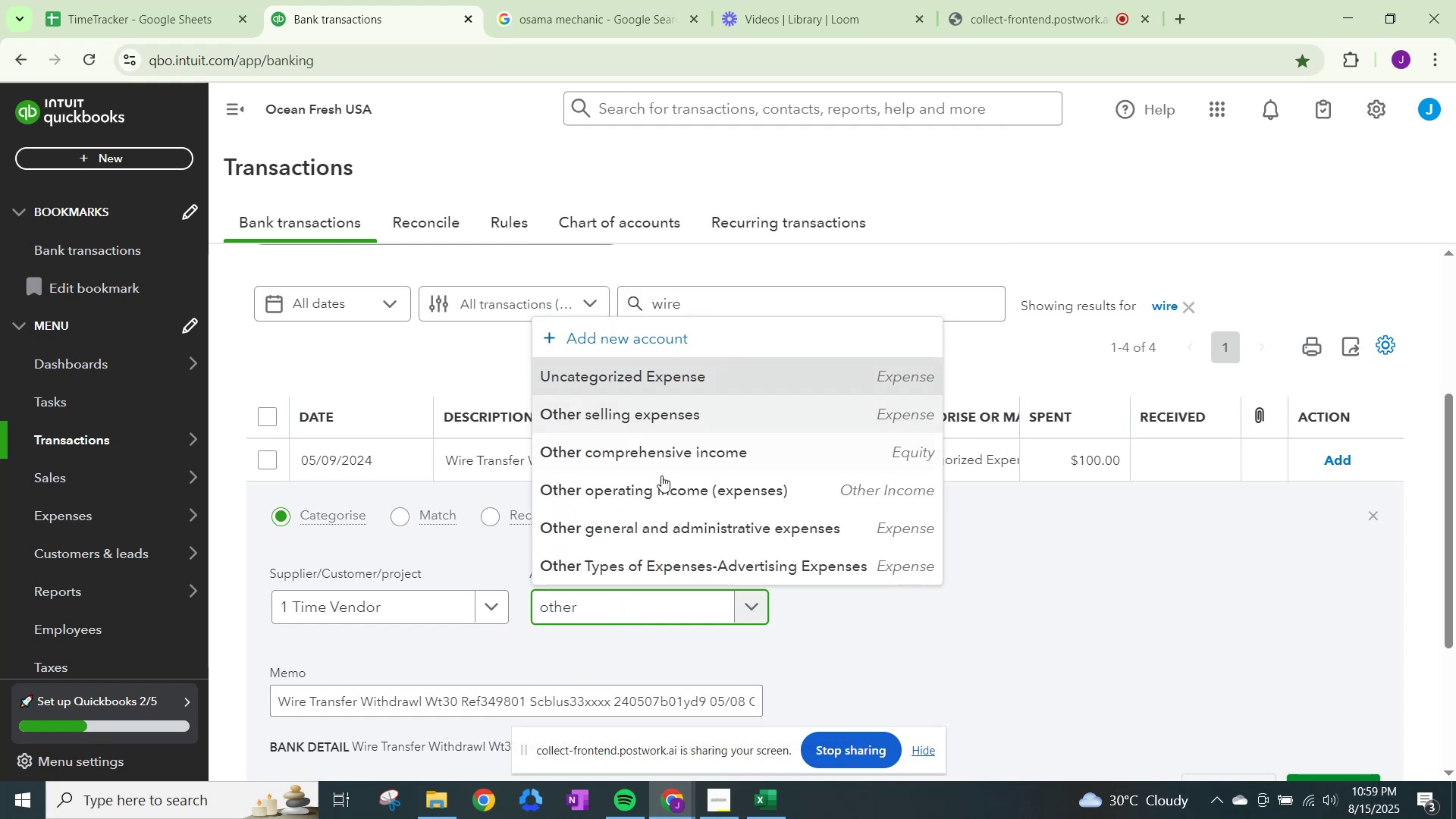 
left_click([667, 526])
 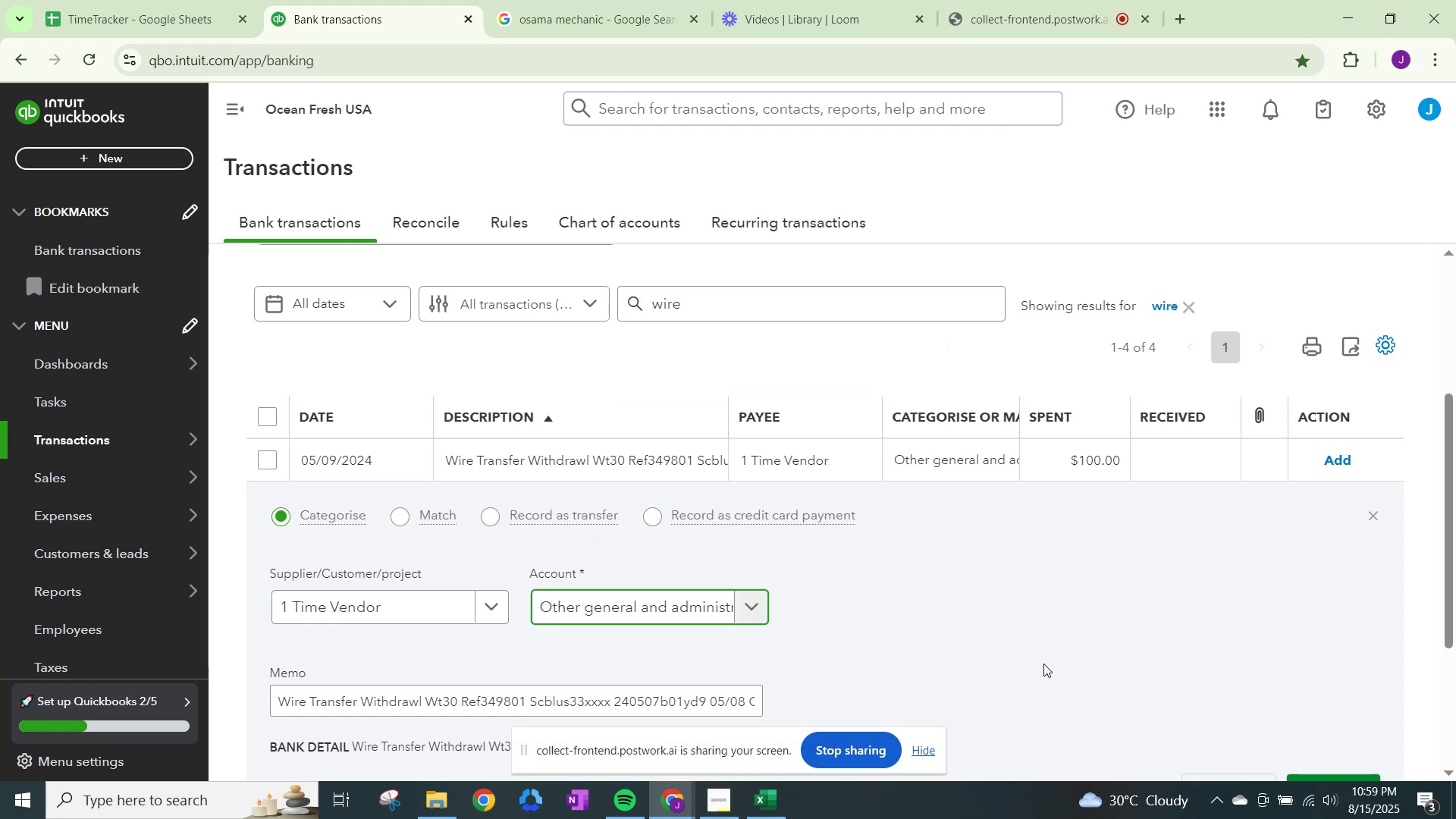 
scroll: coordinate [1172, 694], scroll_direction: down, amount: 1.0
 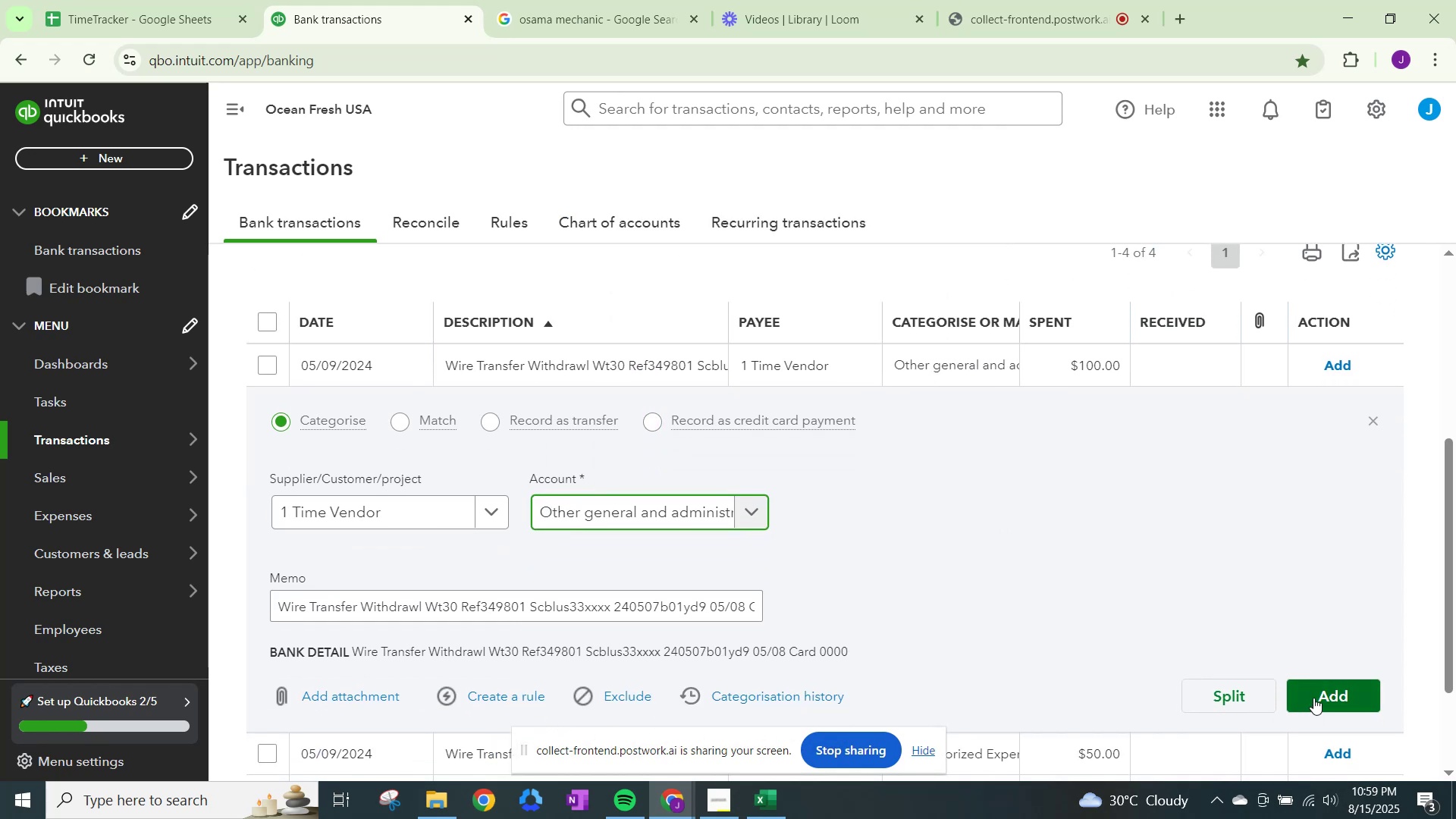 
left_click([1313, 695])
 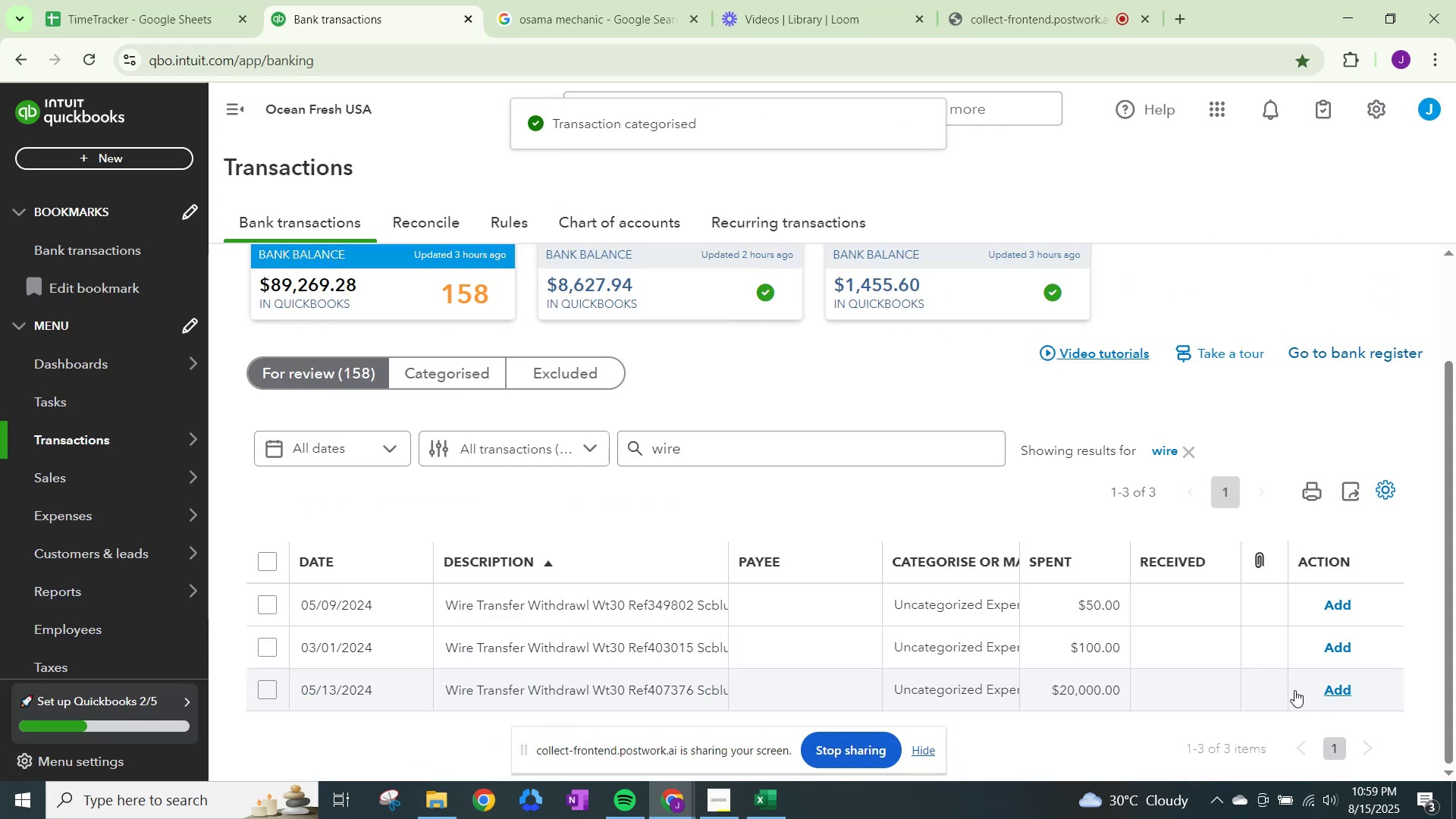 
left_click([966, 604])
 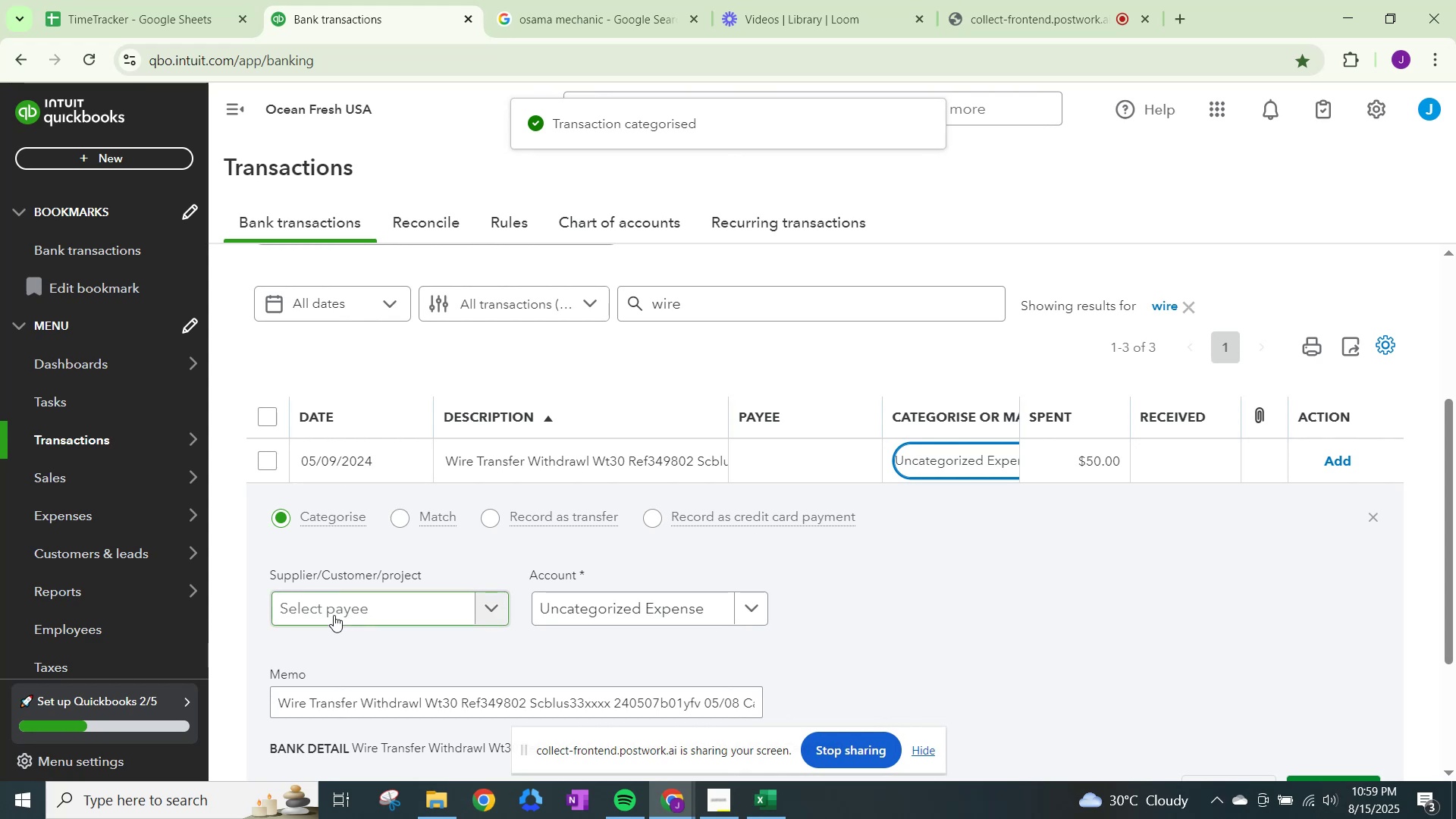 
left_click([338, 615])
 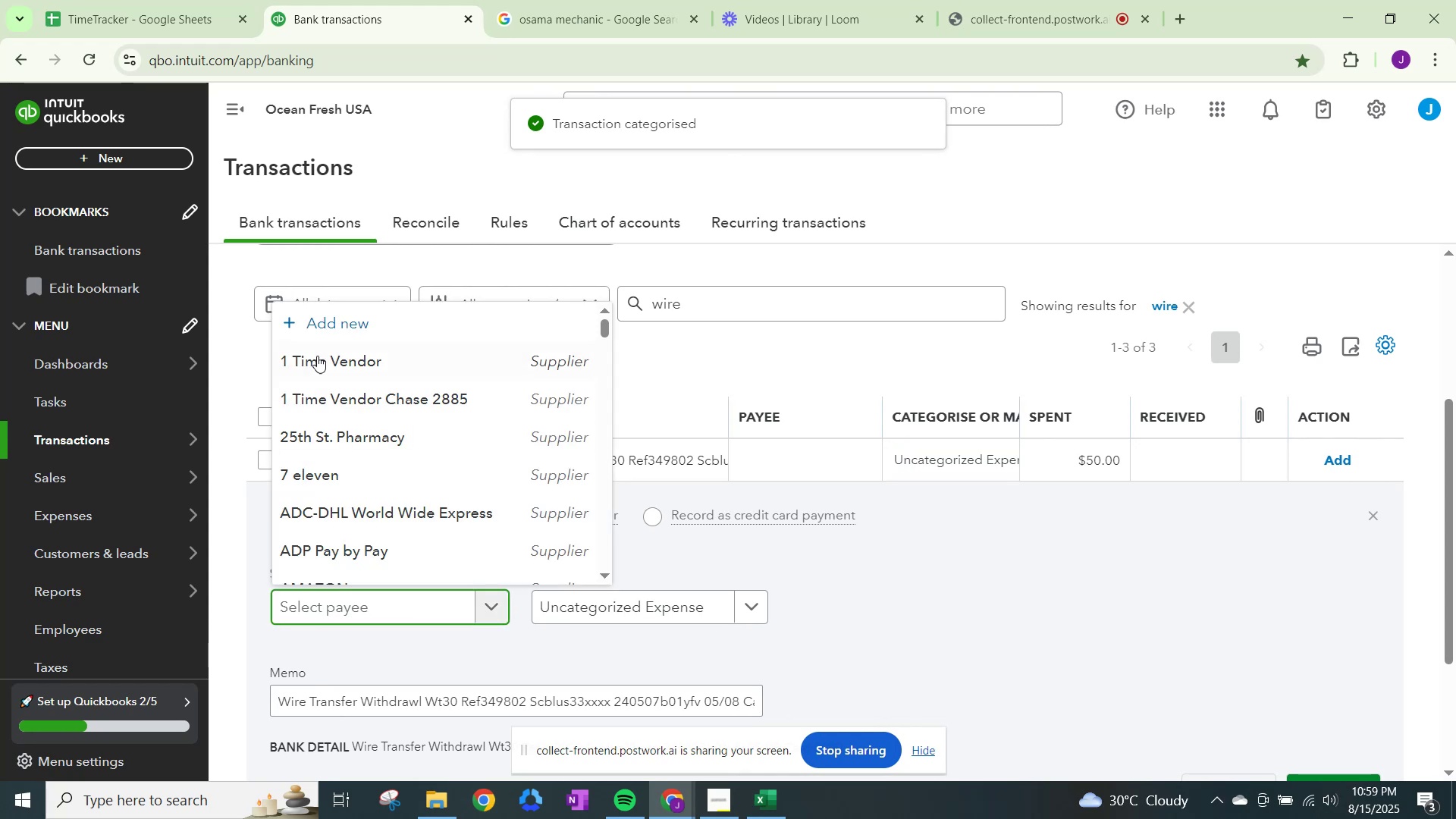 
left_click([316, 351])
 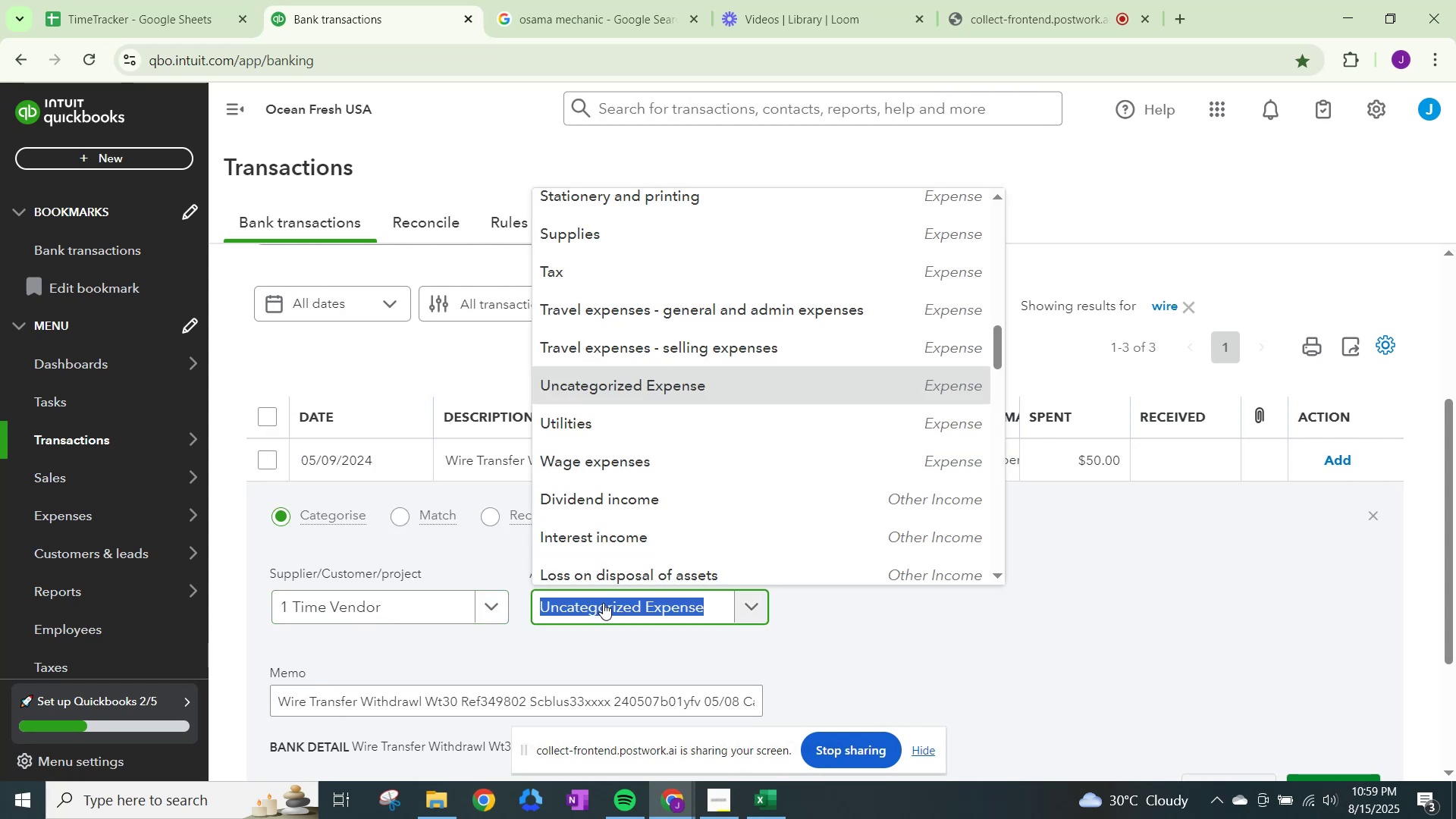 
type(other)
 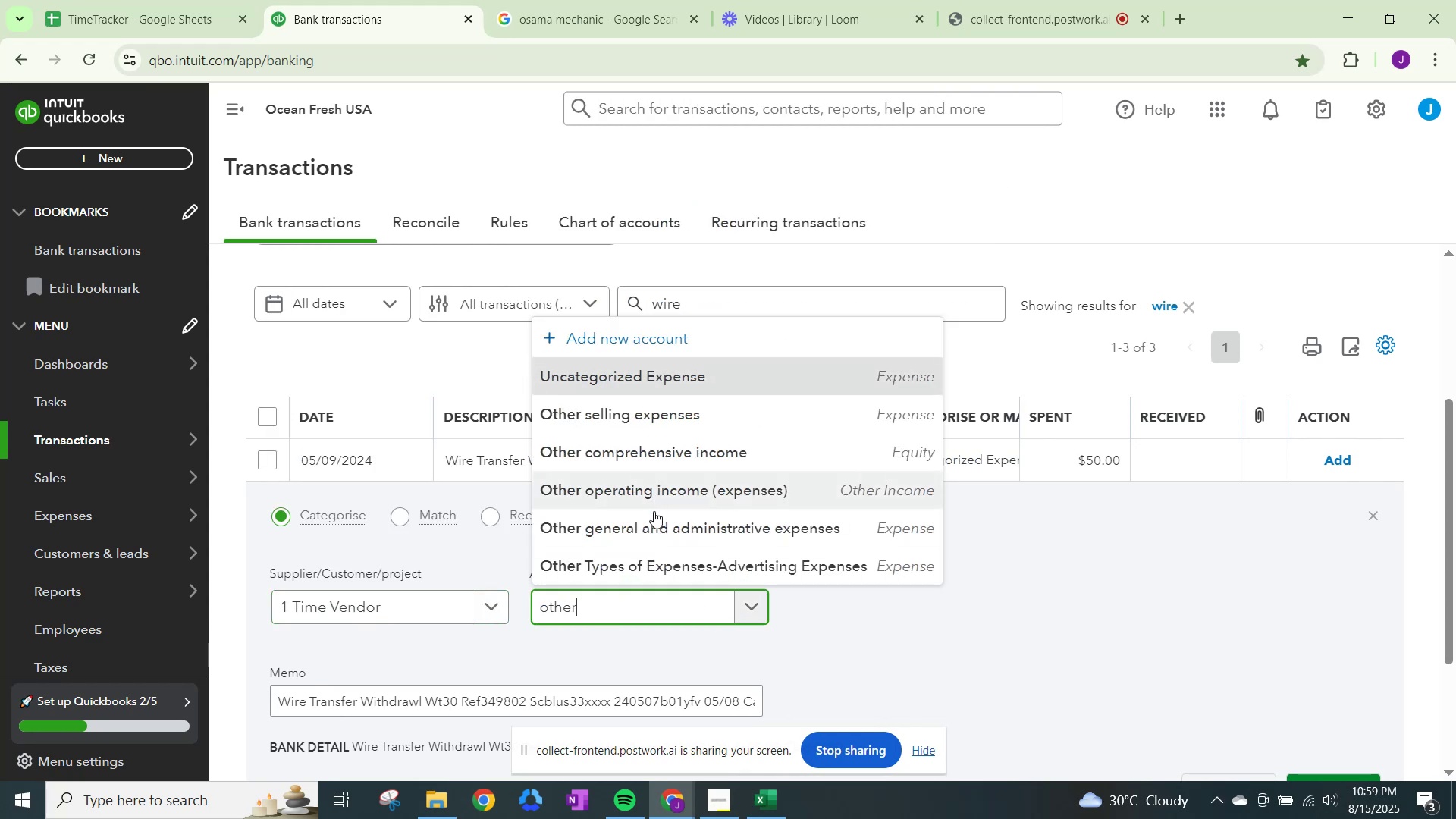 
left_click([656, 532])
 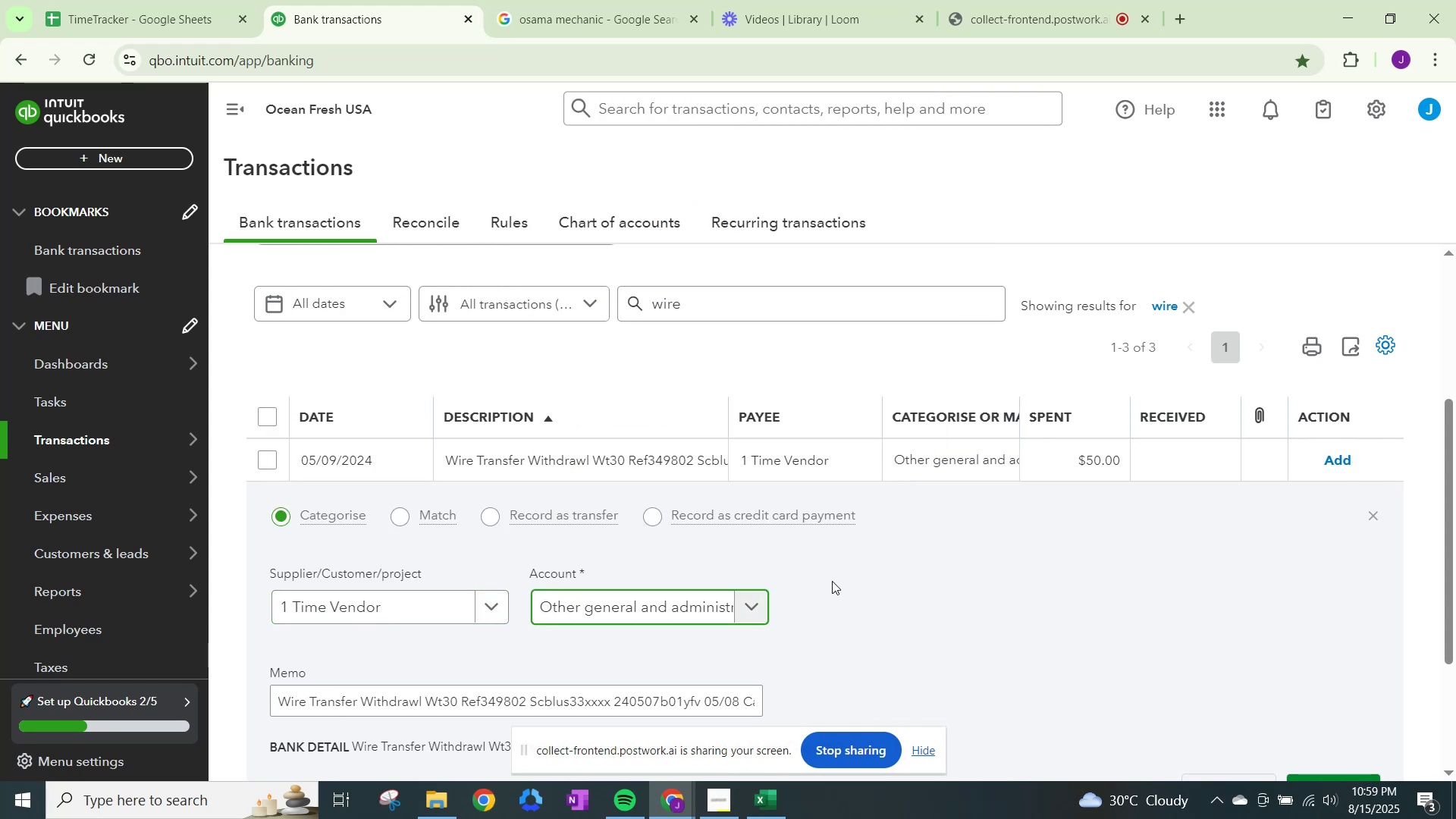 
scroll: coordinate [1065, 657], scroll_direction: down, amount: 1.0
 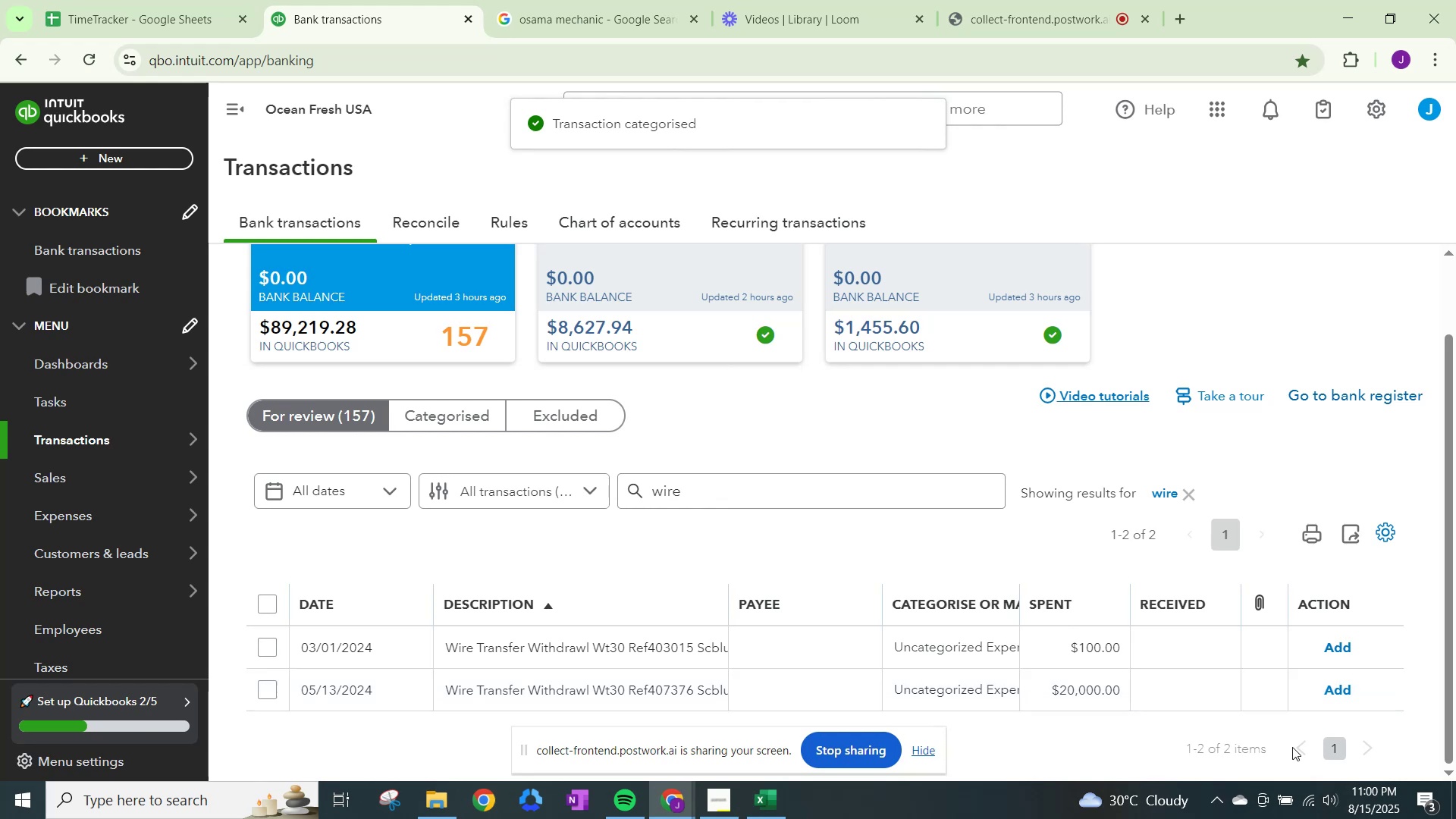 
wait(6.17)
 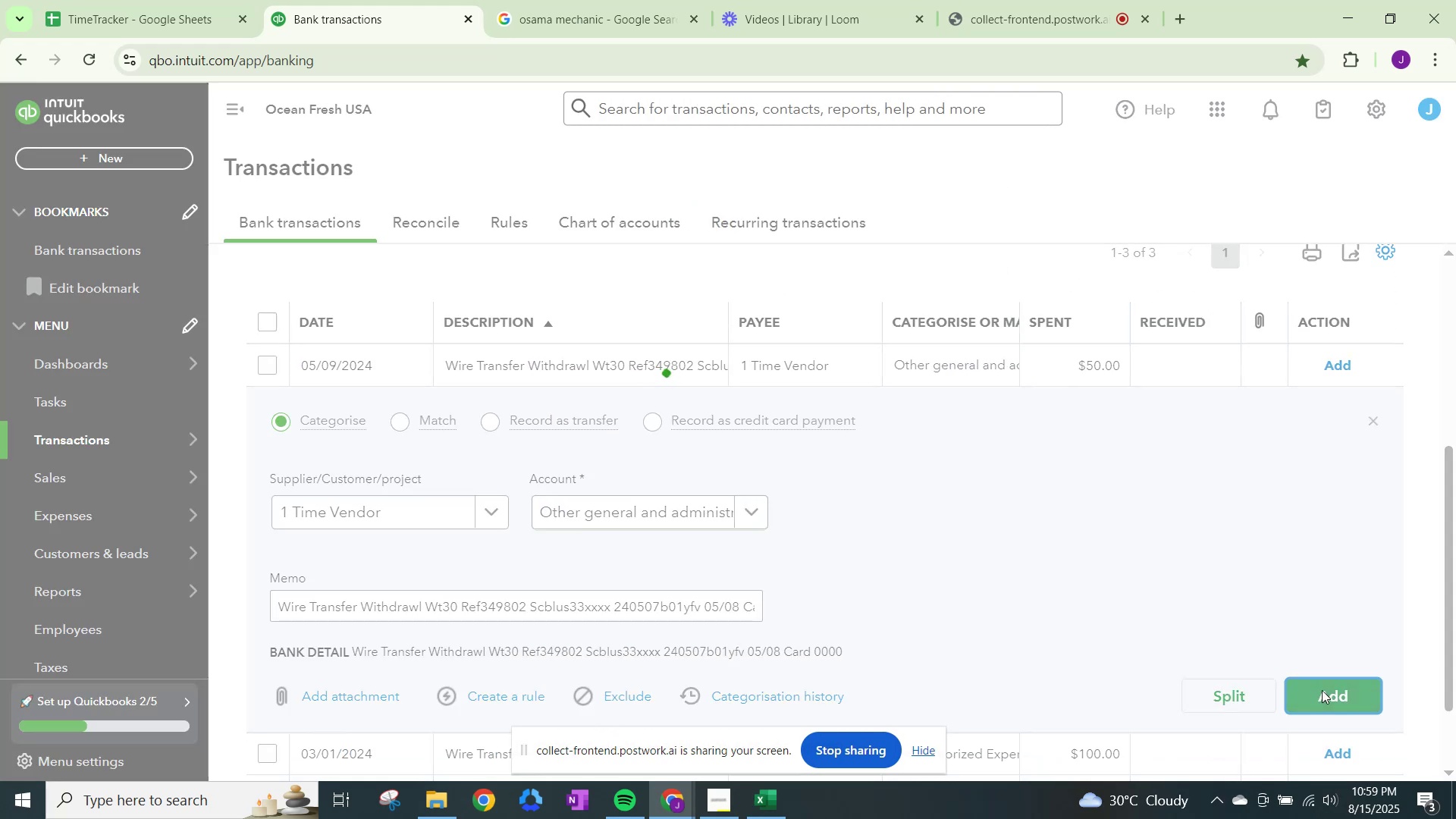 
left_click([989, 634])
 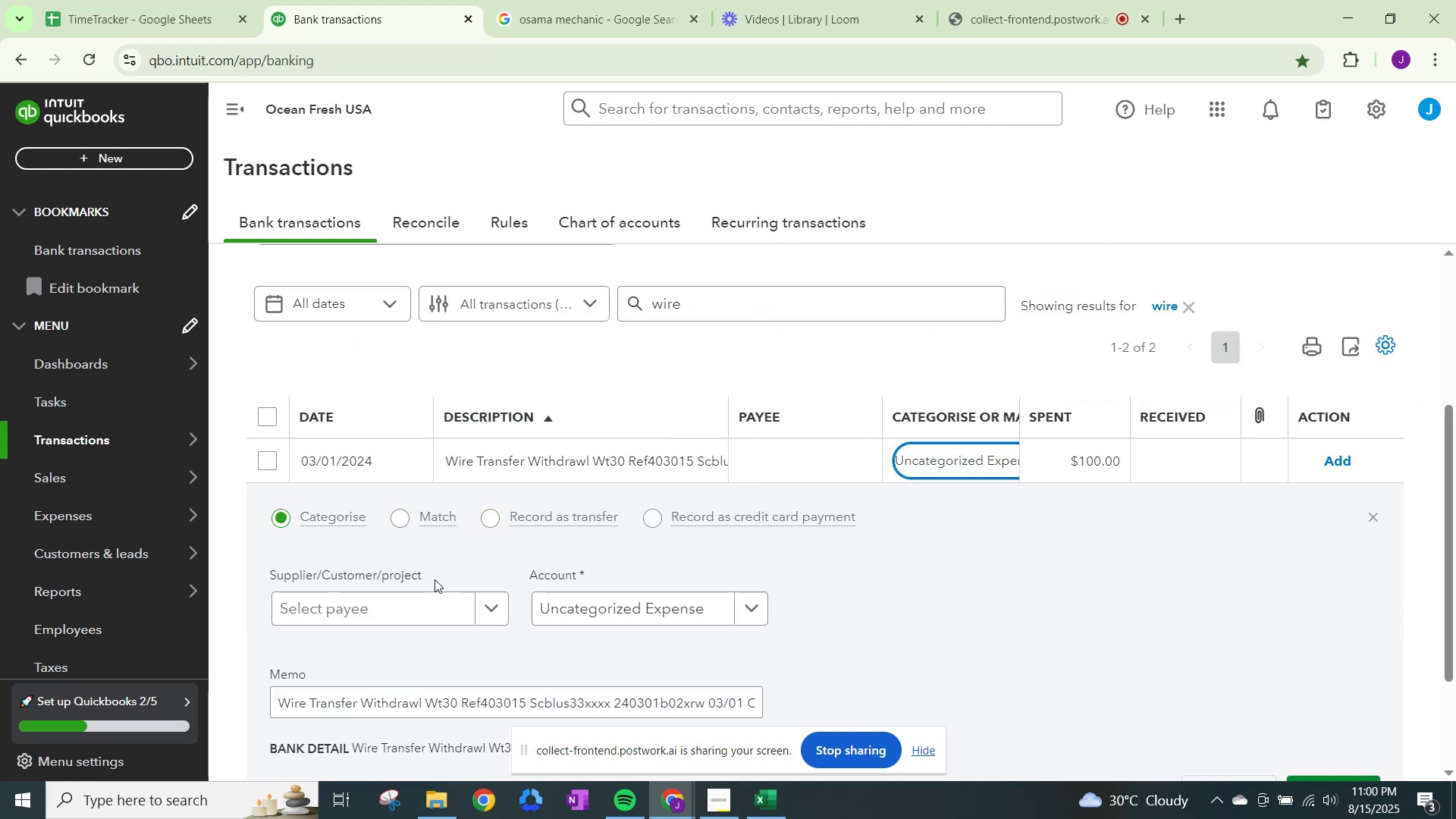 
left_click([434, 605])
 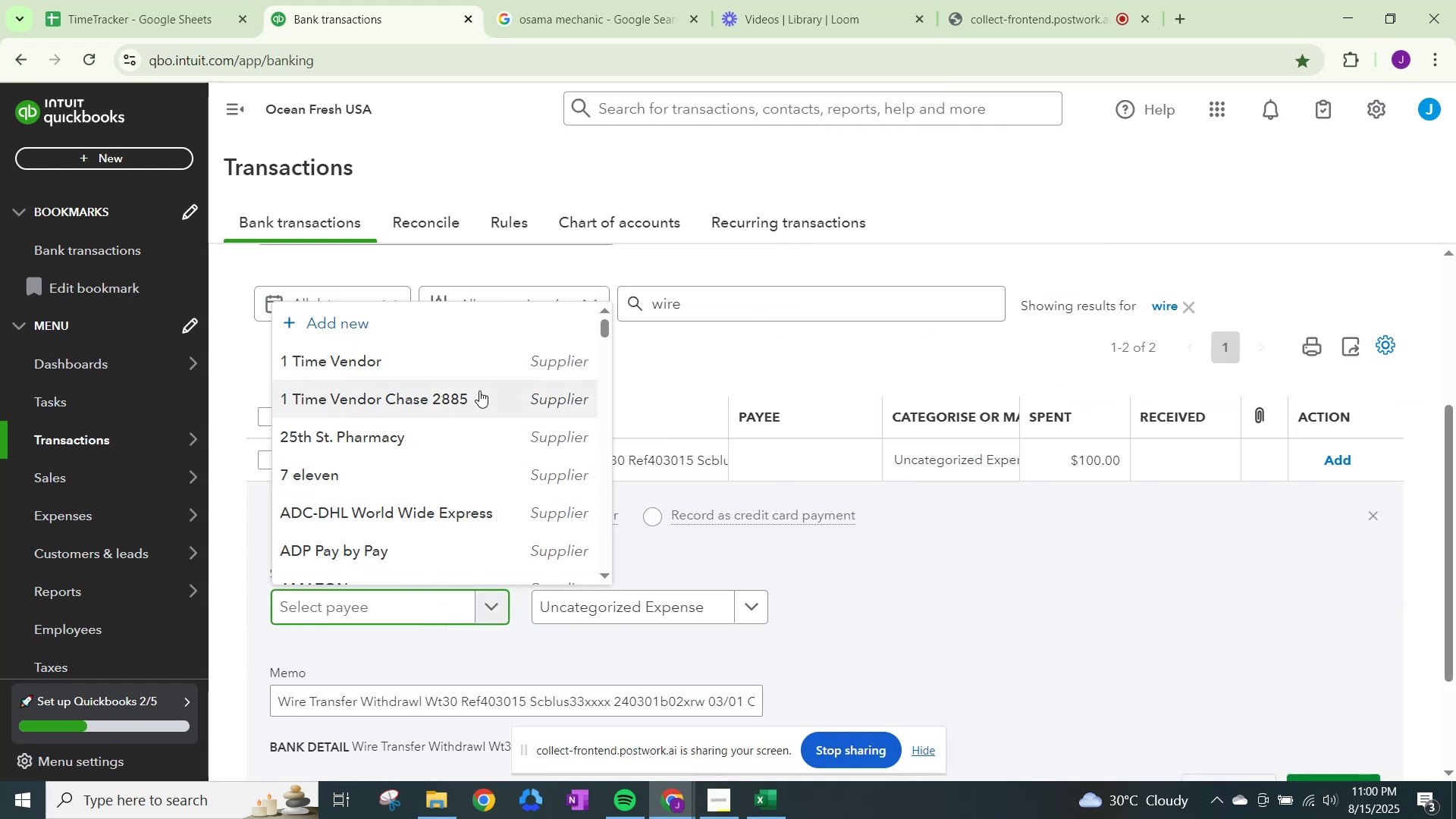 
left_click([472, 379])
 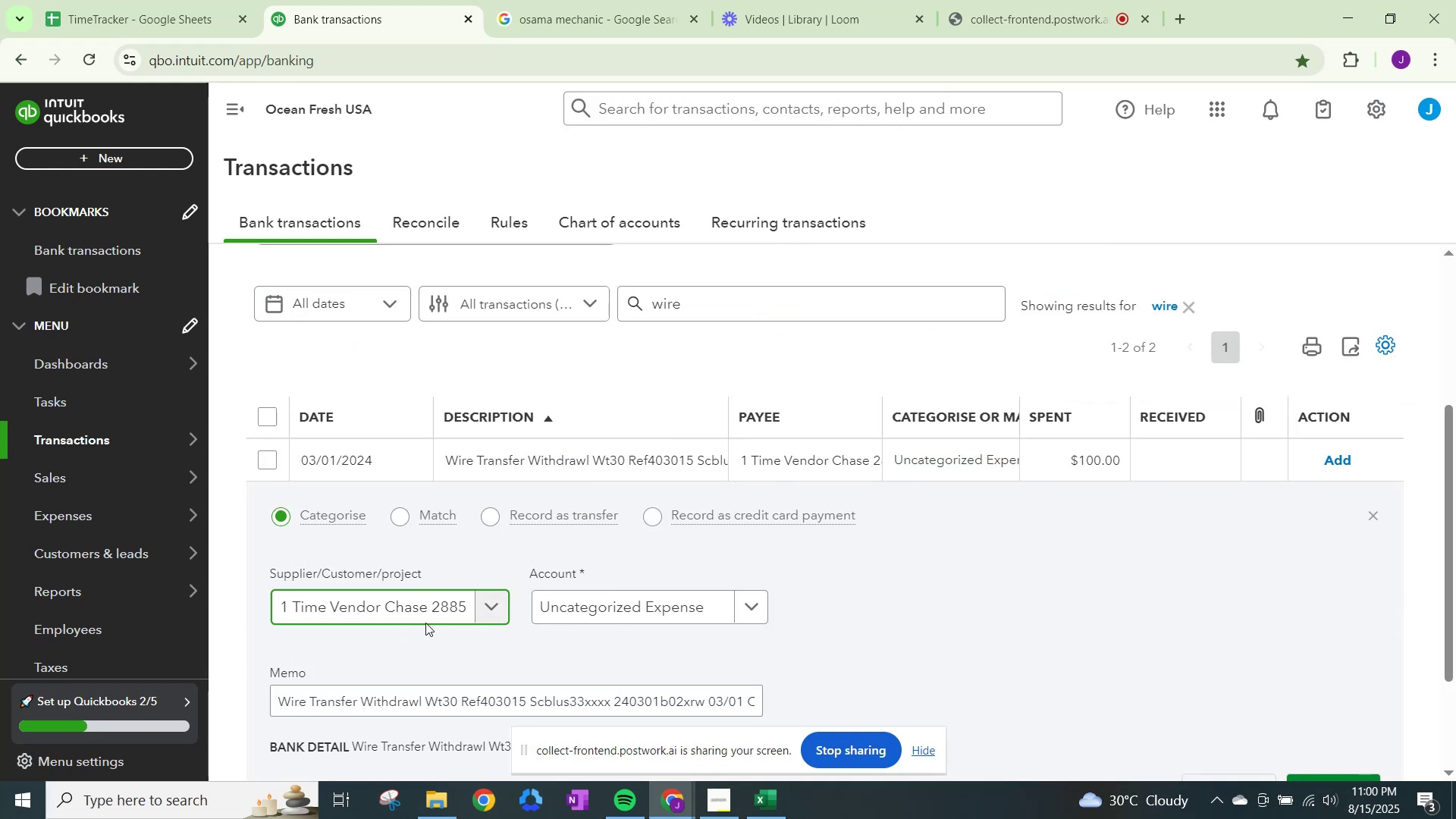 
left_click([432, 606])
 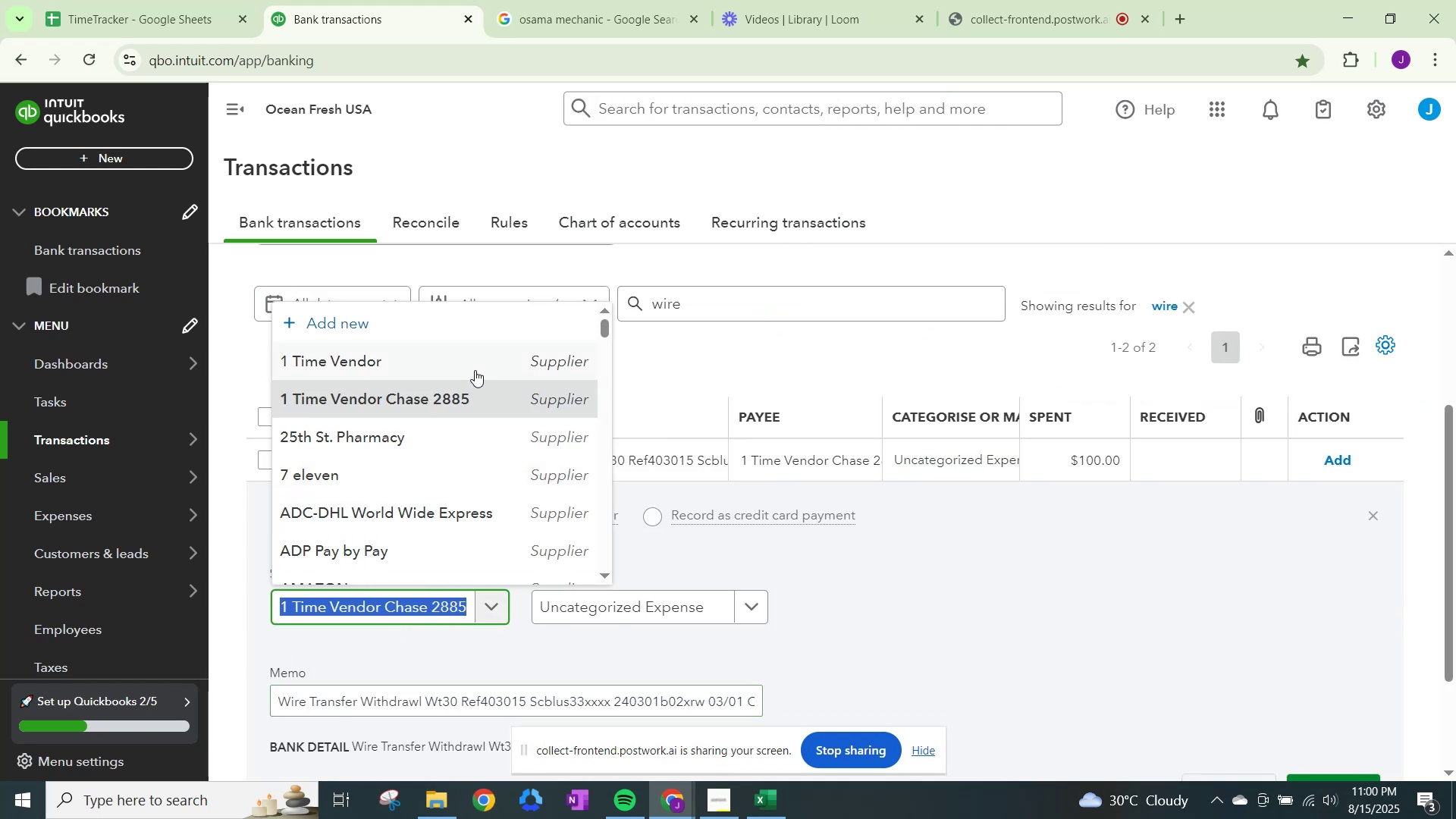 
left_click([475, 369])
 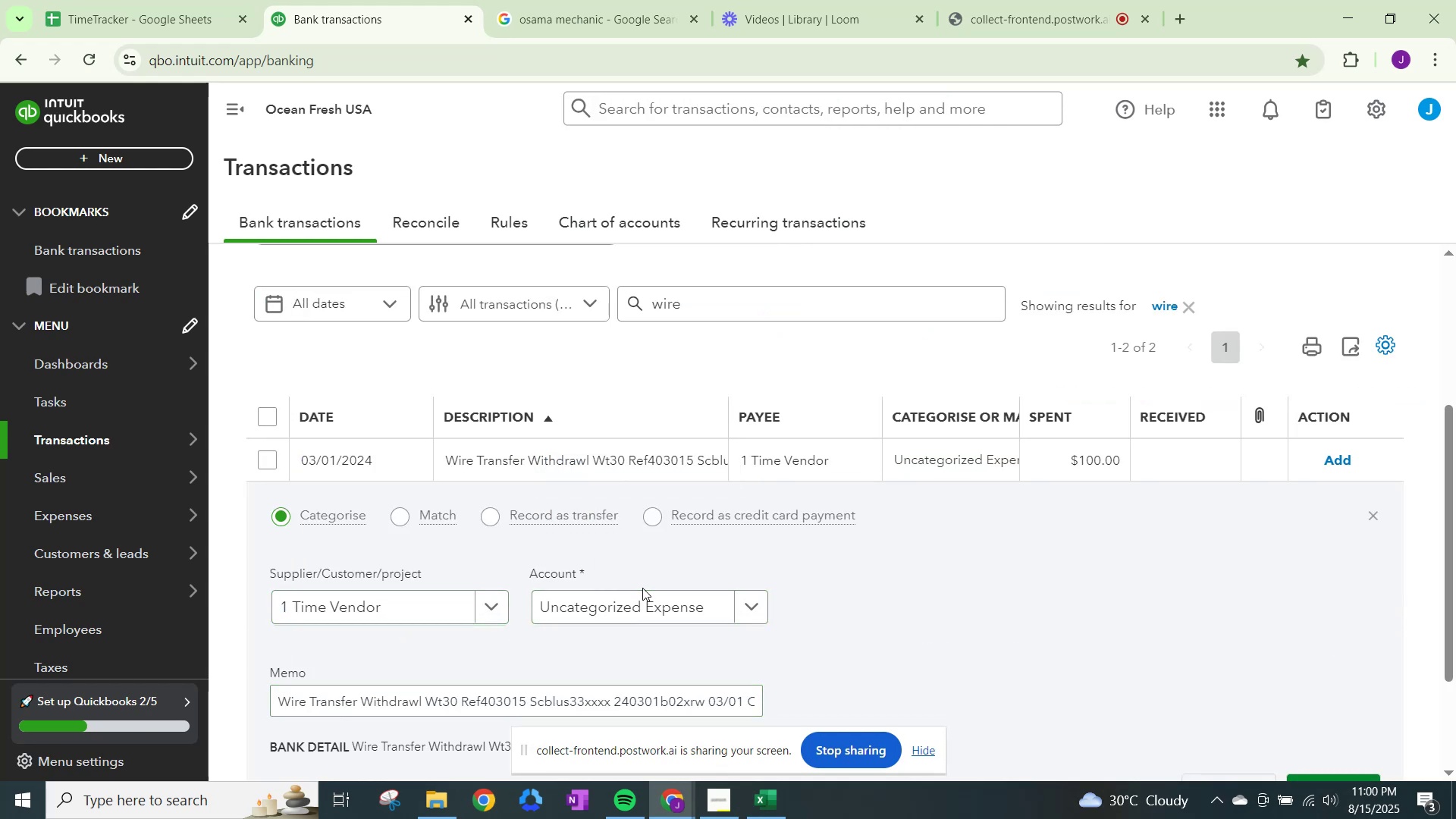 
type(othe)
 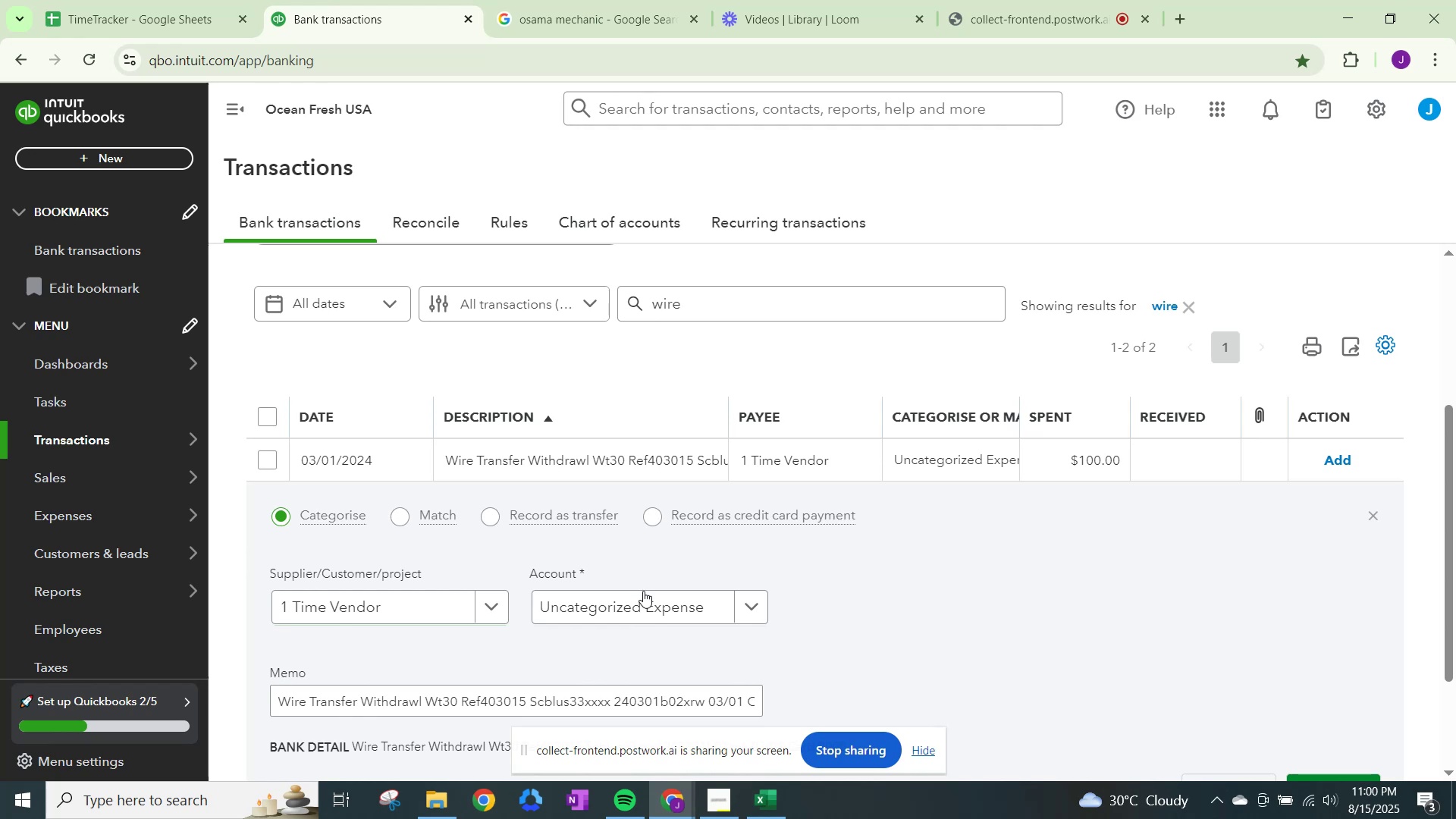 
left_click([645, 595])
 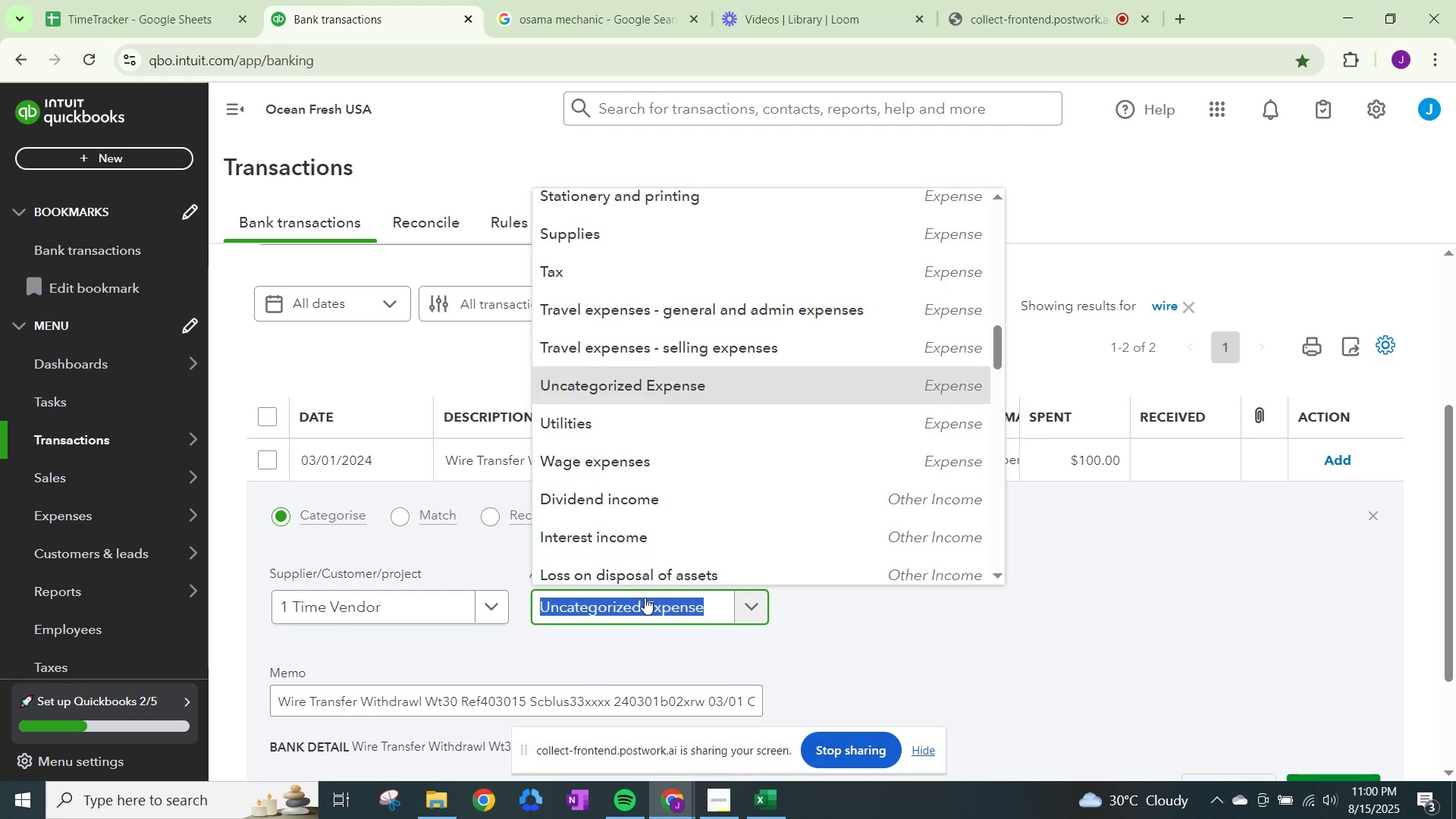 
type(other)
 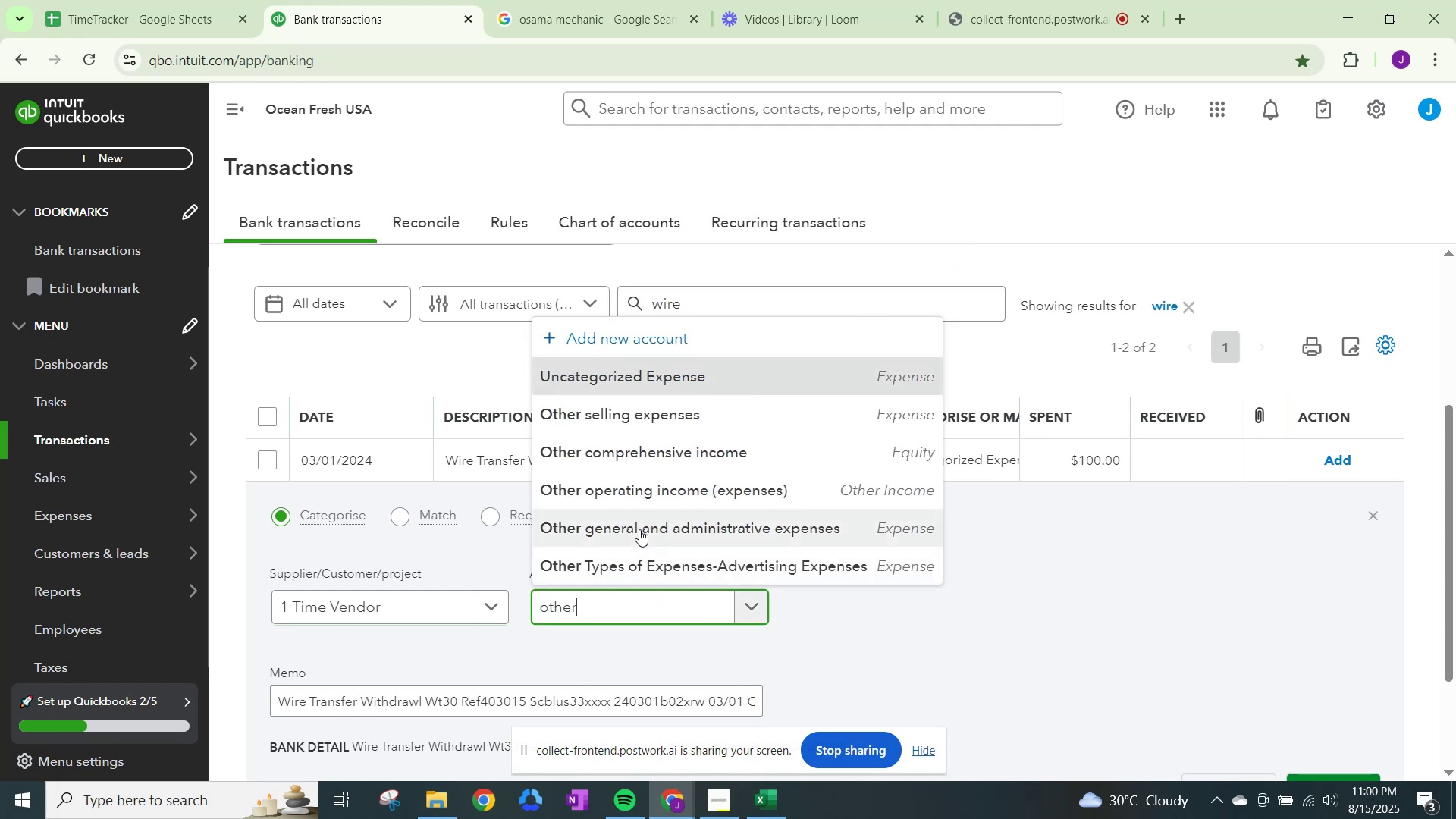 
left_click([639, 529])
 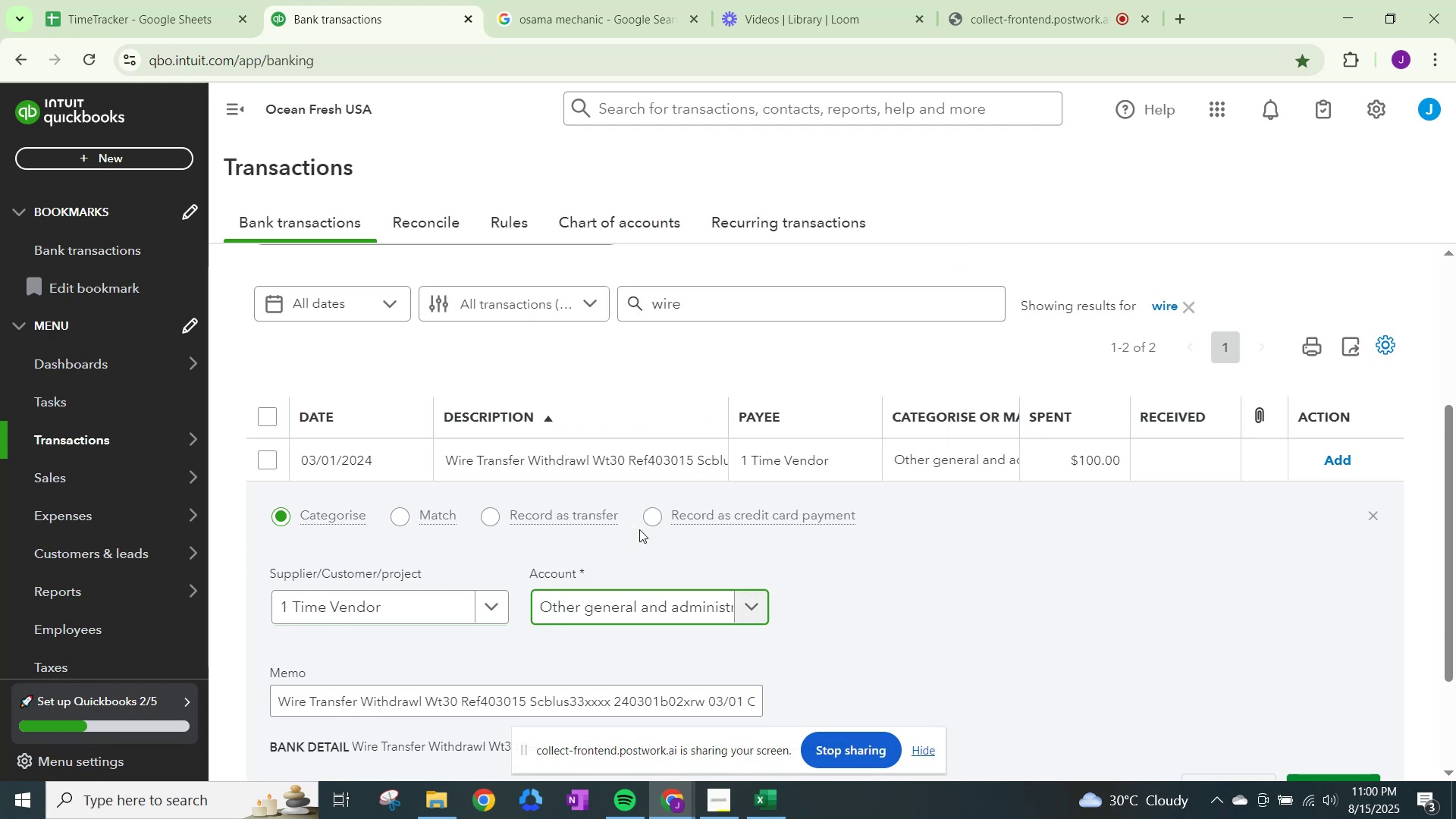 
scroll: coordinate [842, 571], scroll_direction: down, amount: 1.0
 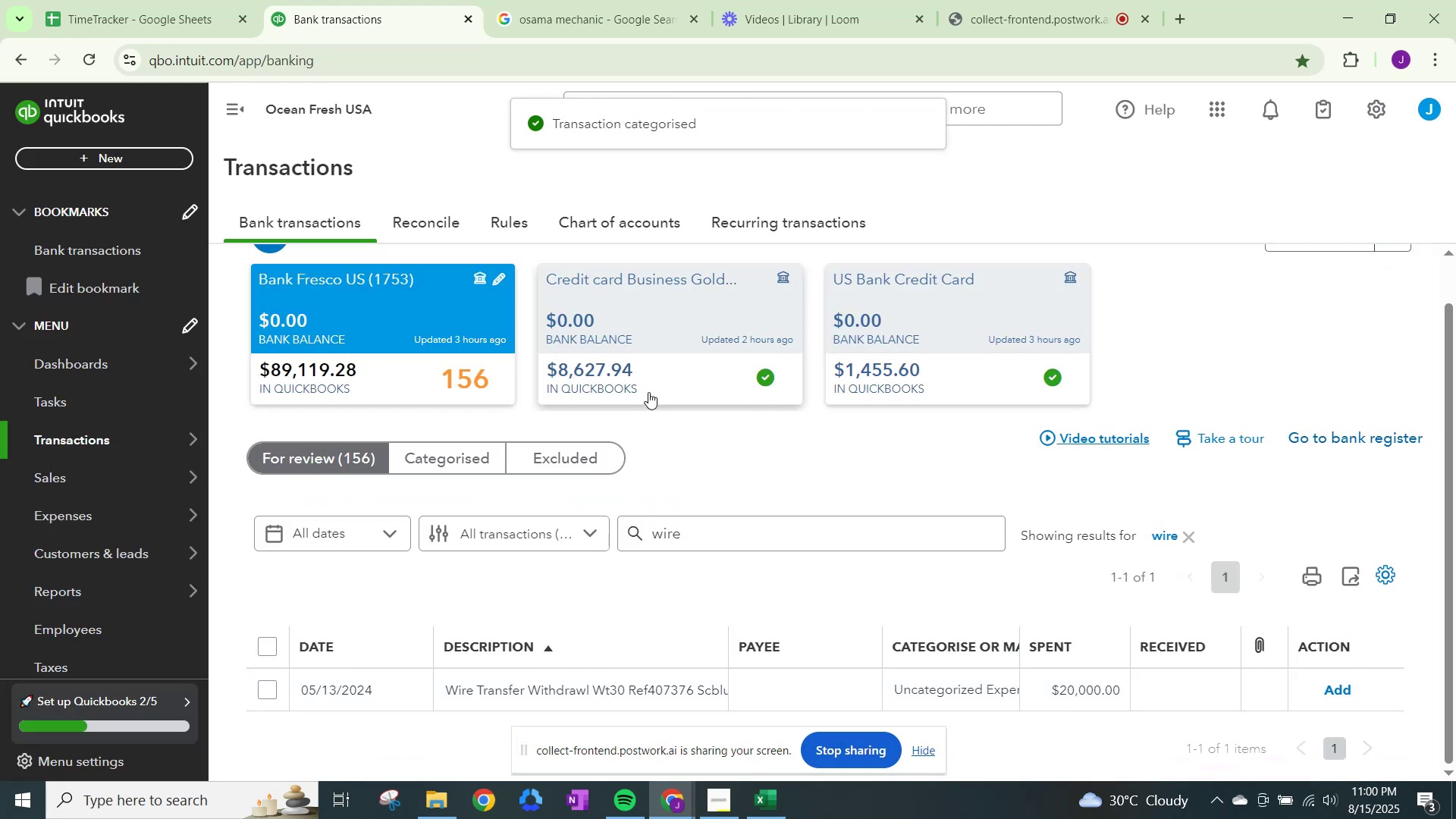 
wait(5.17)
 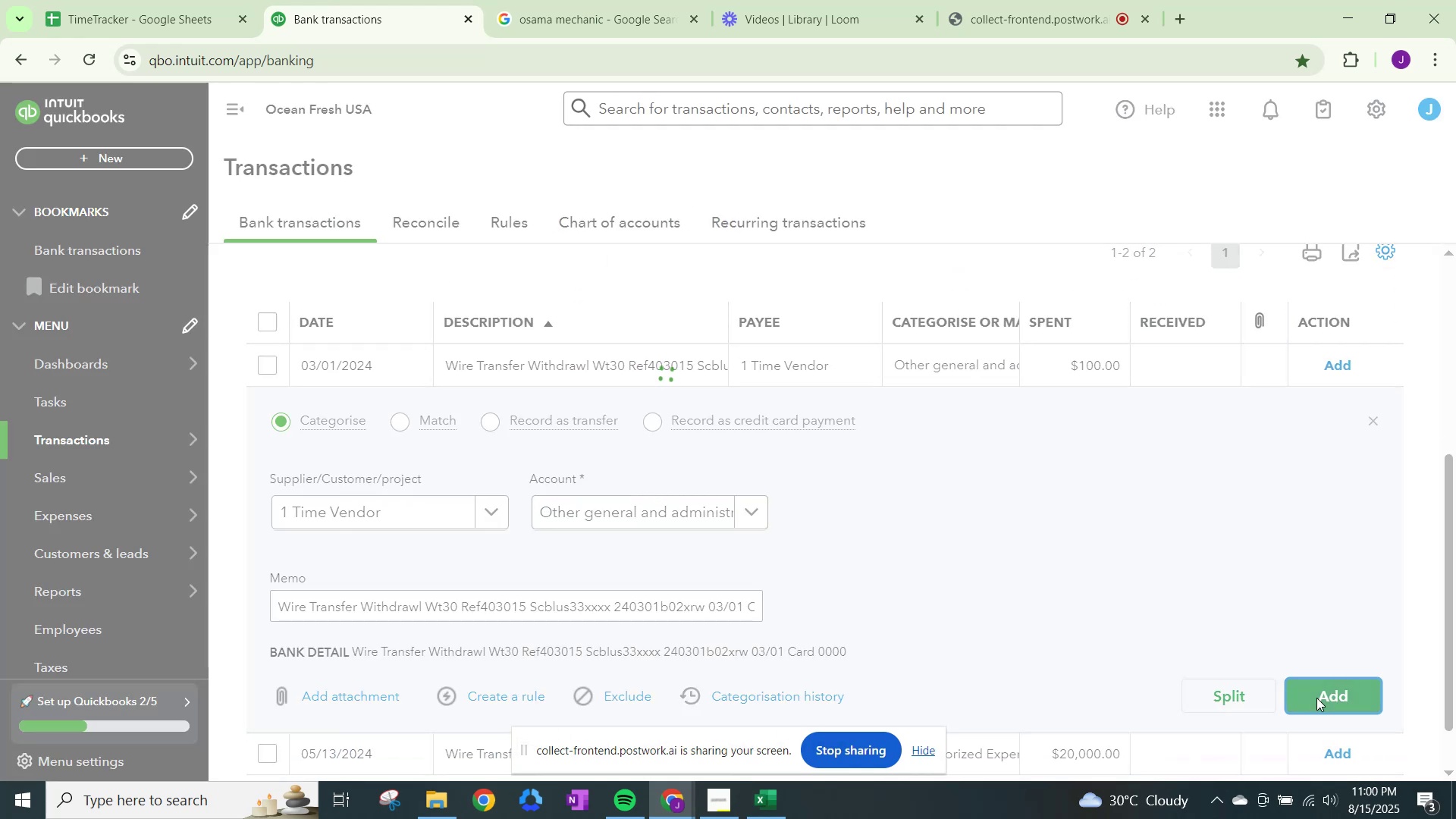 
left_click([943, 682])
 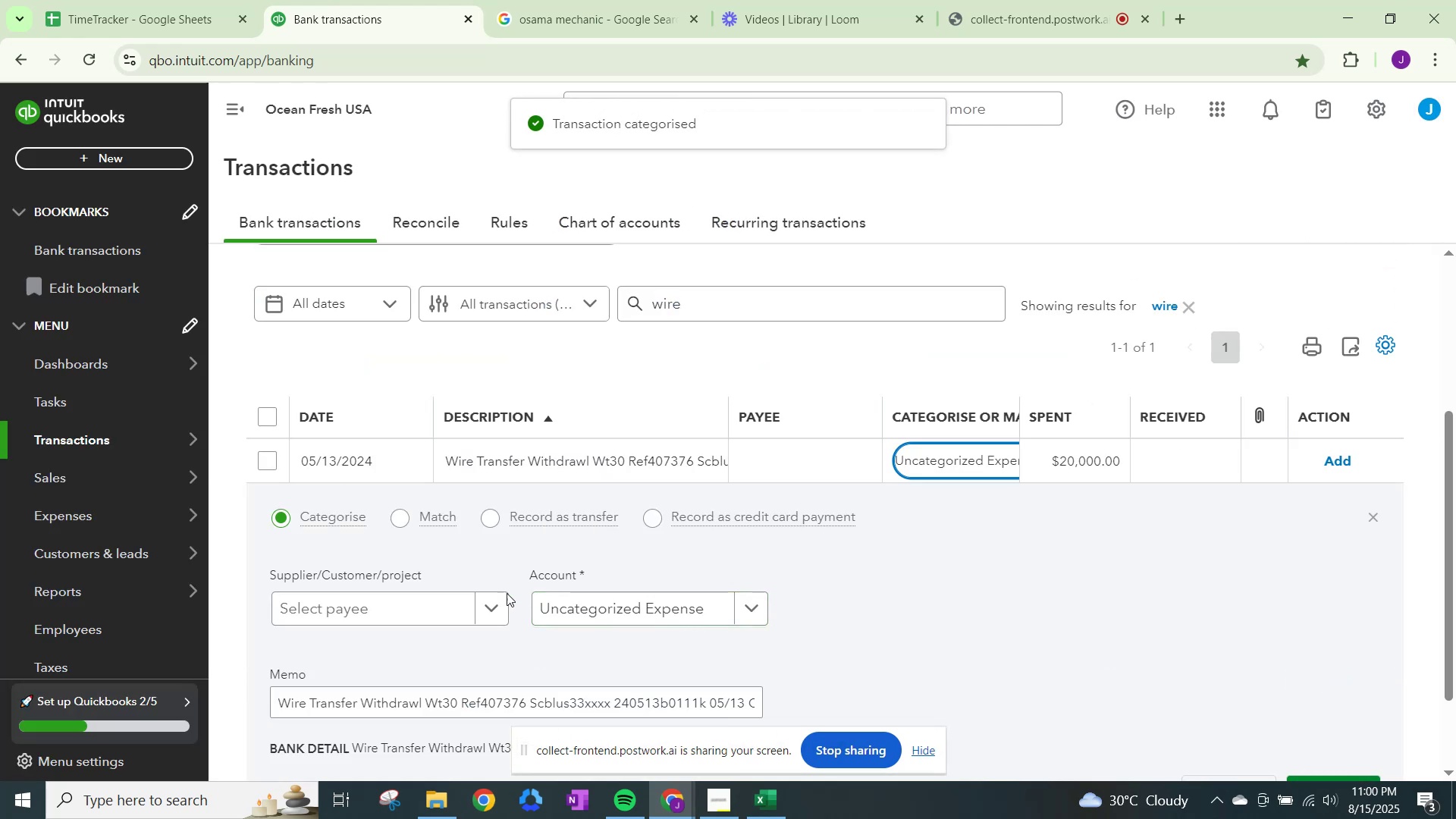 
left_click([497, 601])
 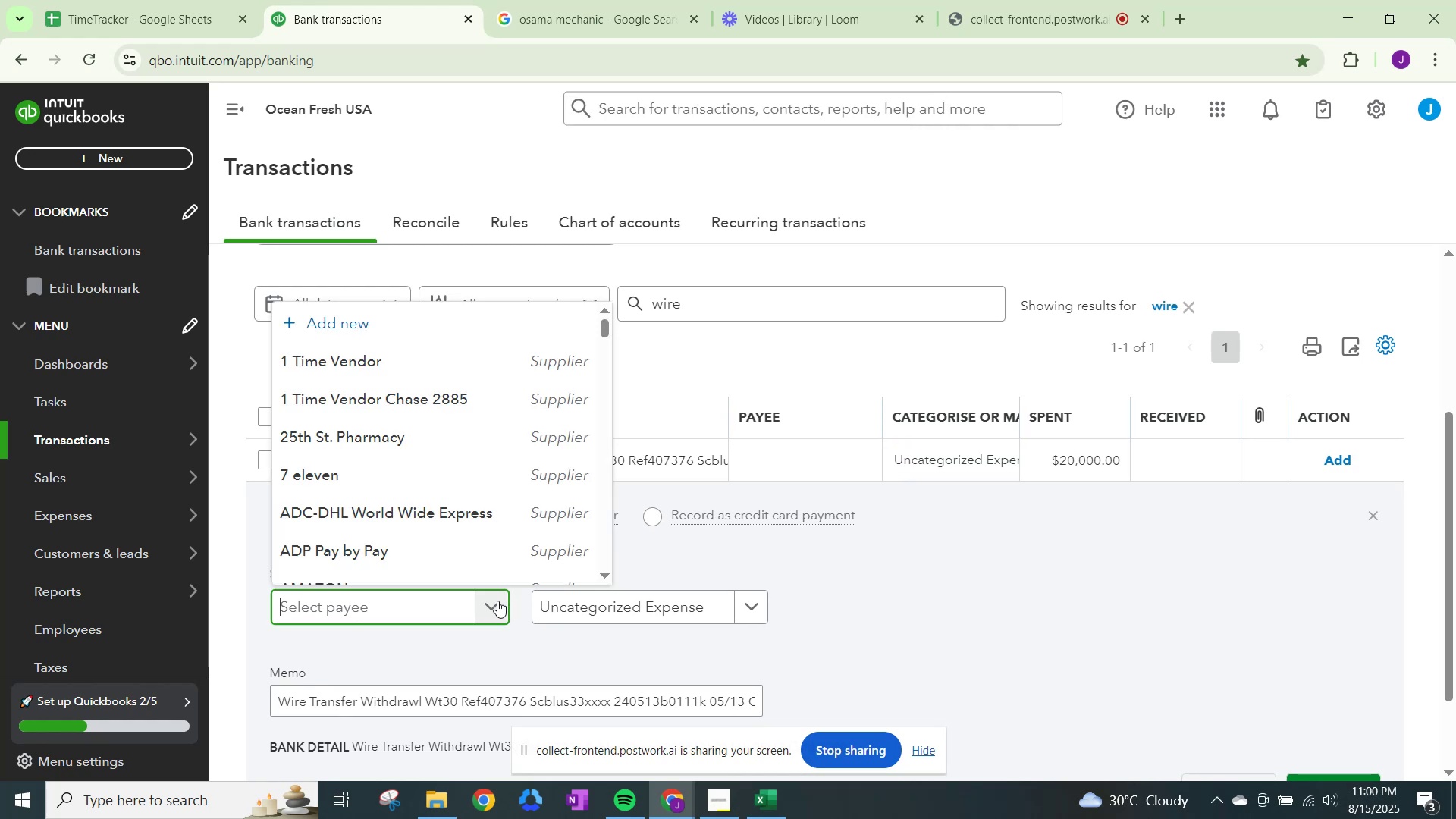 
key(Numpad1)
 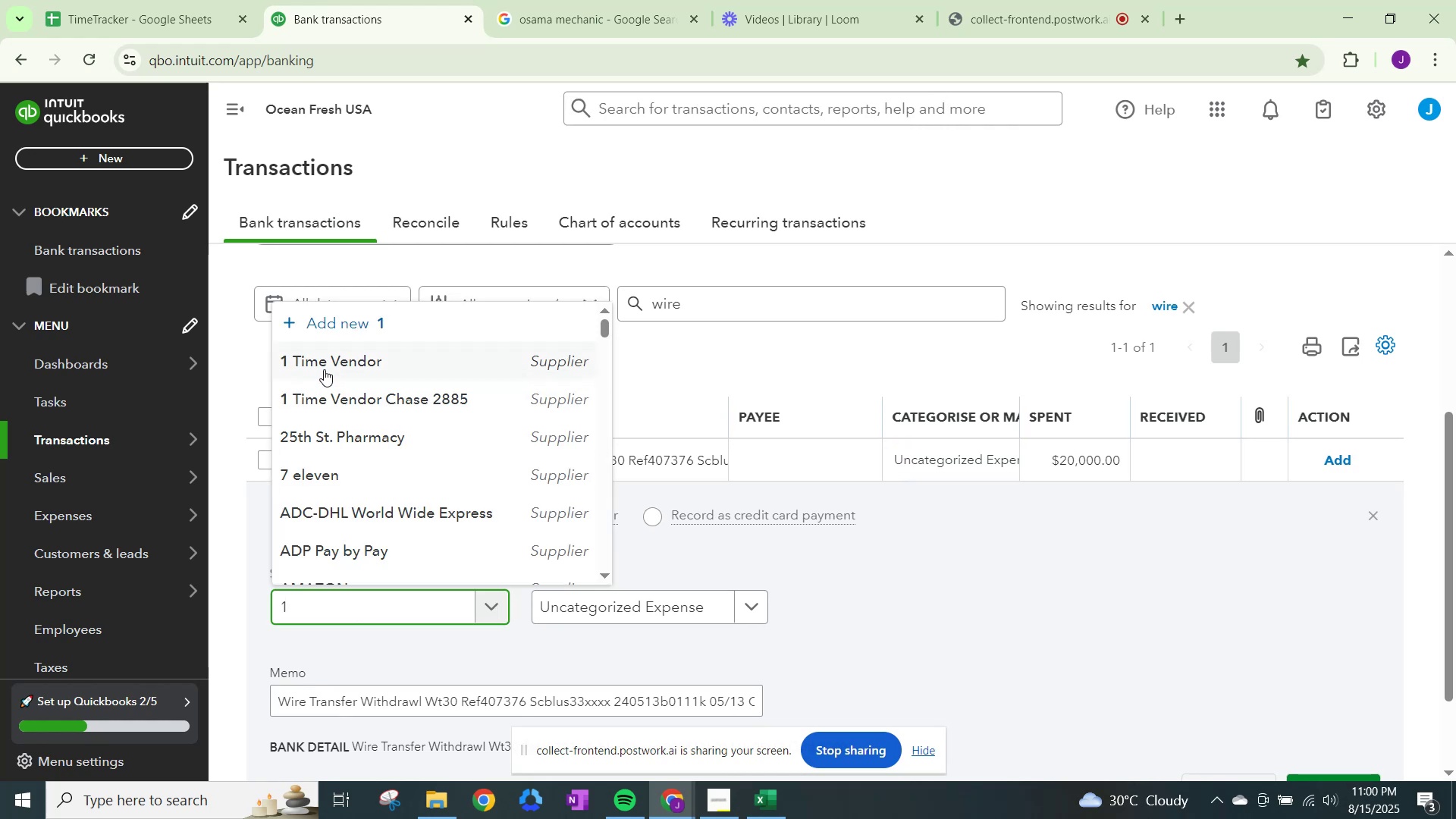 
left_click([324, 362])
 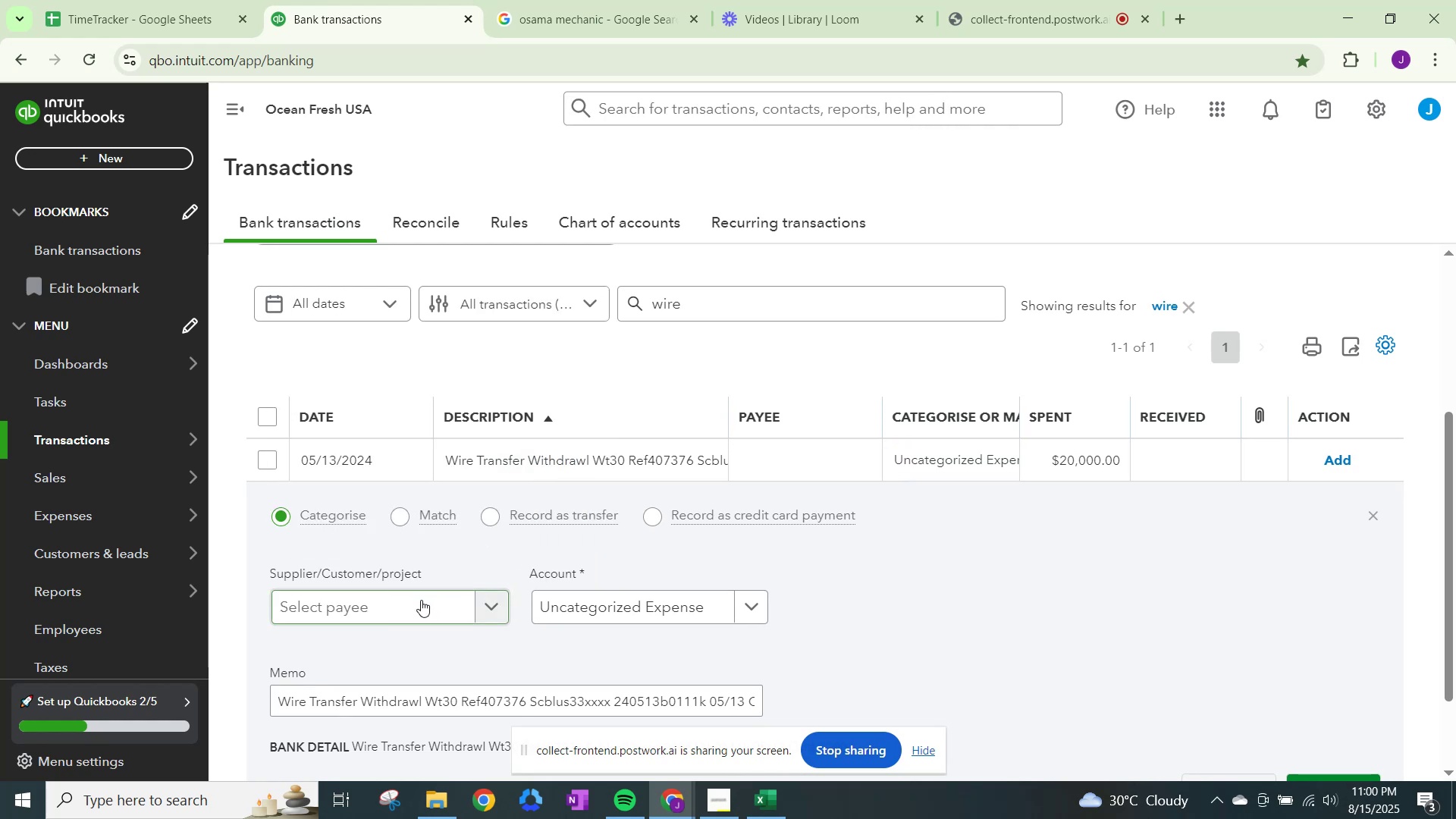 
left_click([421, 603])
 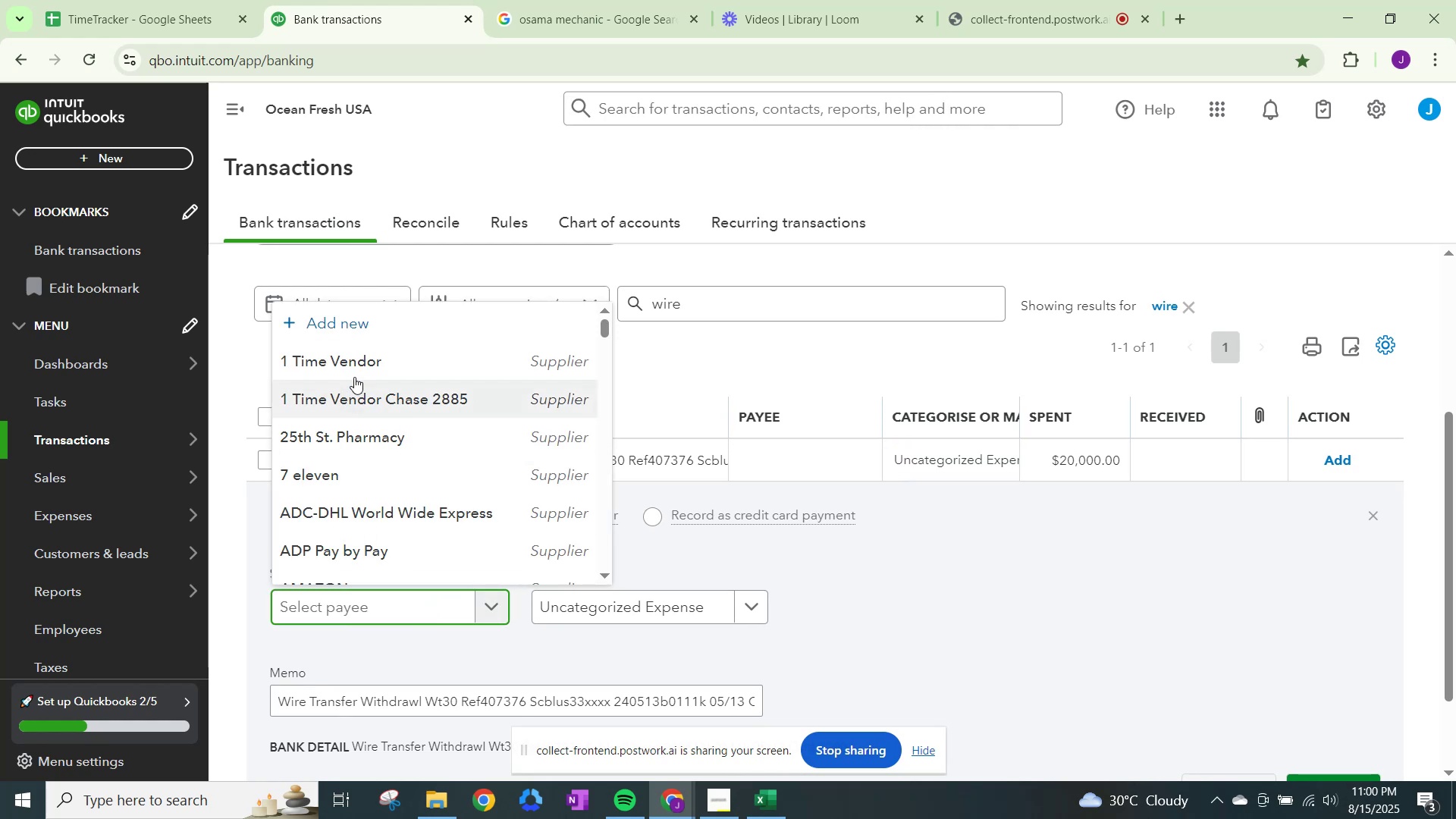 
wait(8.04)
 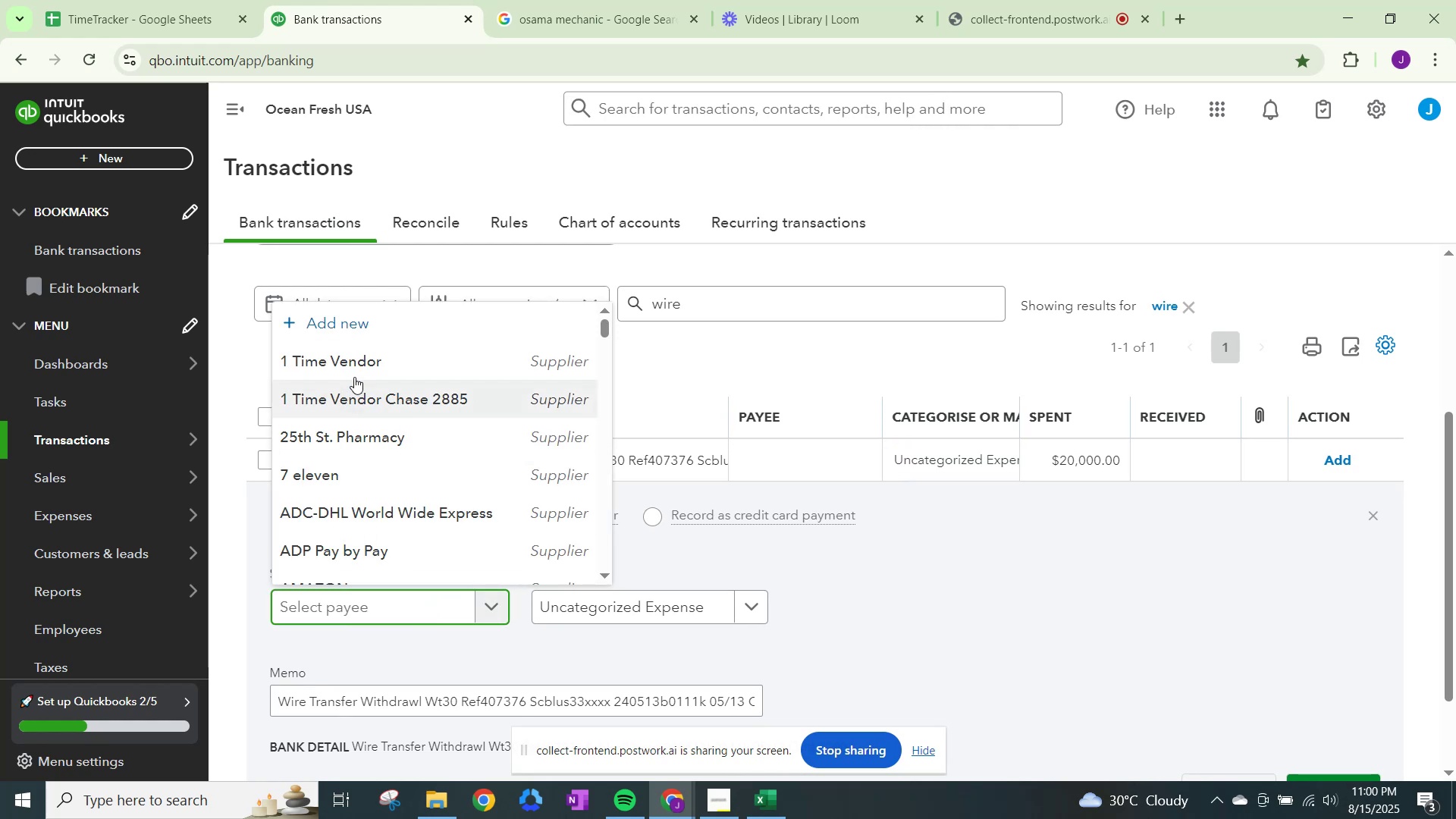 
type(o)
key(Backspace)
type(other)
 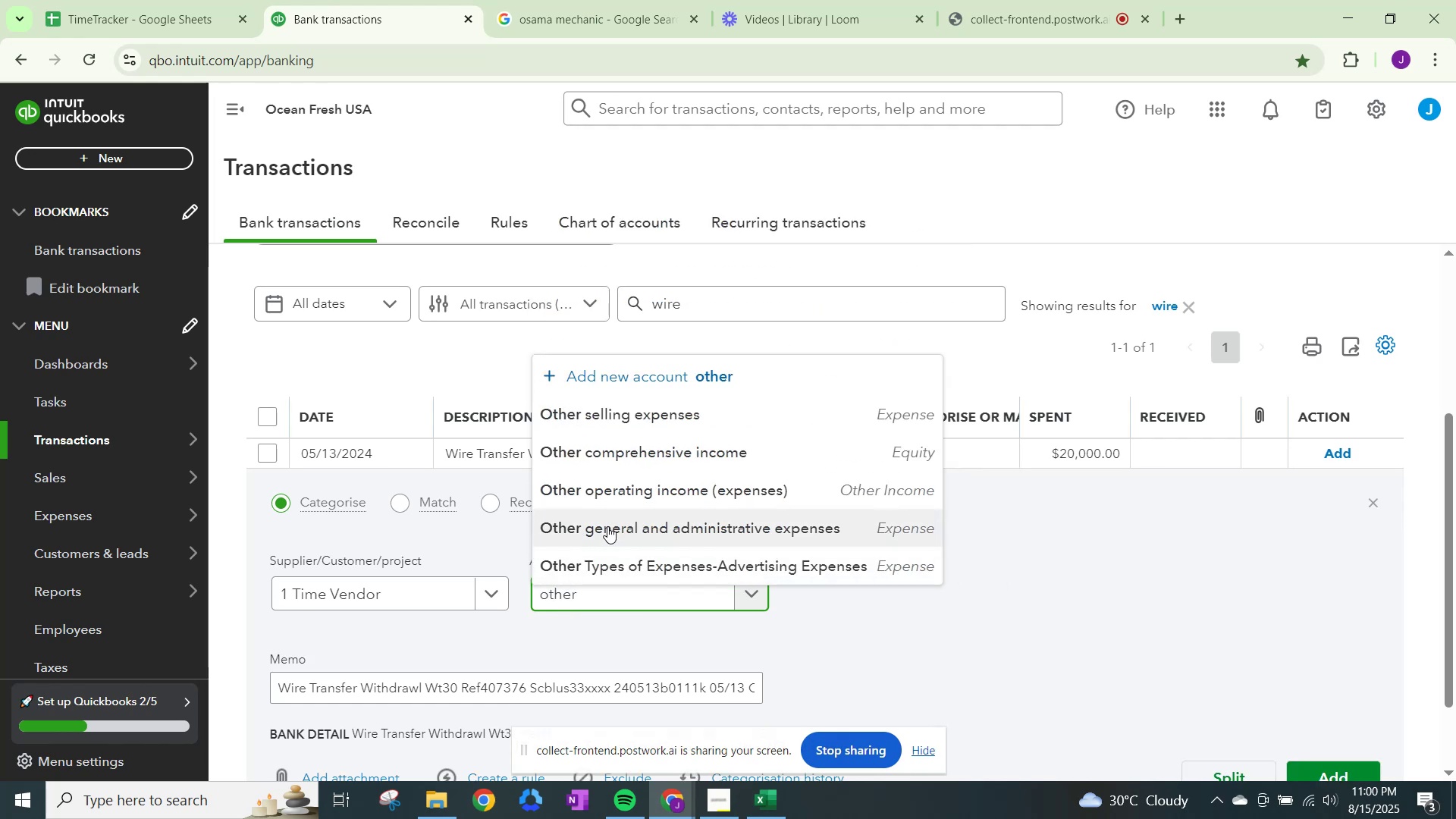 
scroll: coordinate [947, 634], scroll_direction: down, amount: 1.0
 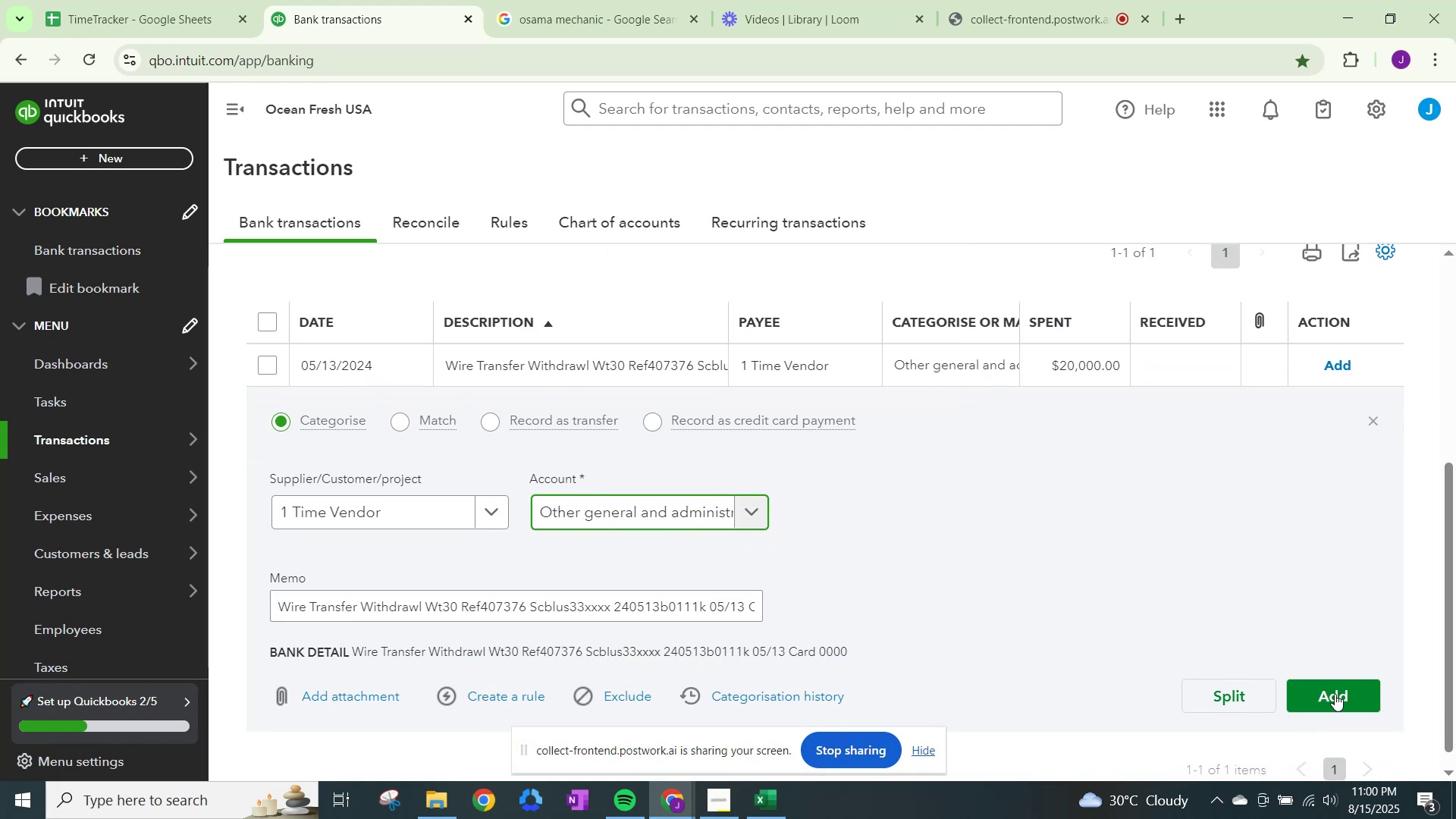 
left_click([1335, 692])
 